 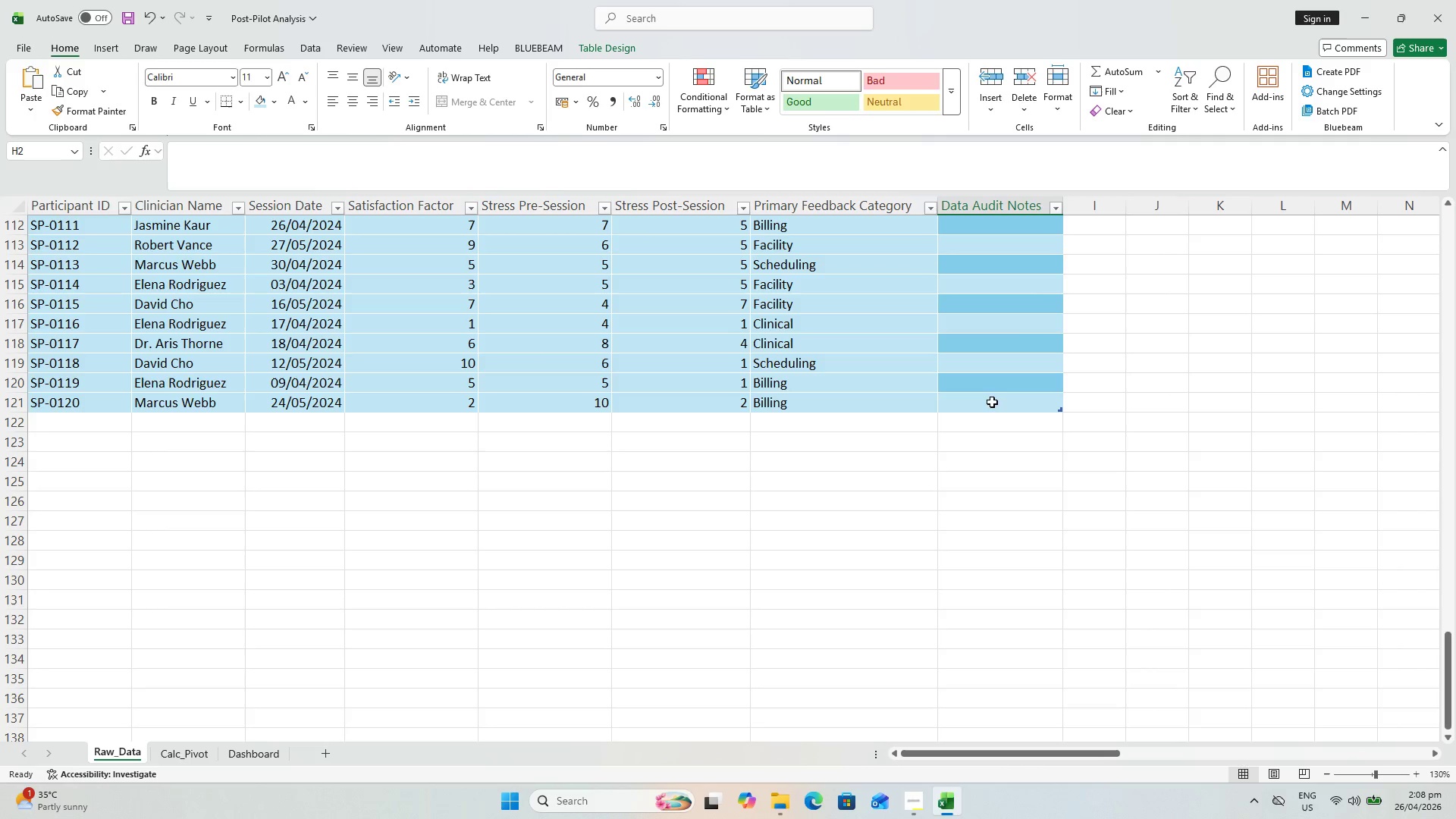 
left_click([1009, 398])
 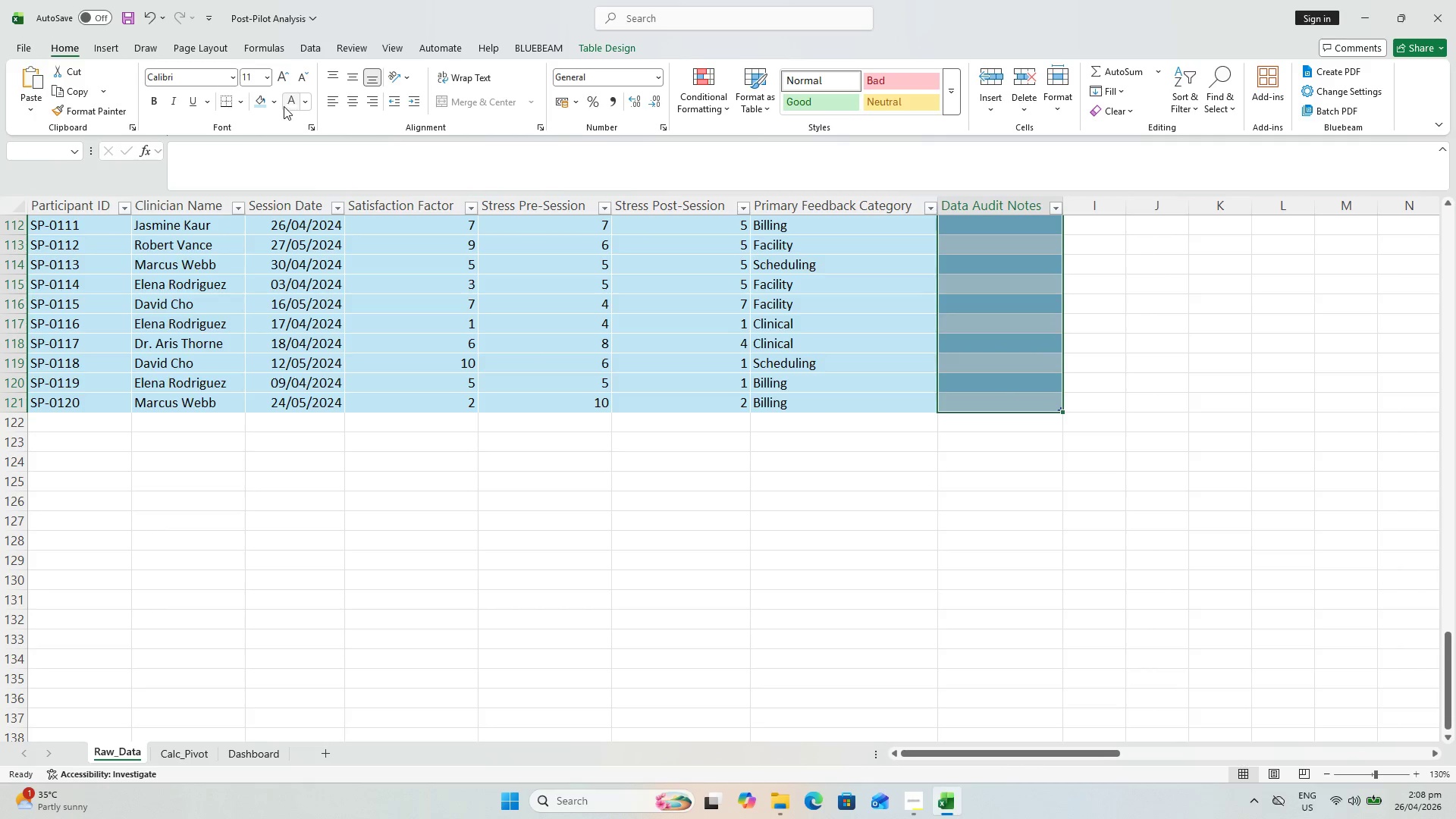 
left_click([278, 105])
 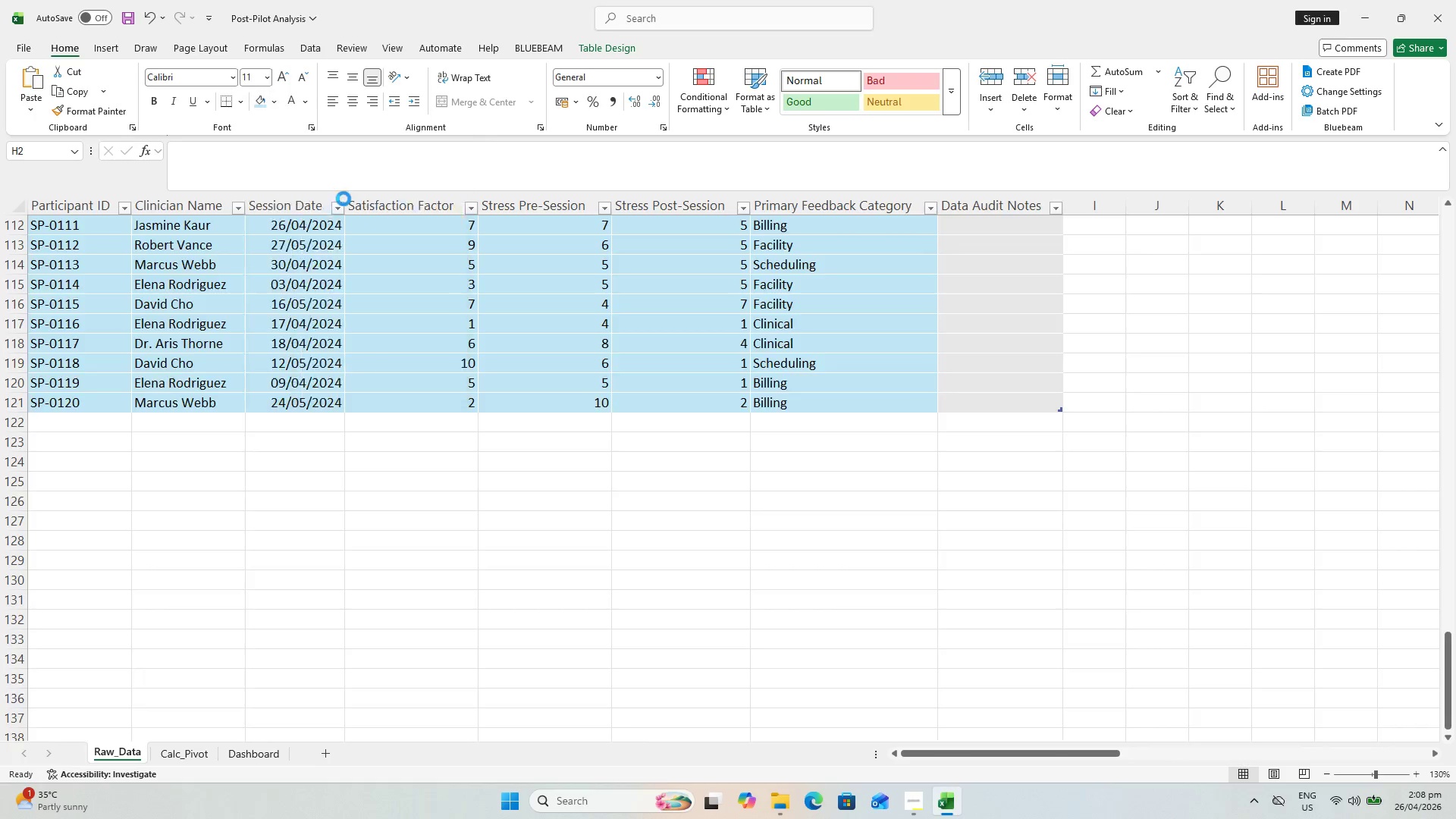 
scroll: coordinate [990, 353], scroll_direction: up, amount: 13.0
 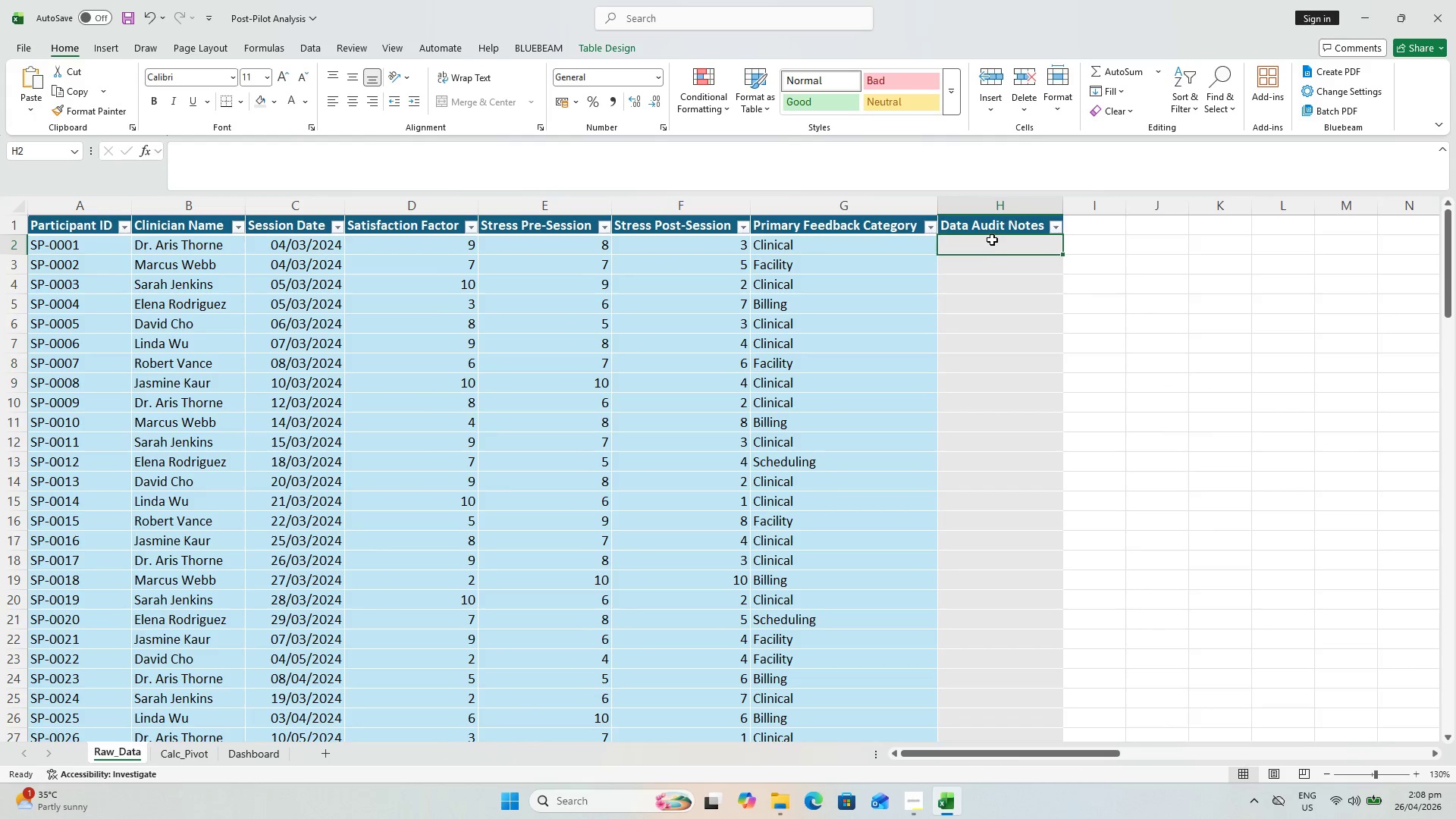 
key(Control+S)
 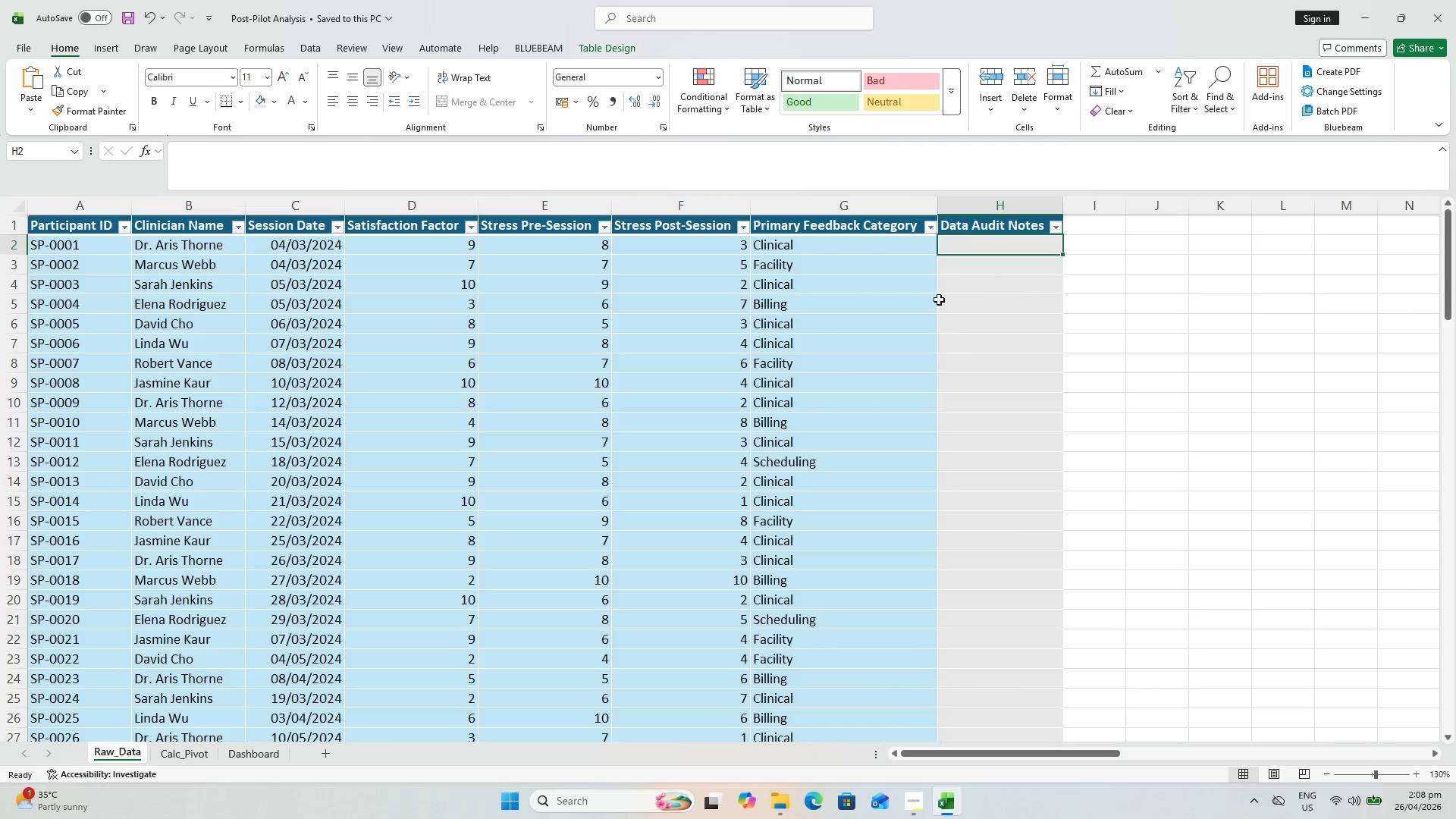 
type(=TEXTJOIN("; ", TRUE)
 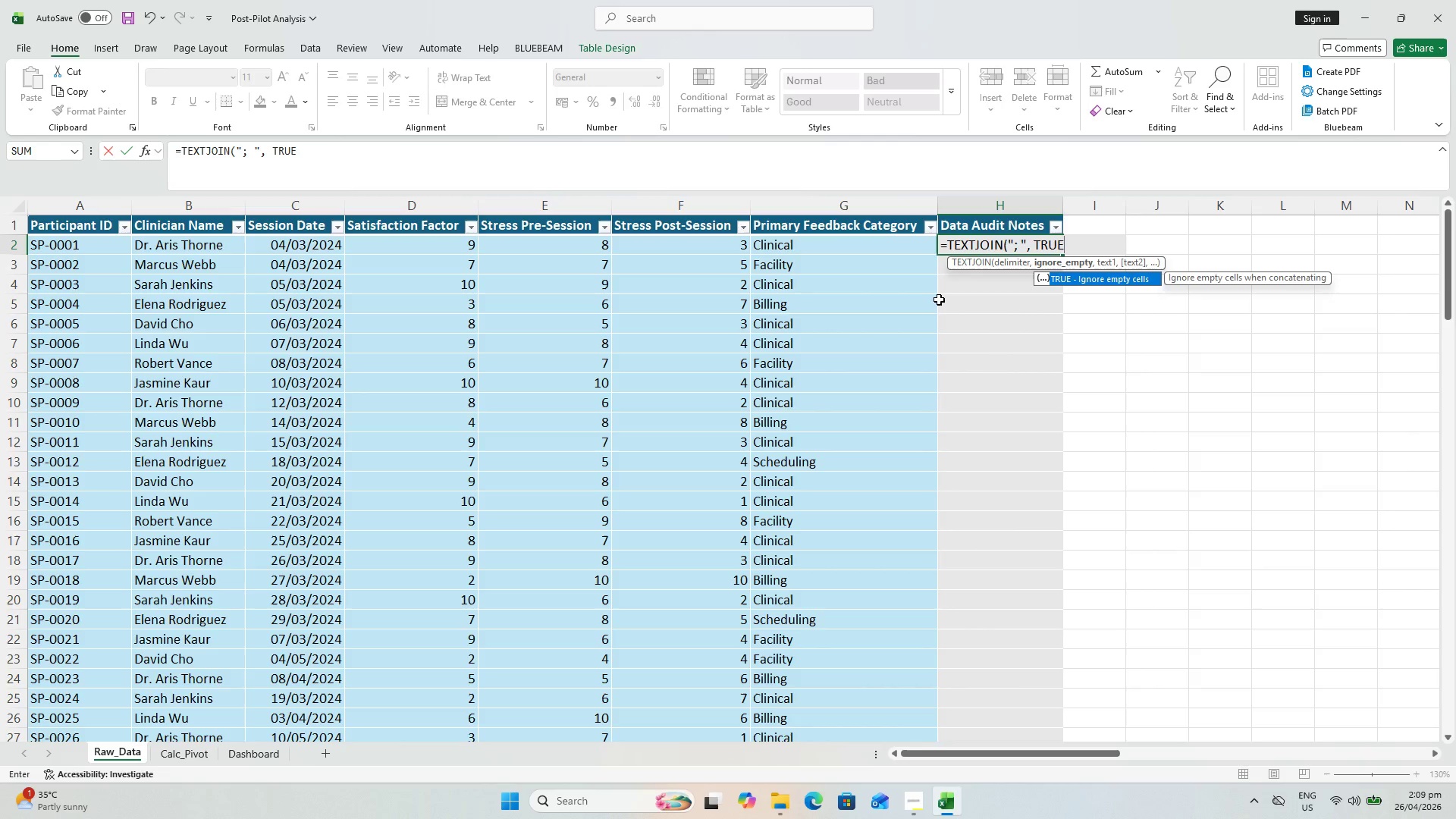 
type(, if)
key(Backspace)
key(Backspace)
type(IF()
 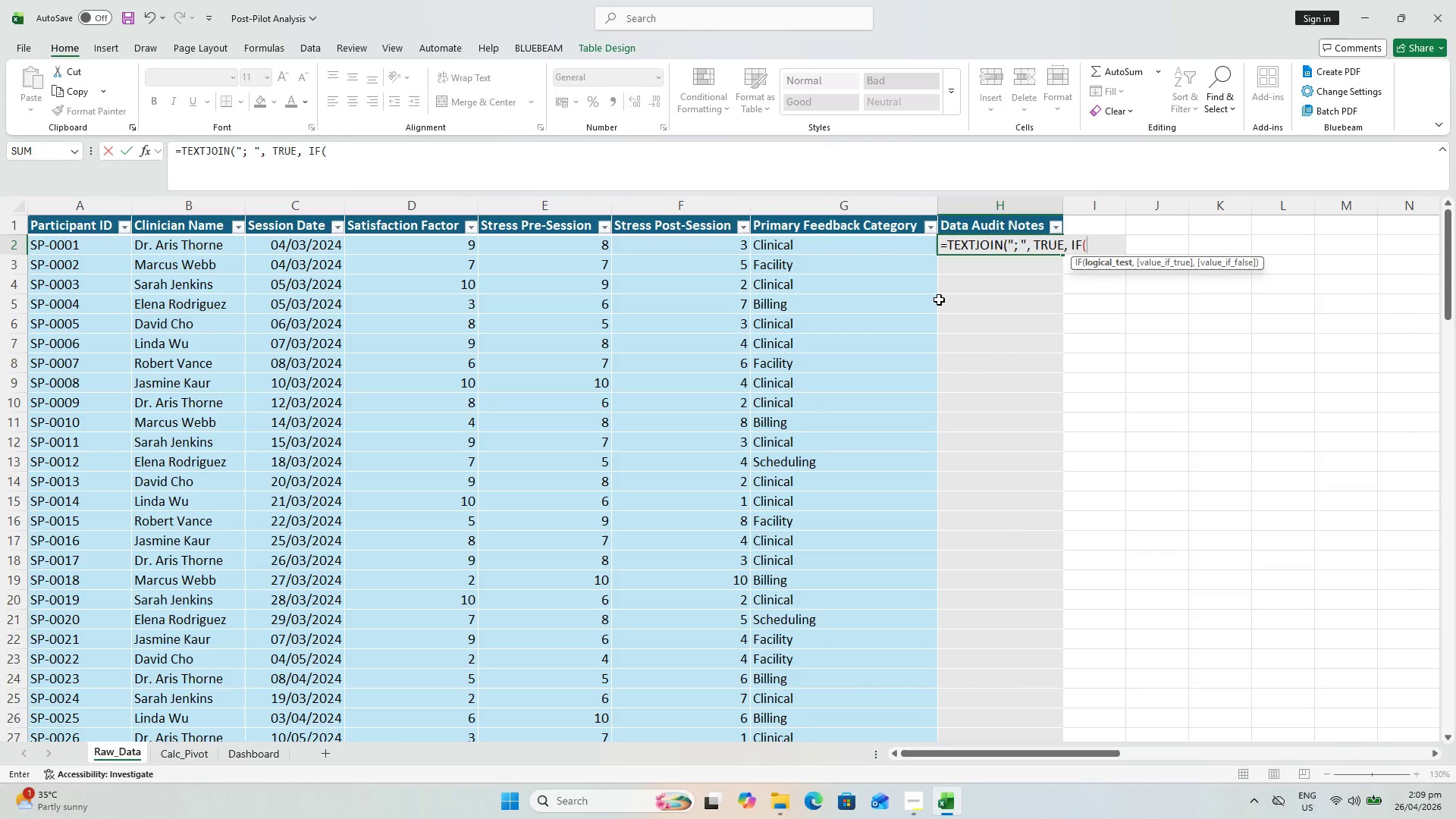 
wait(15.7)
 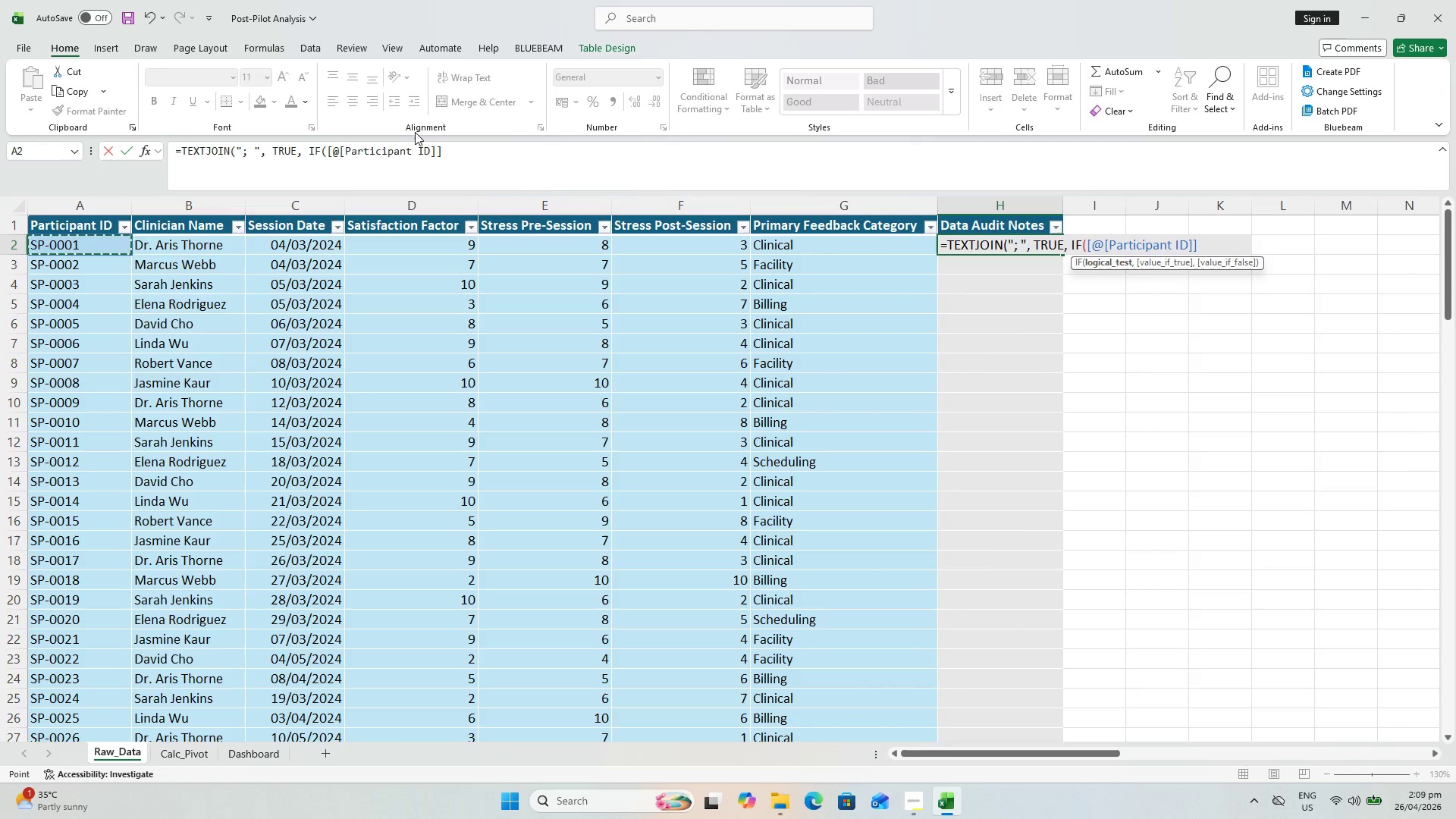 
type(="", "Missingb Participant)
 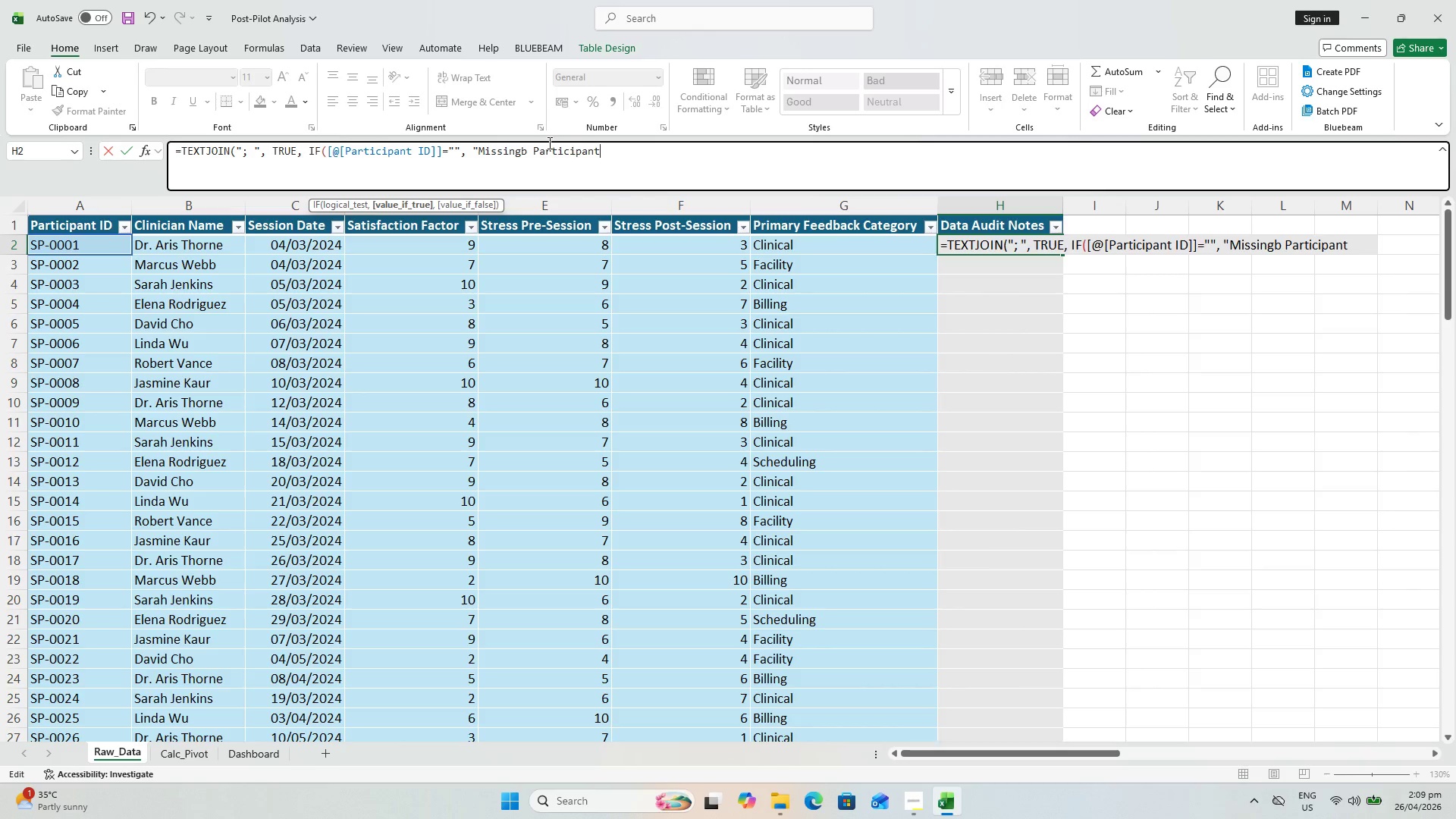 
left_click([523, 146])
 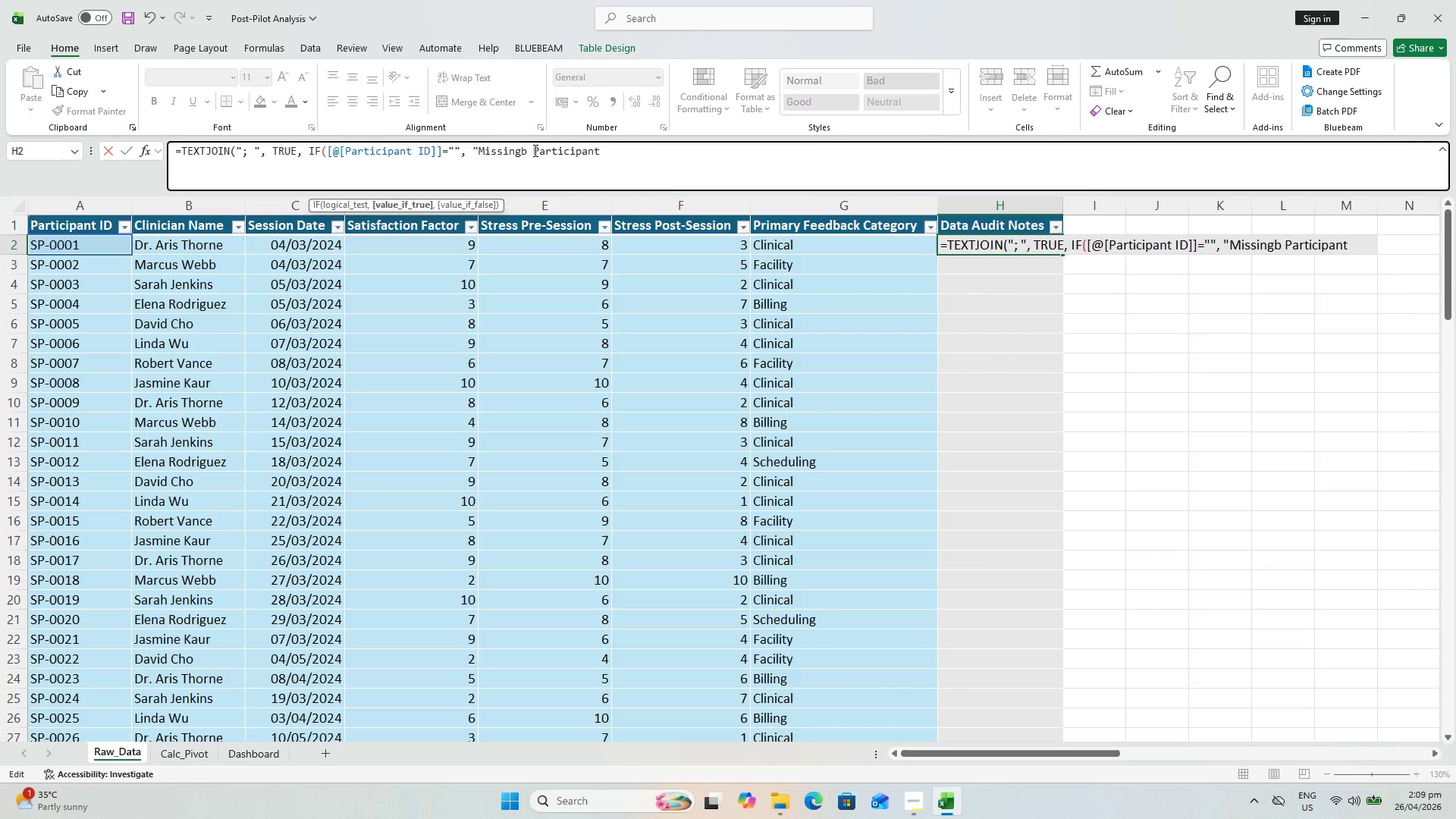 
key(ArrowRight)
 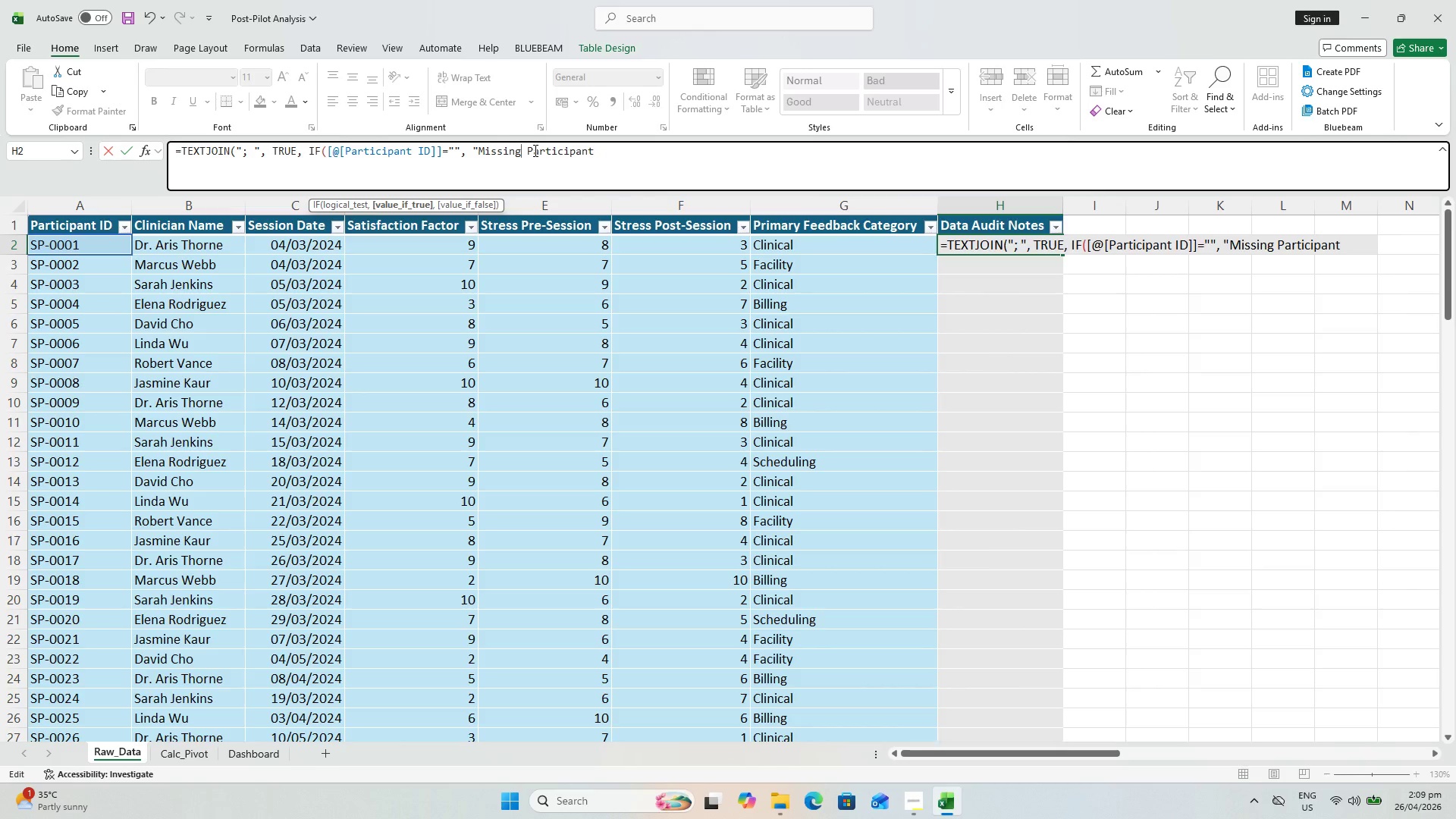 
key(Backspace)
 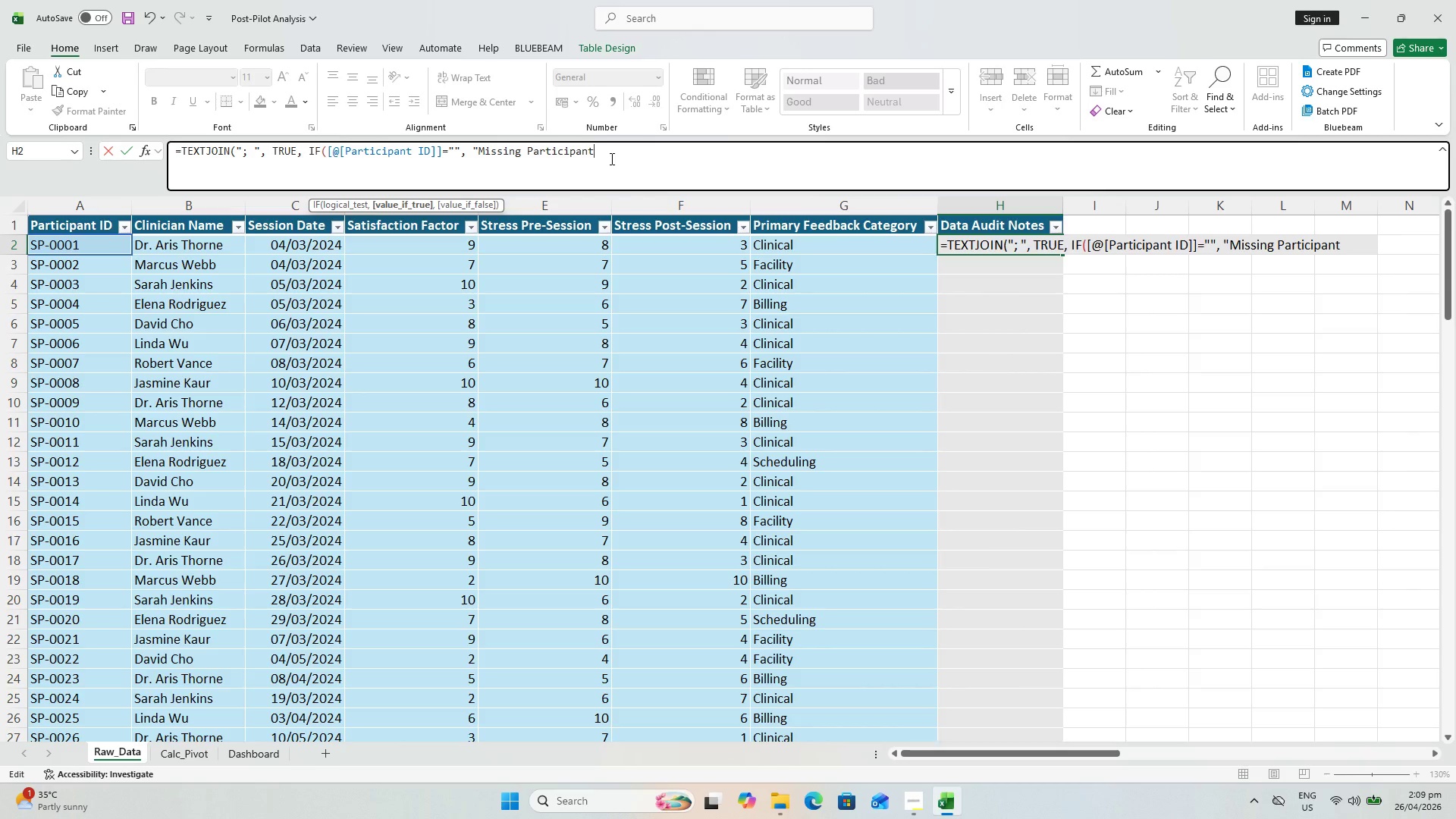 
type( ID",""),)
 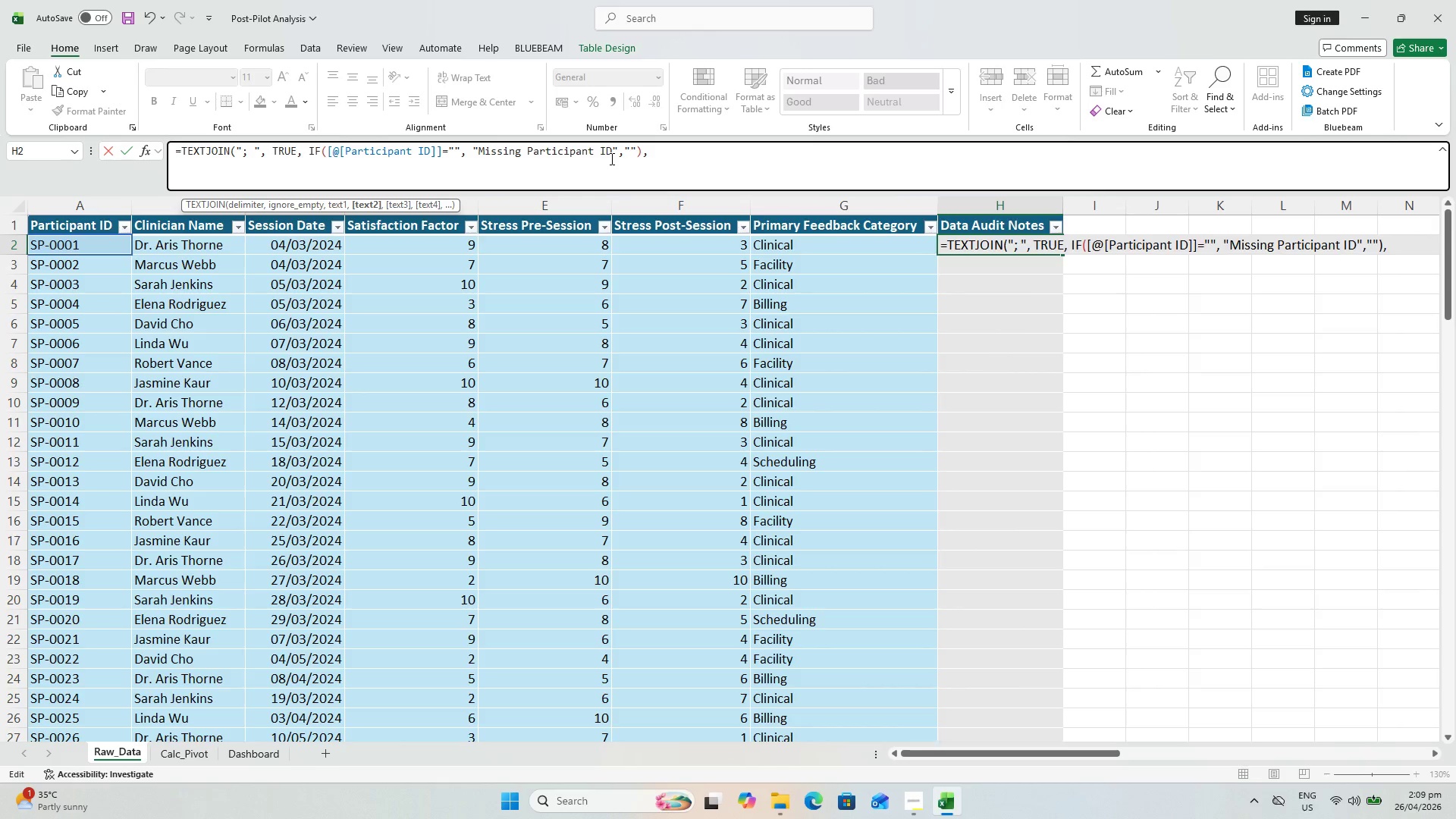 
wait(12.55)
 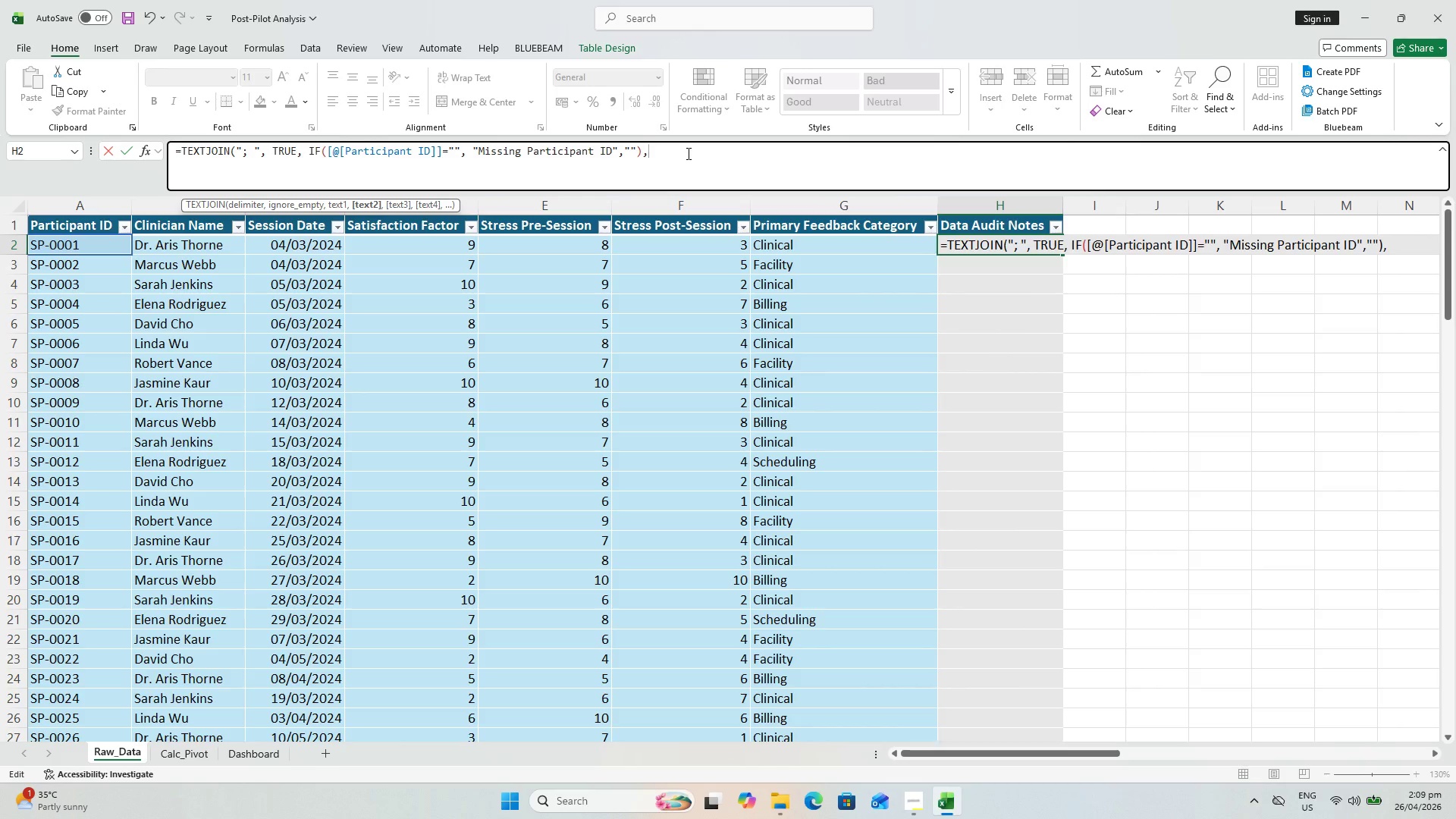 
type( IF()
 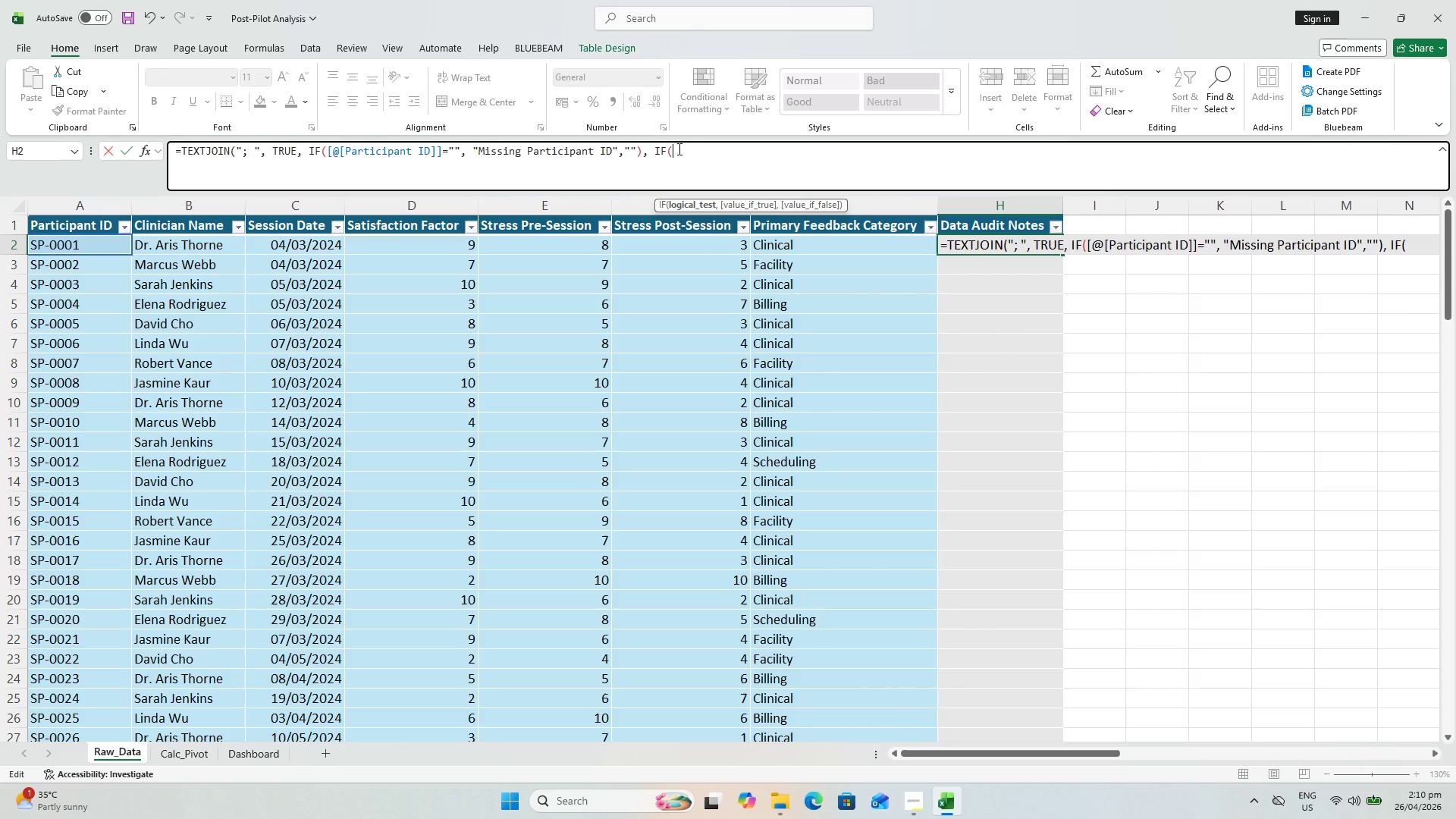 
left_click_drag(start_coordinate=[196, 238], to_coordinate=[196, 220])
 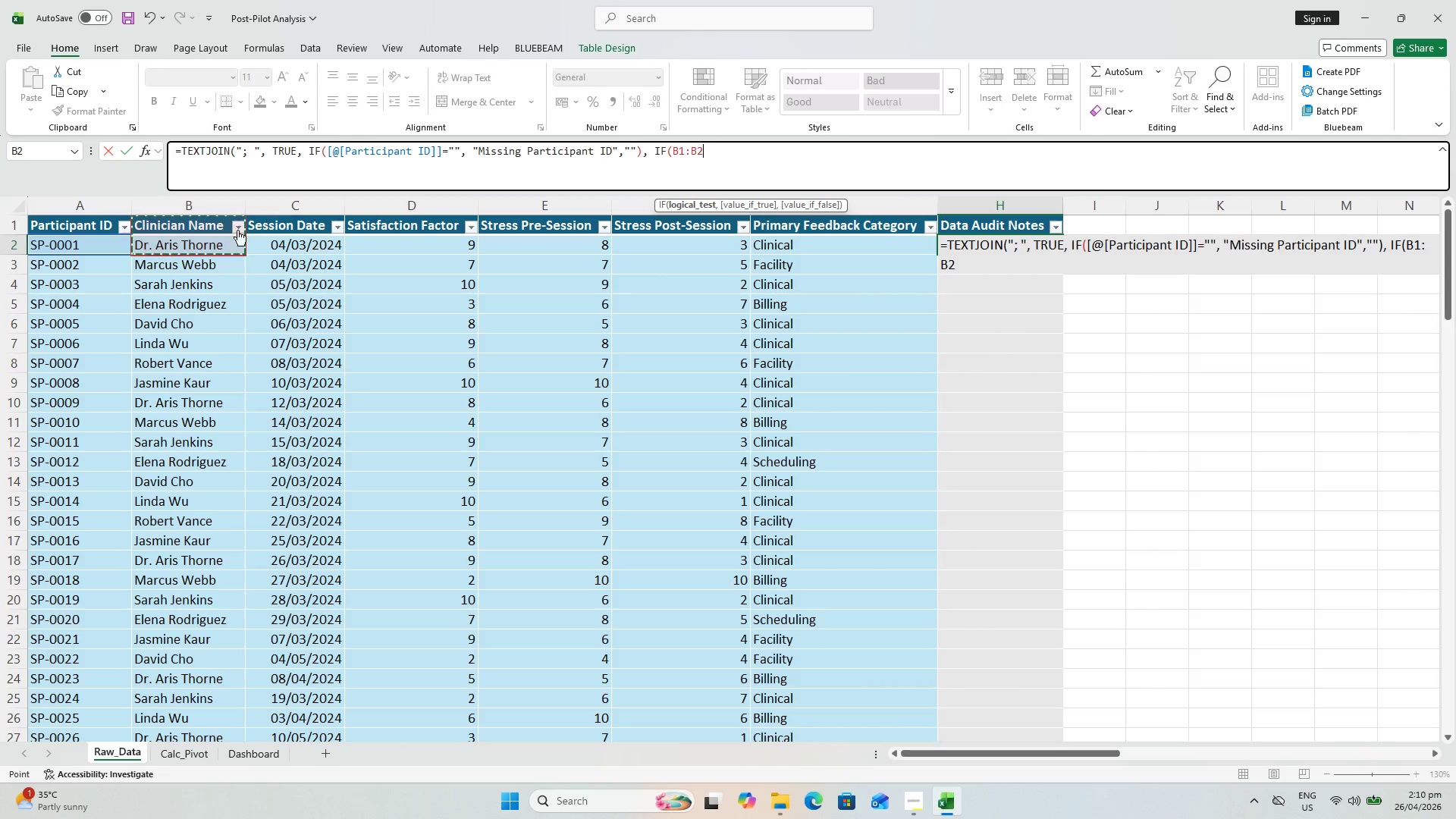 
left_click([216, 237])
 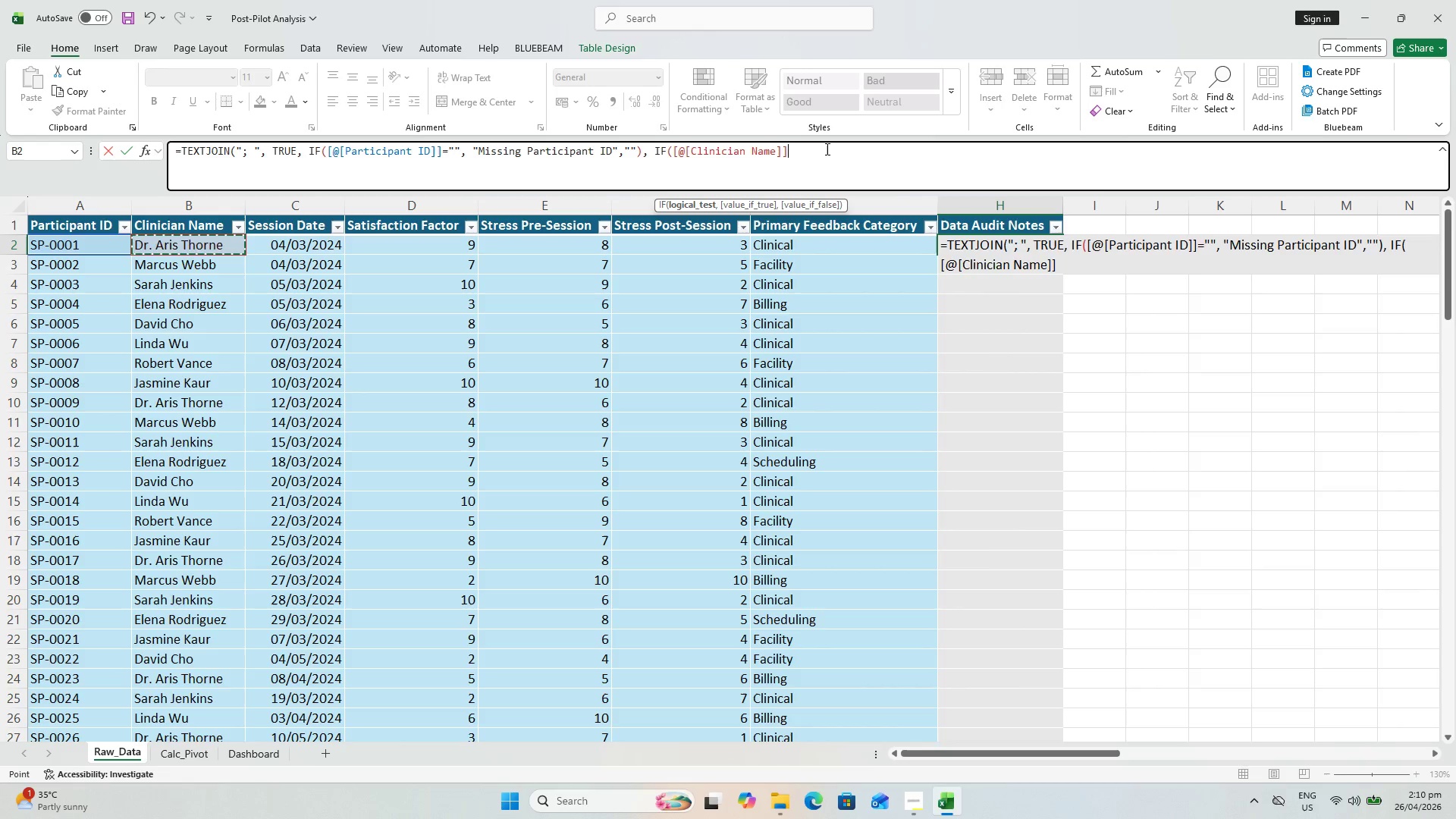 
type(="", "Missing Clinit)
key(Backspace)
type(ciamn)
key(Backspace)
key(Backspace)
type(m)
key(Backspace)
type(n", ""), )
 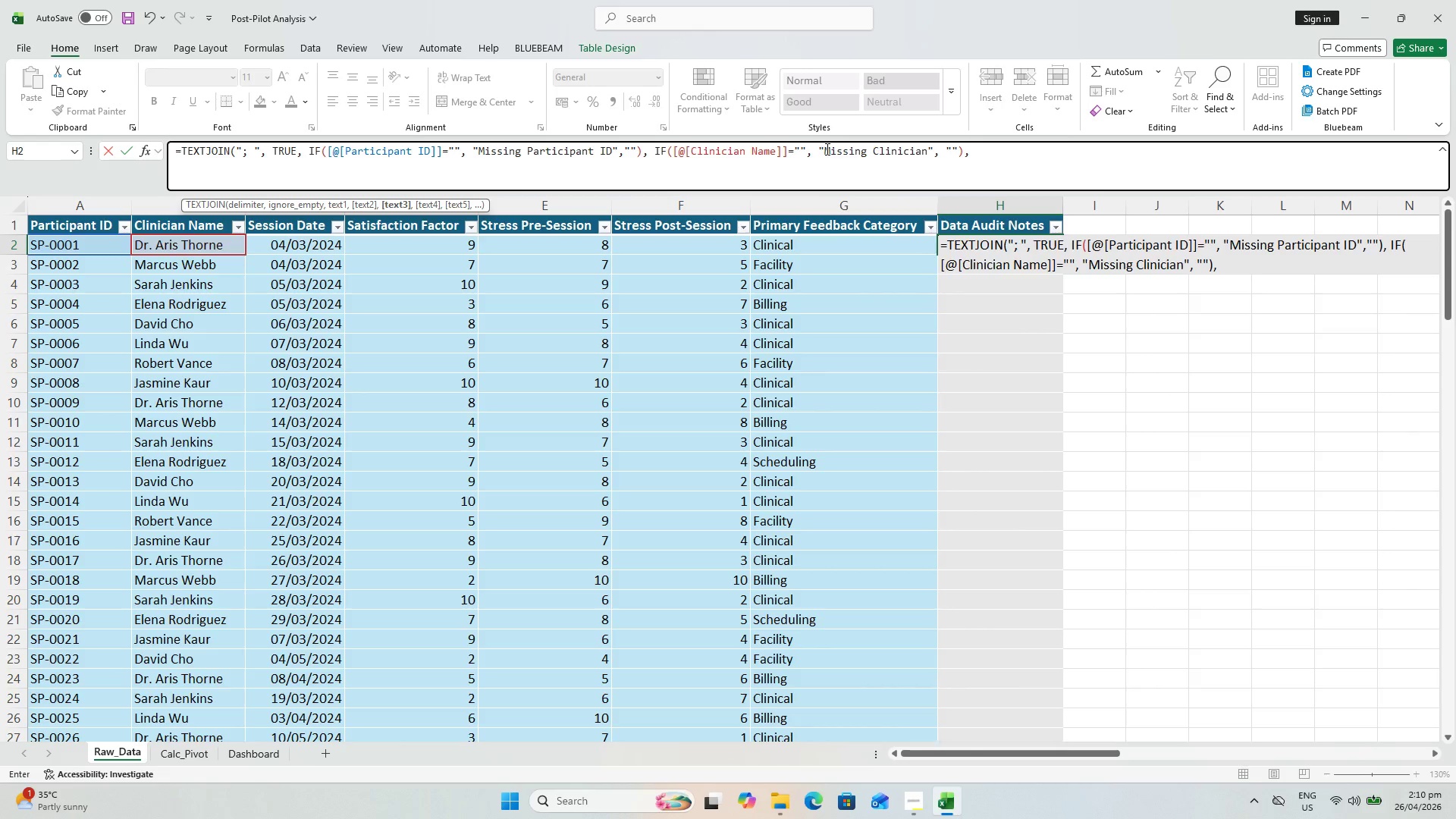 
wait(9.12)
 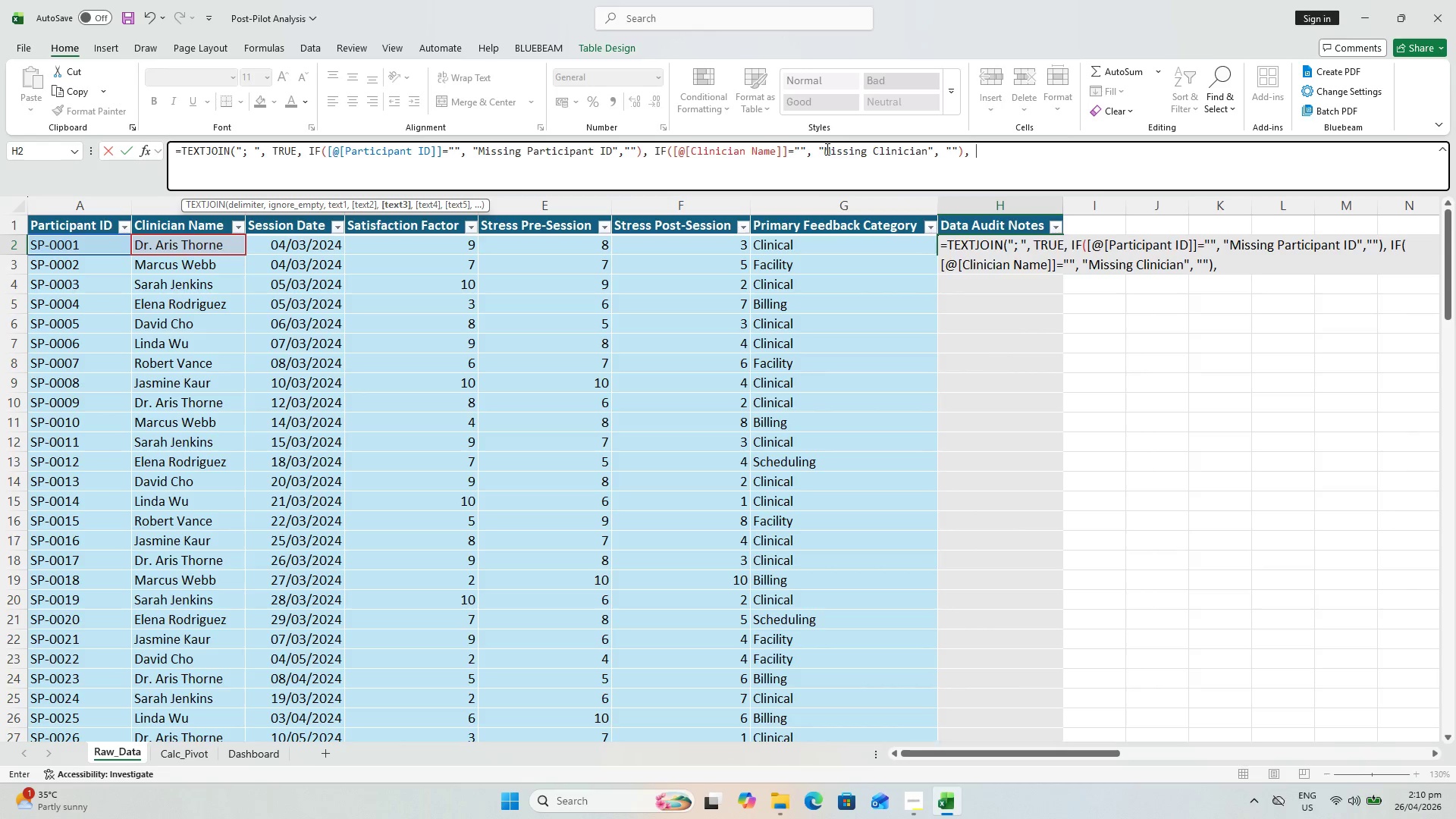 
type(IF()
 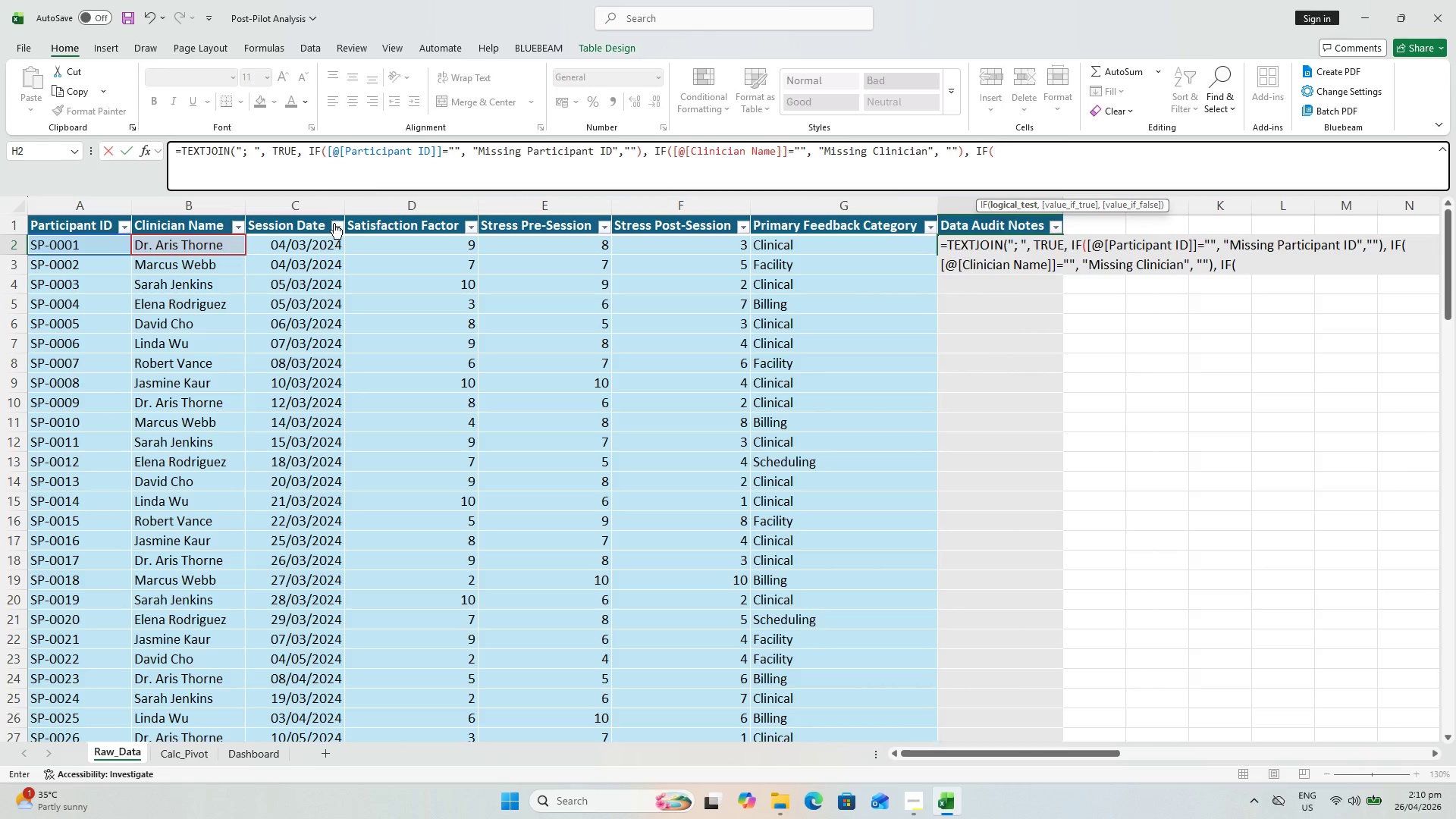 
left_click([315, 244])
 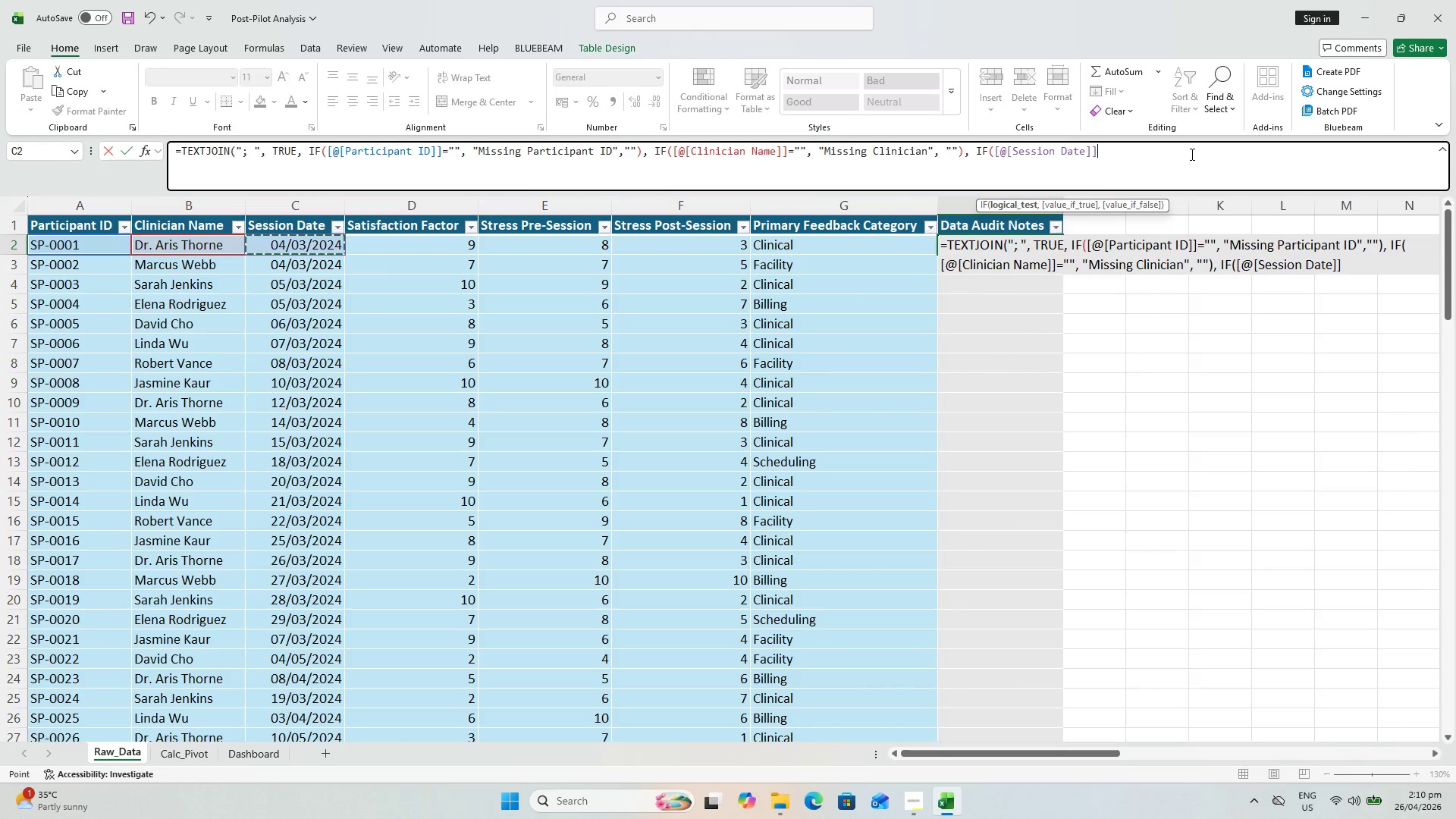 
type(="", "Missing Date",""), )
 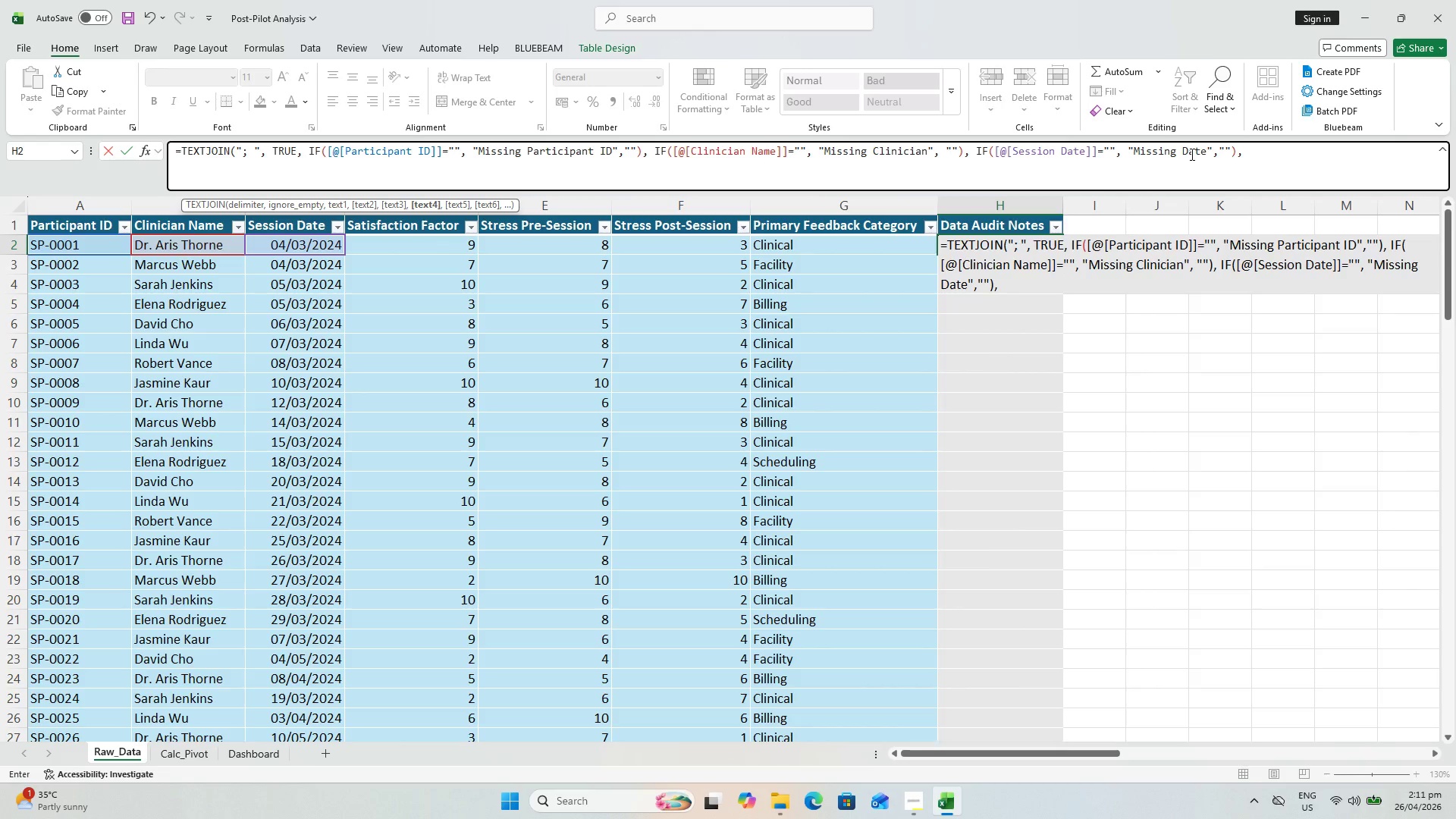 
wait(5.03)
 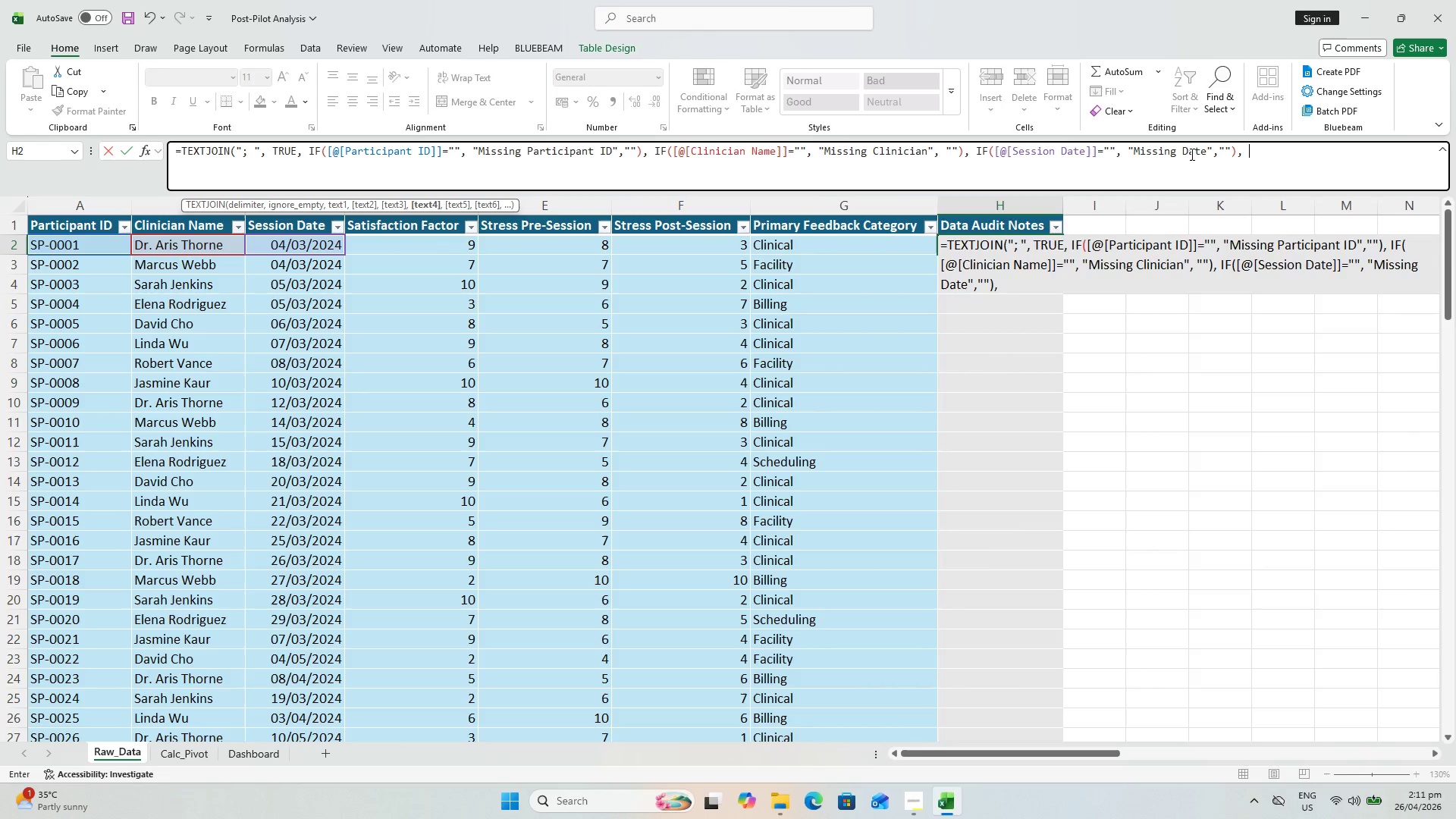 
type(IF(OR()
 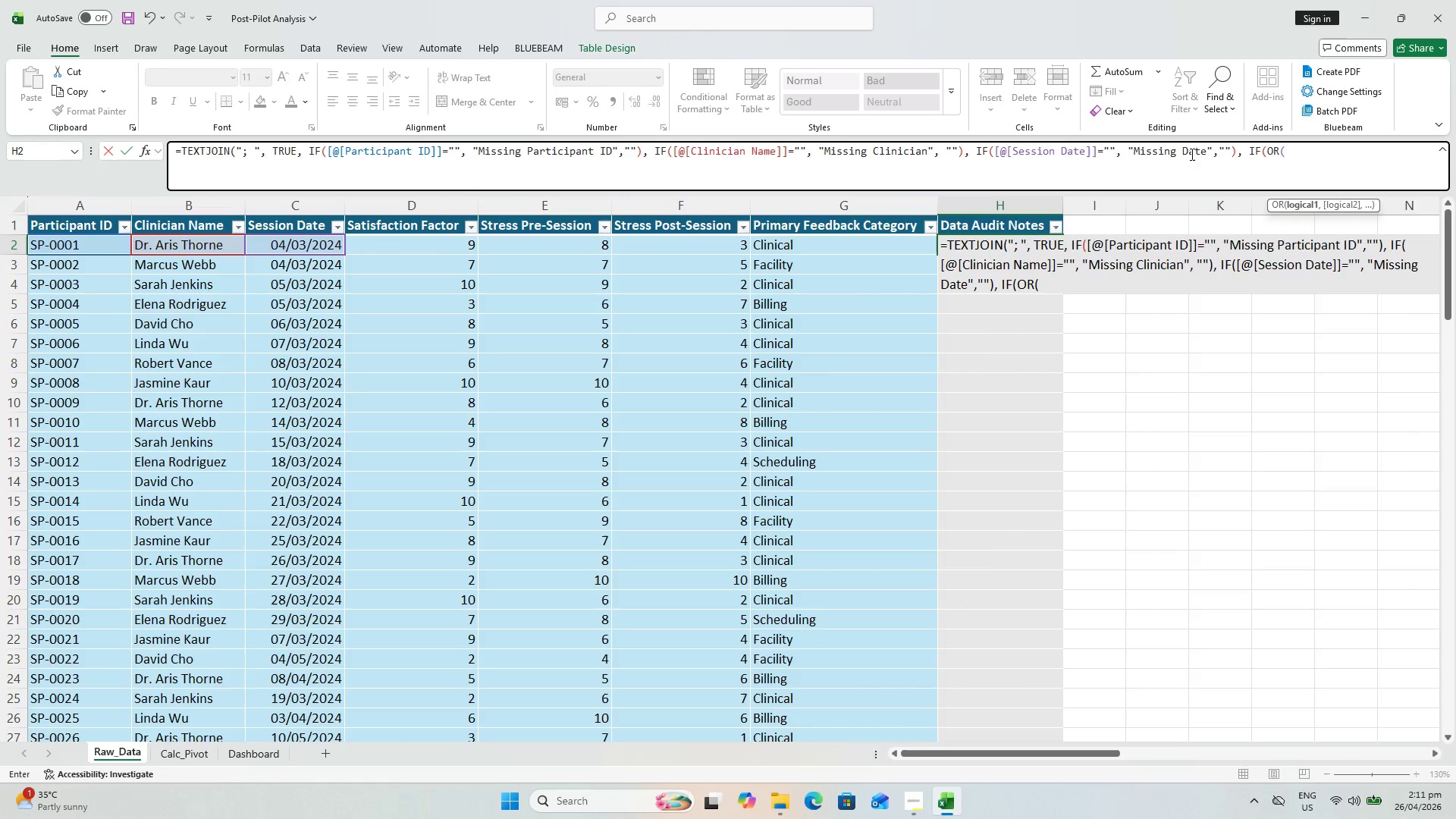 
type(ISNUMBER()
 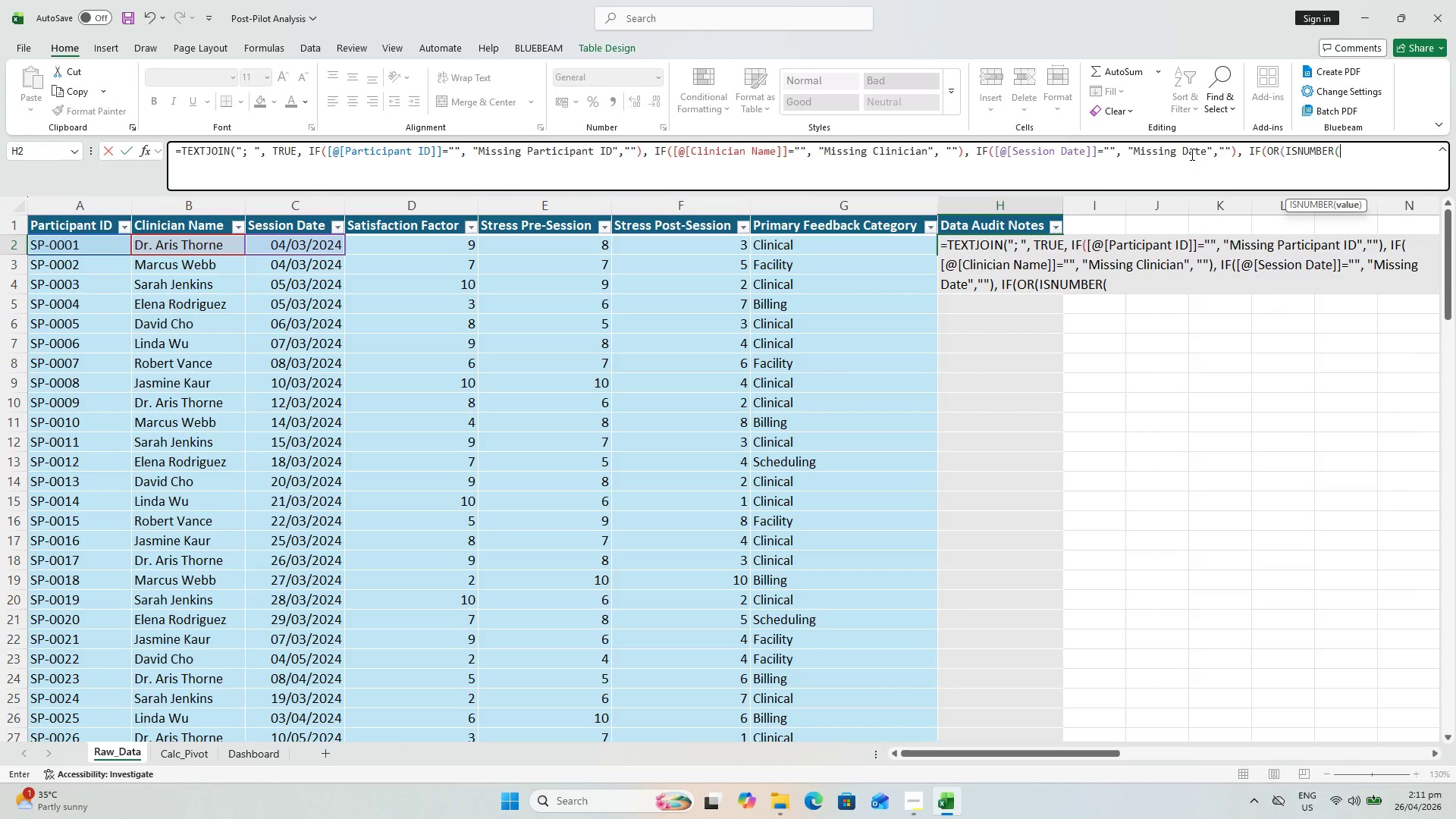 
left_click([268, 243])
 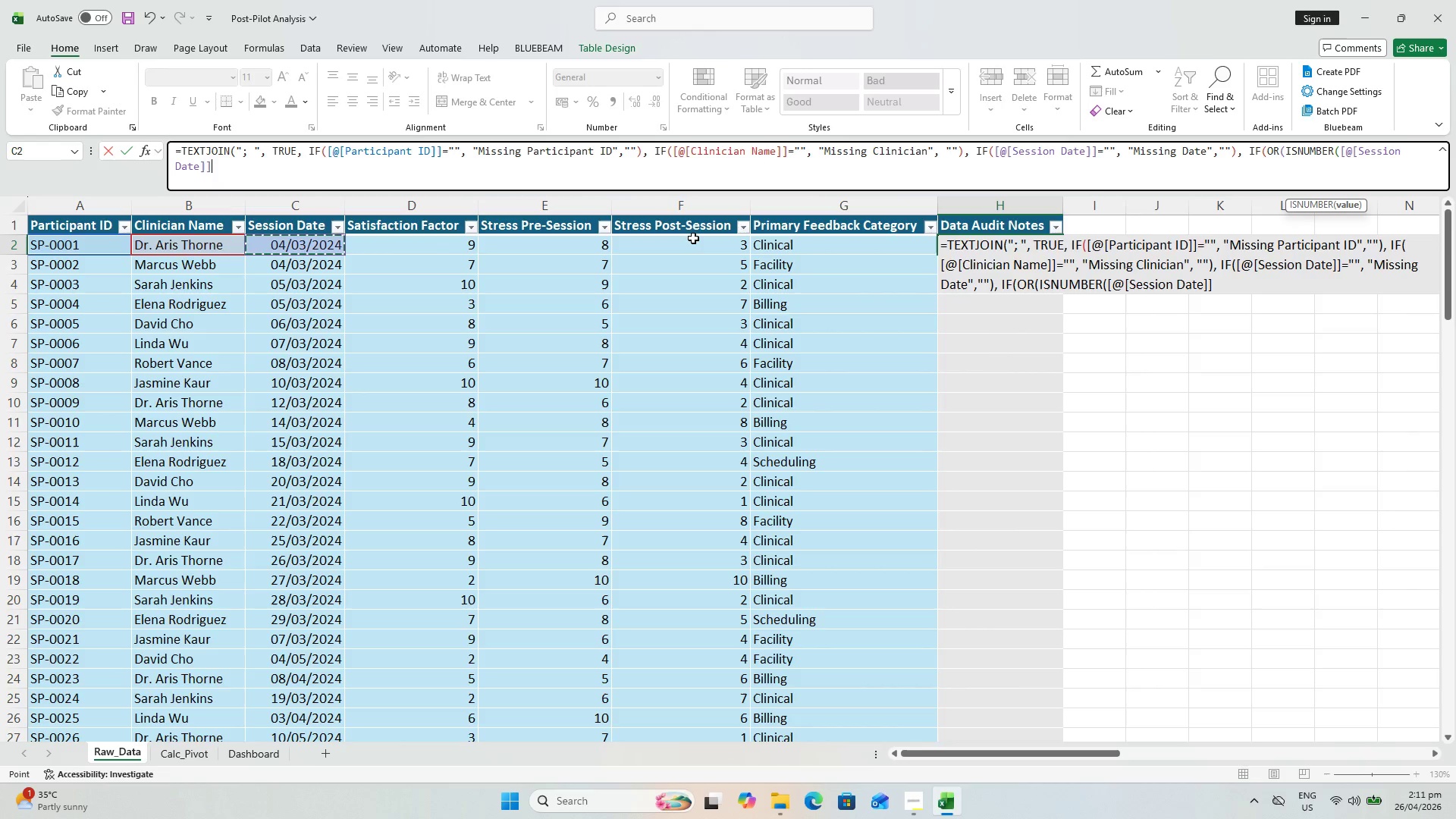 
wait(7.55)
 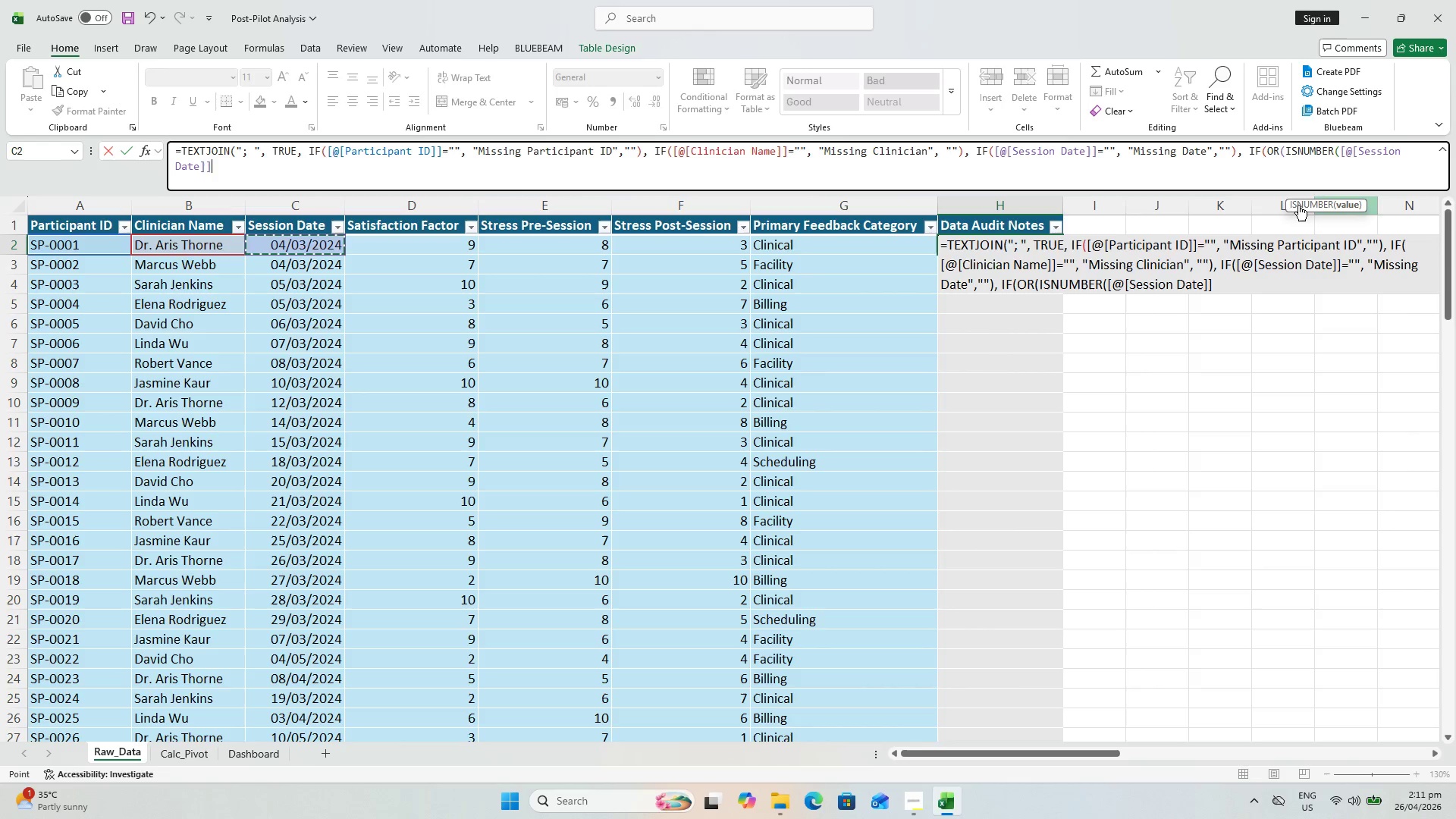 
key(Shift+0)
 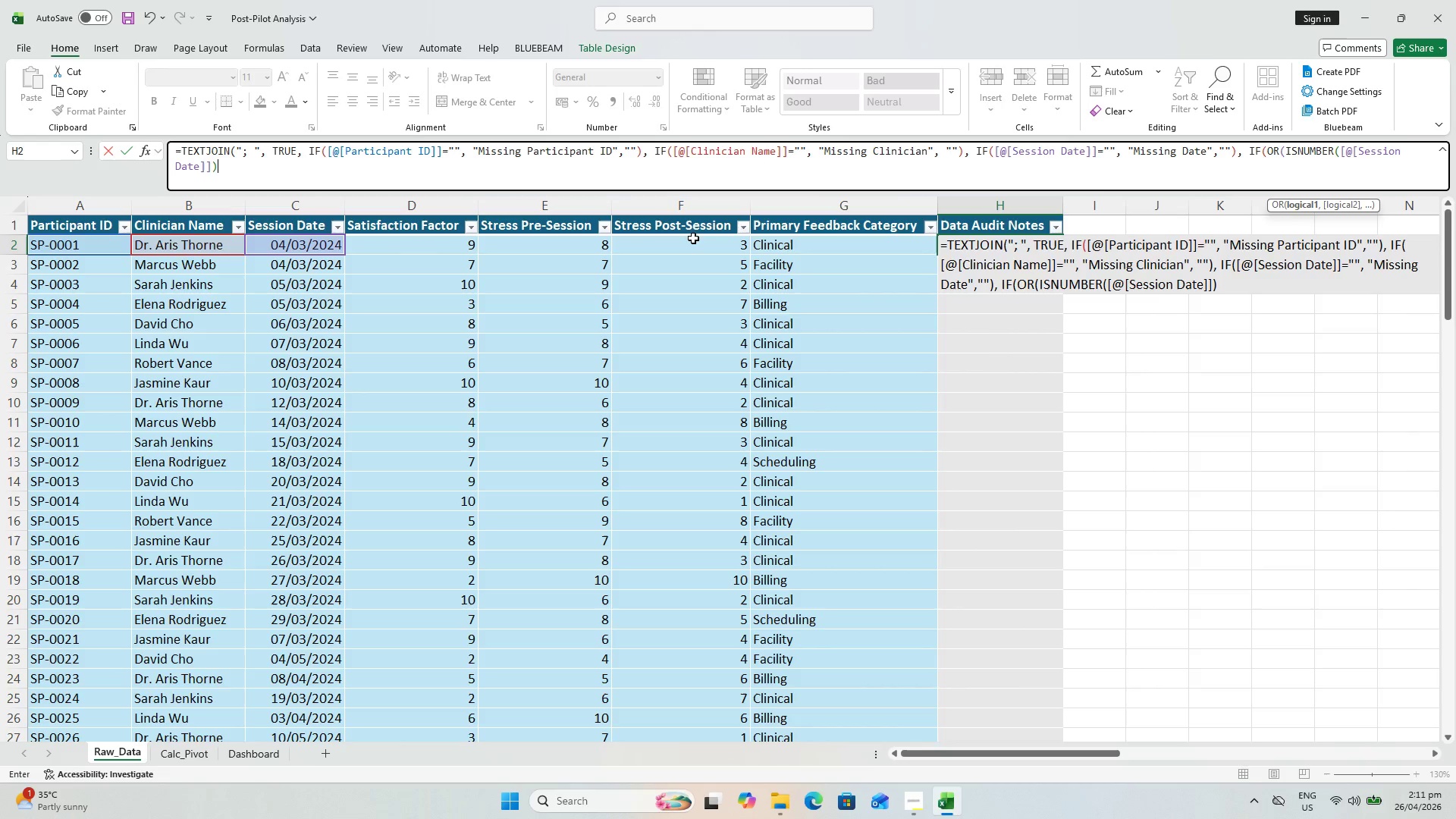 
wait(9.97)
 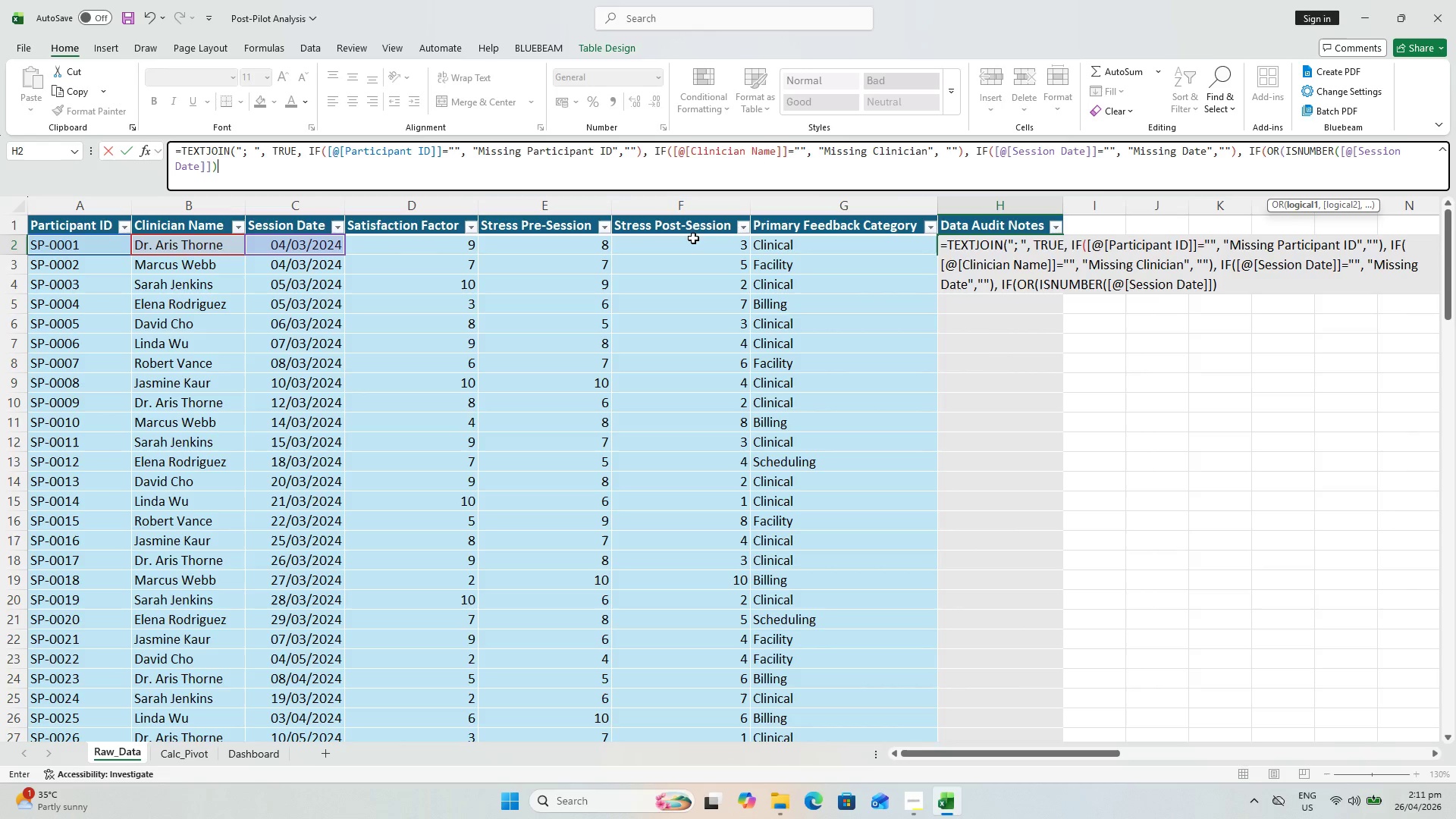 
type(, ISNUMBER()
 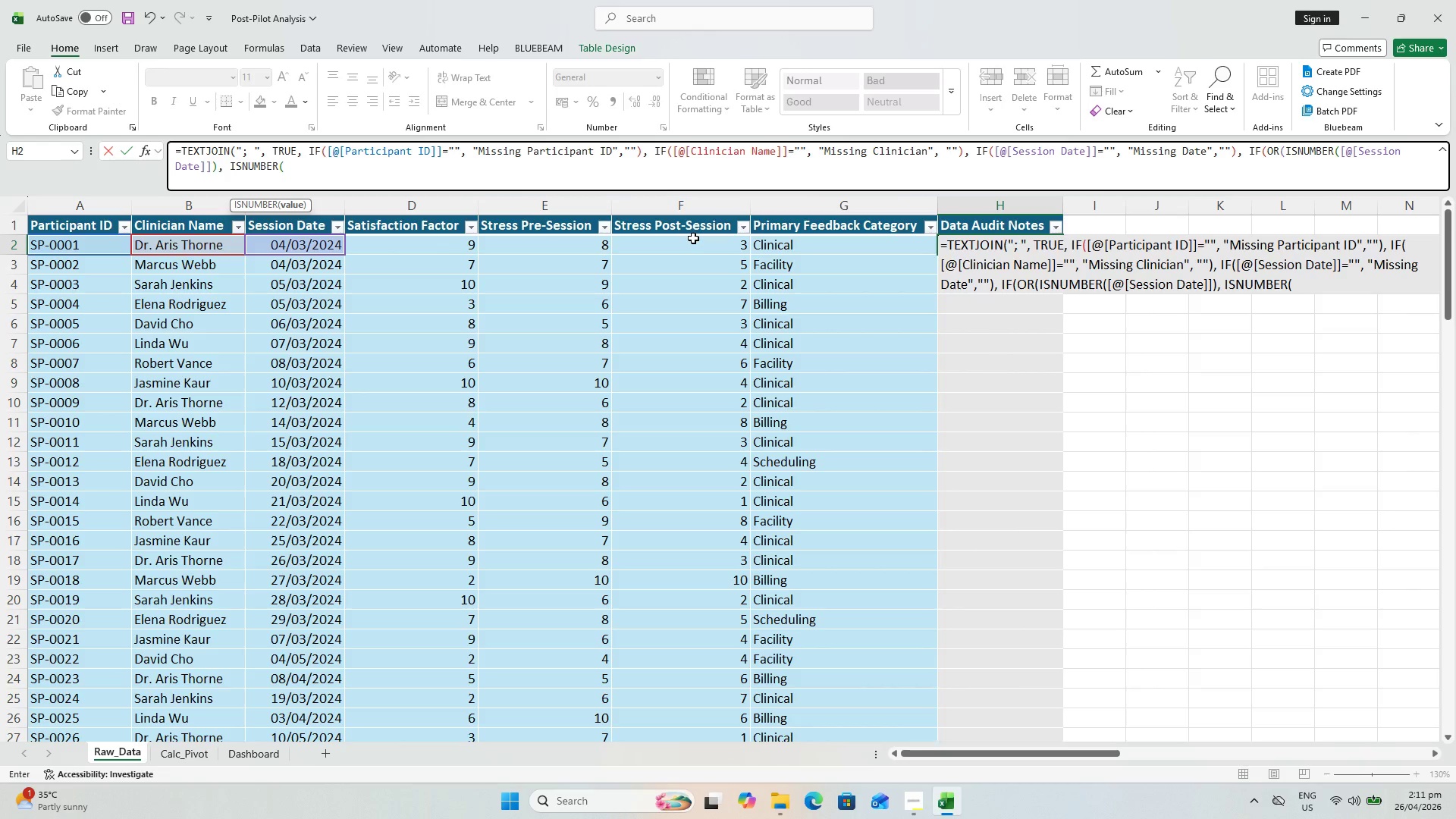 
type(IFERROR)
 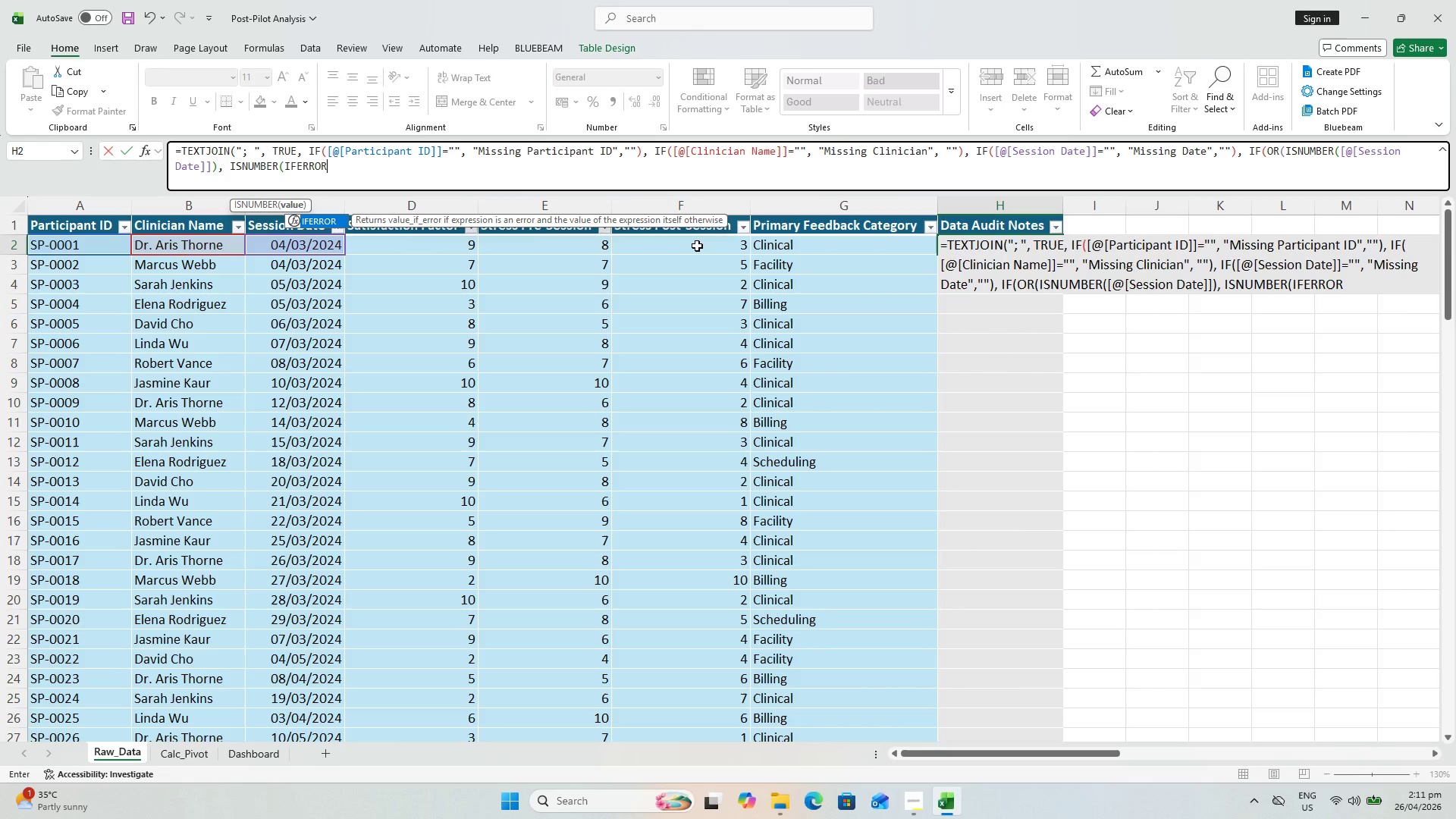 
wait(8.7)
 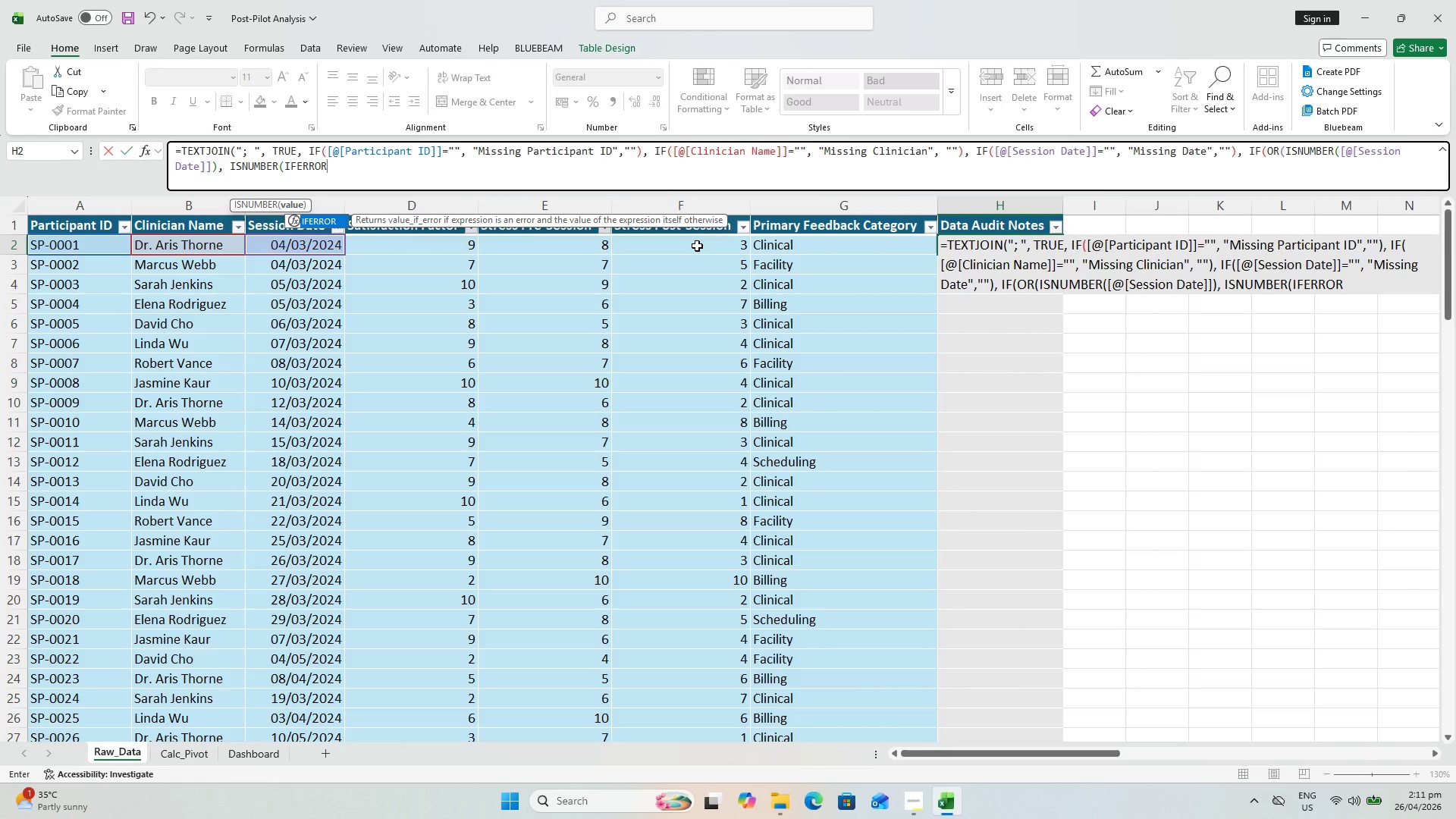 
type(I)
key(Backspace)
type((datevalue)
 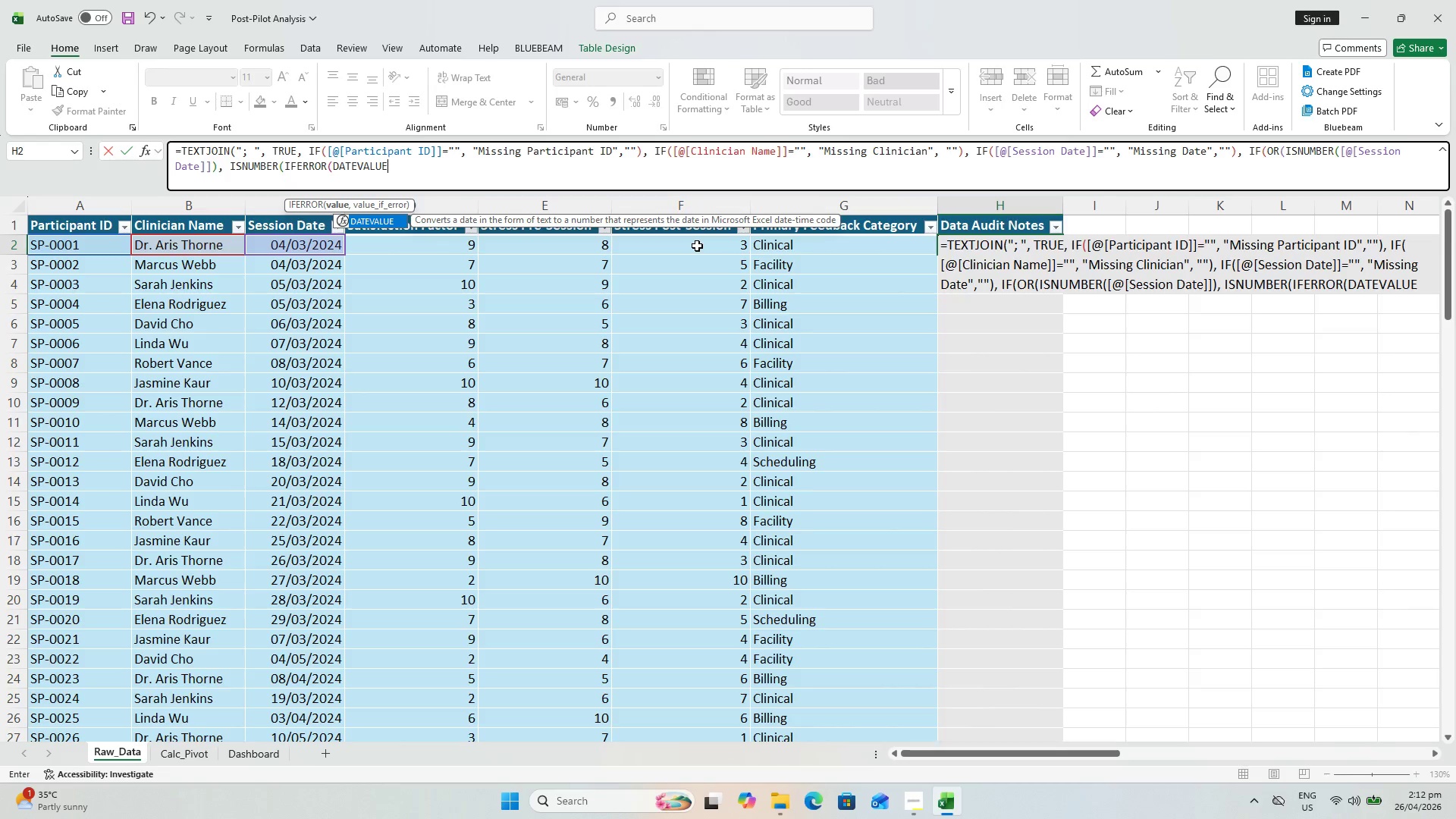 
key(Shift+9)
 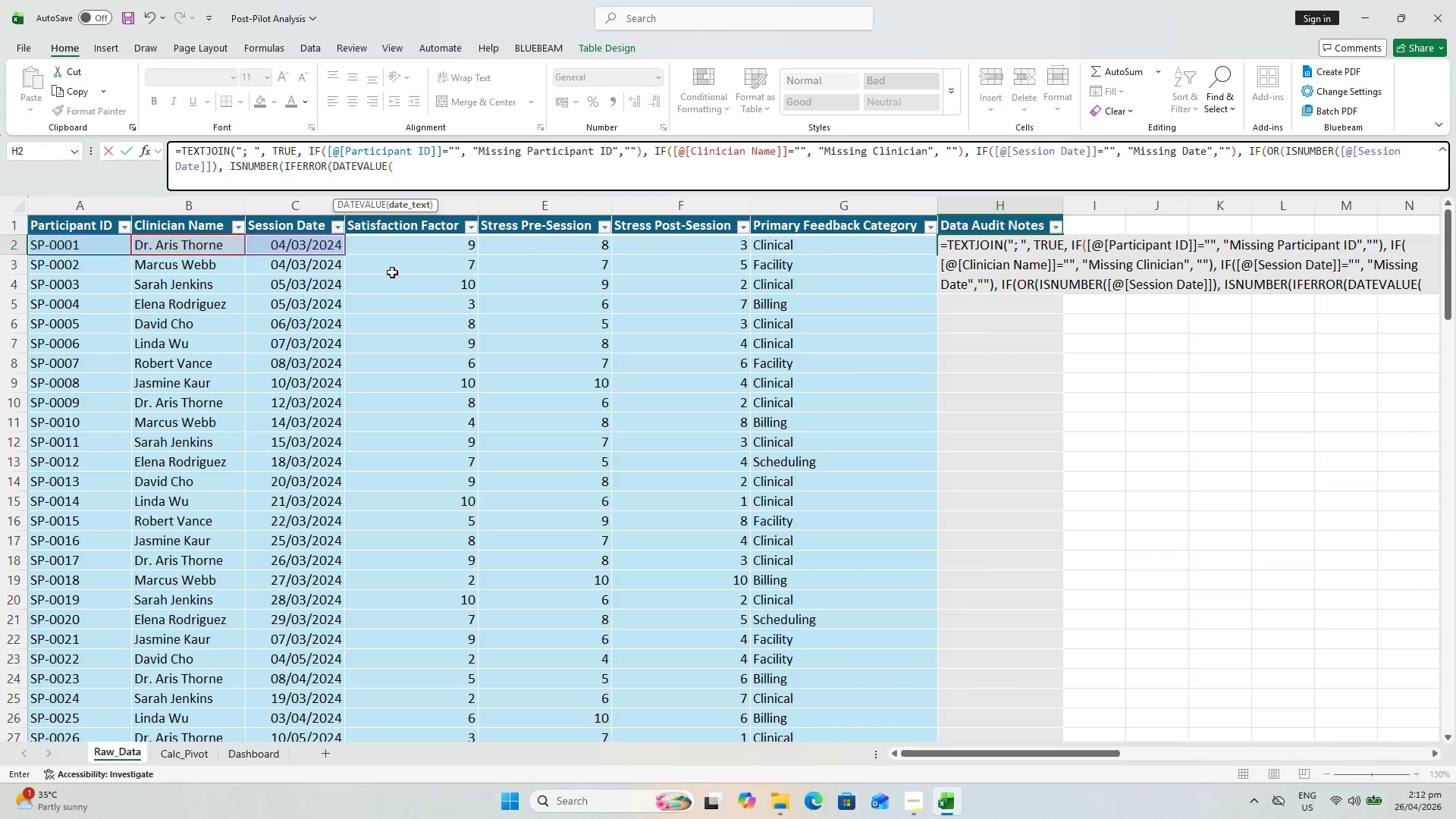 
left_click([276, 244])
 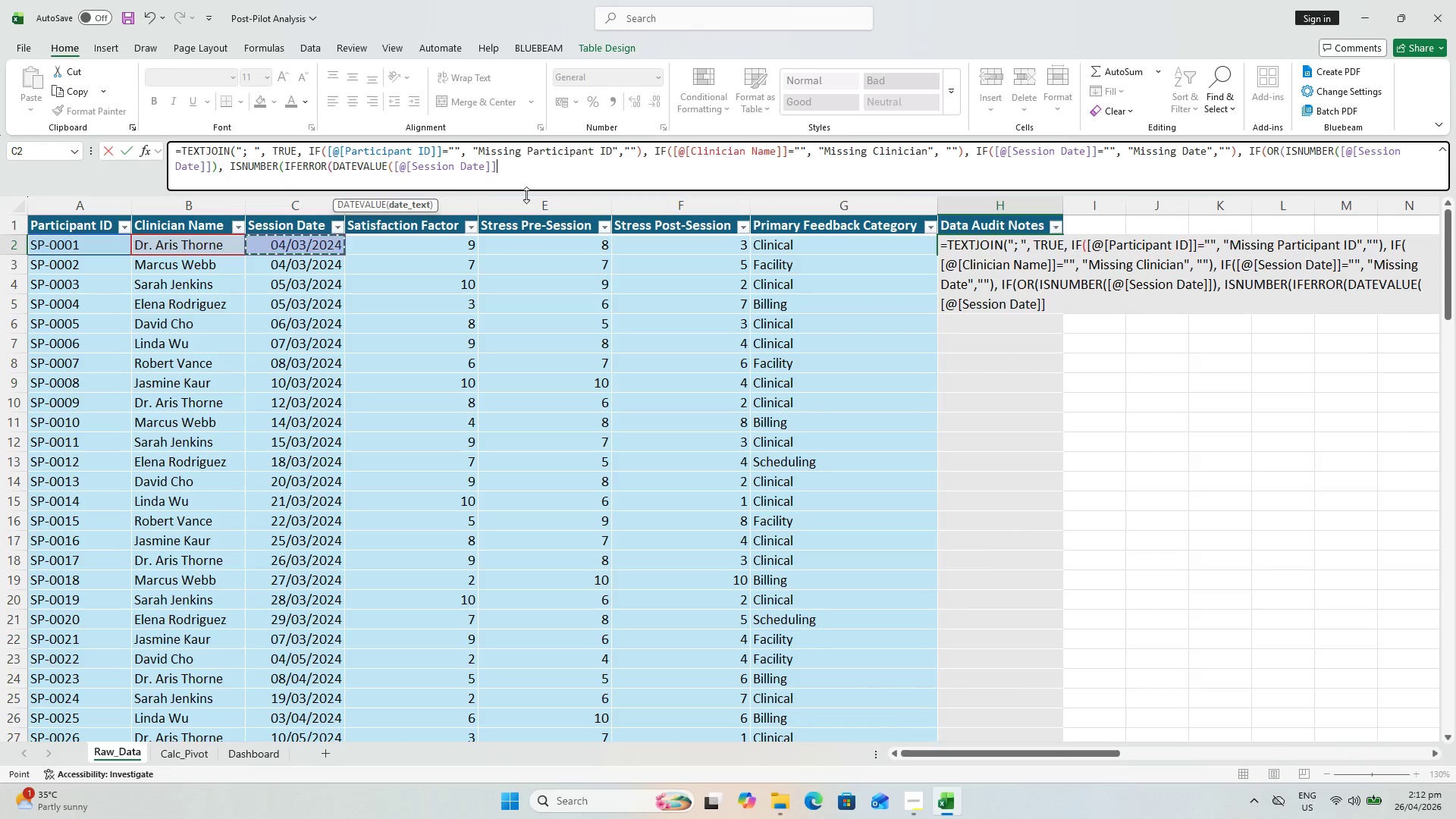 
type(,""))))
 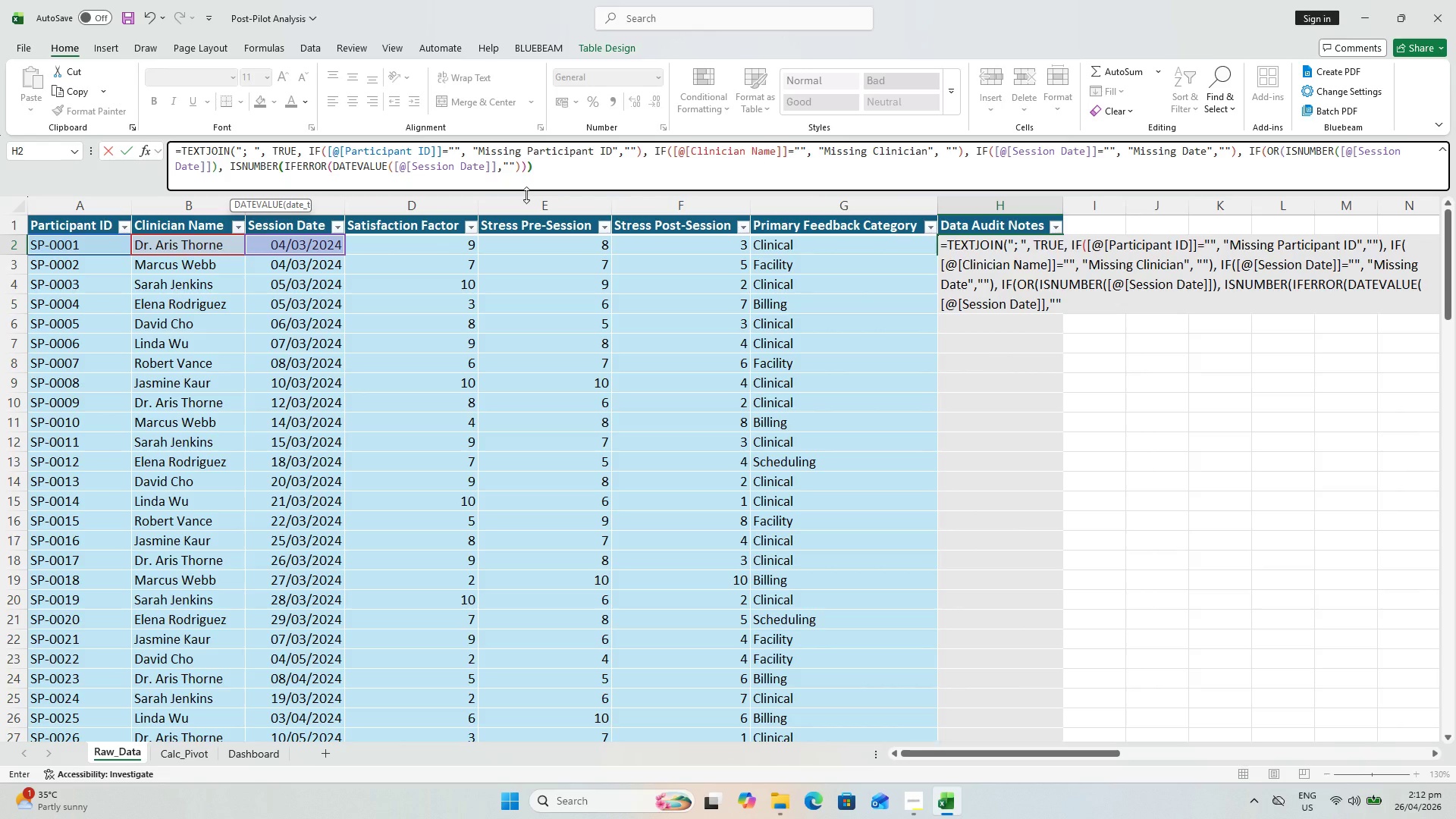 
wait(8.08)
 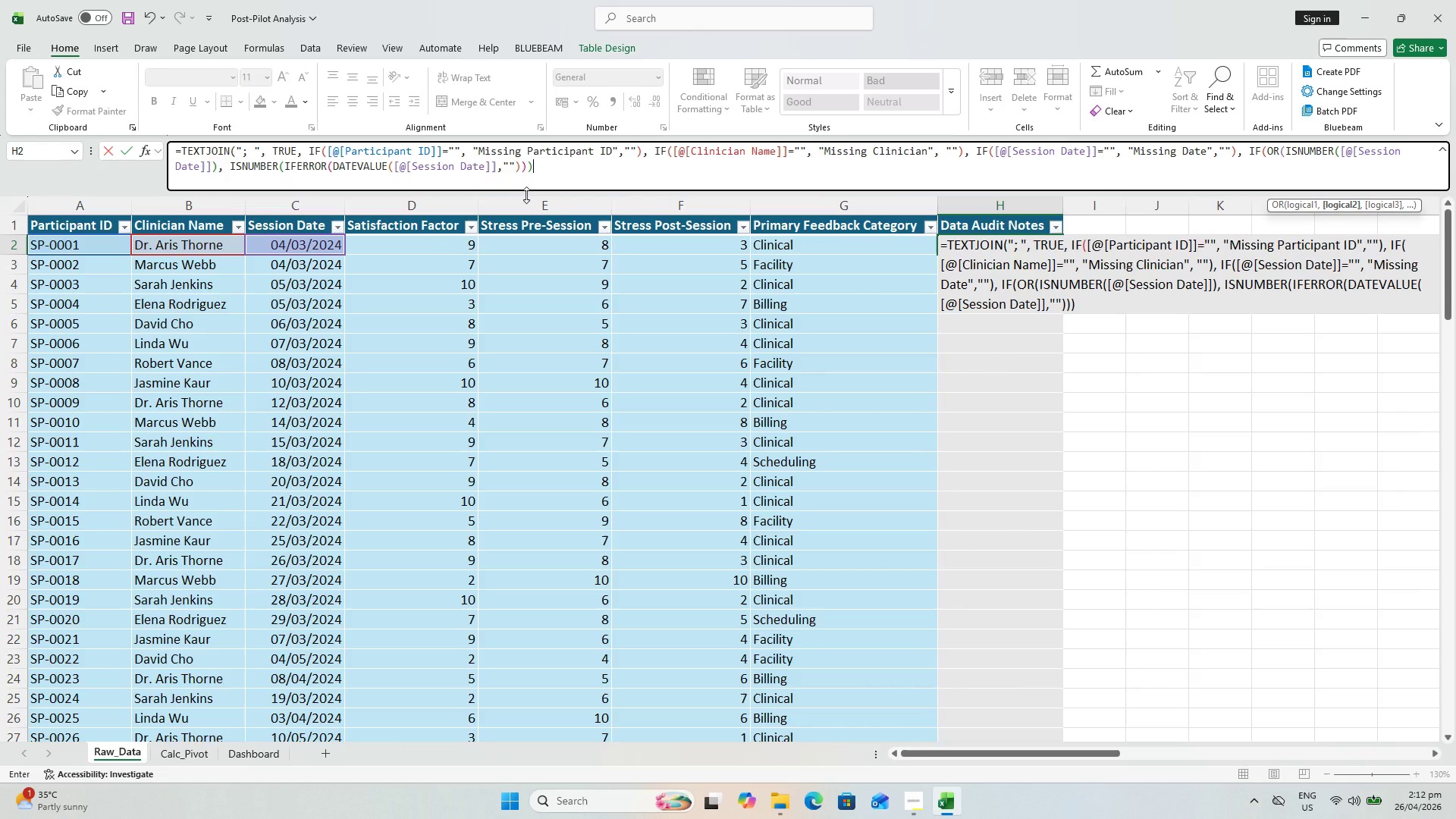 
key(Comma)
 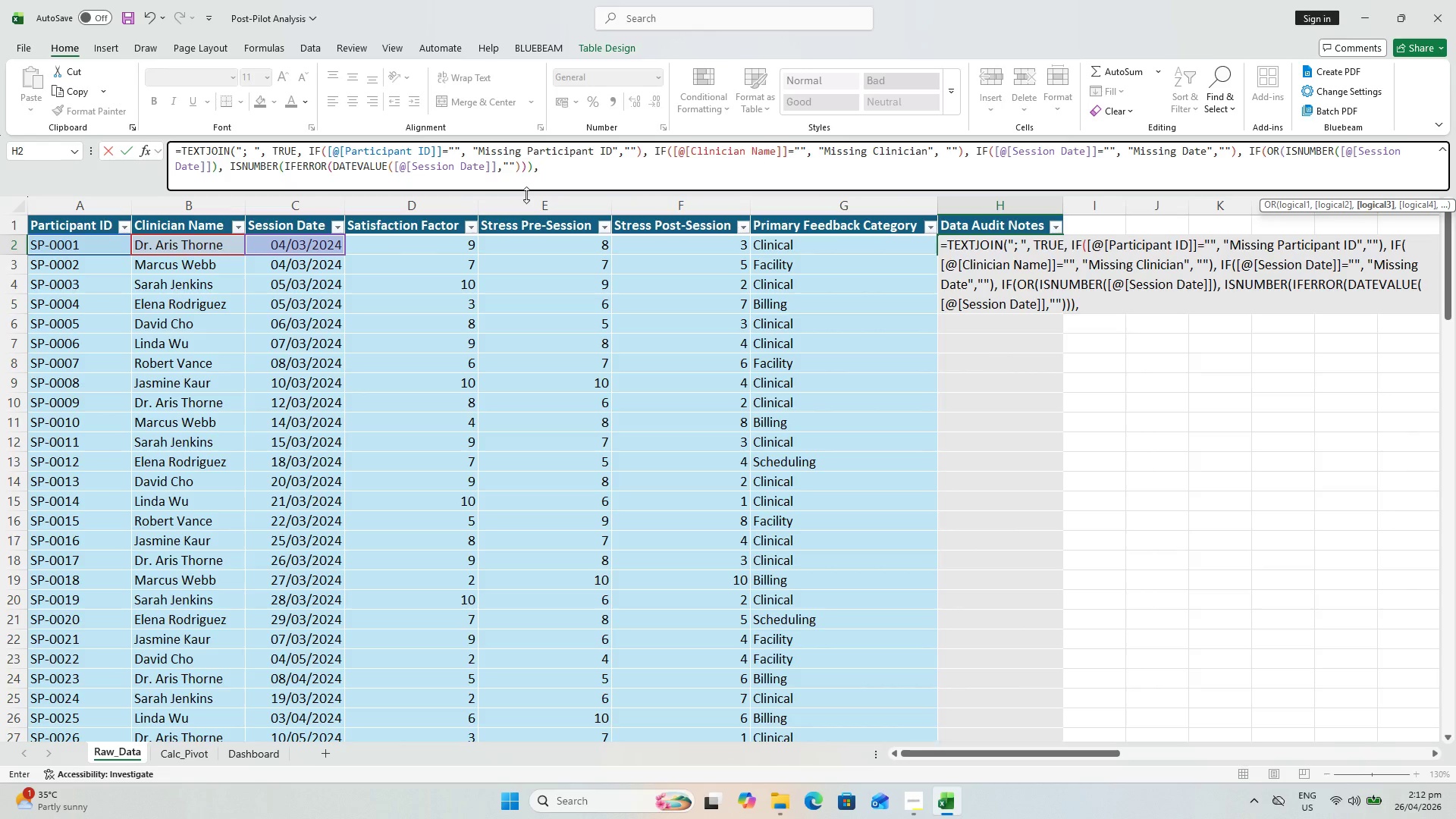 
type("","c)
key(Backspace)
type(Check Date Format:")
key(Backspace)
type())
 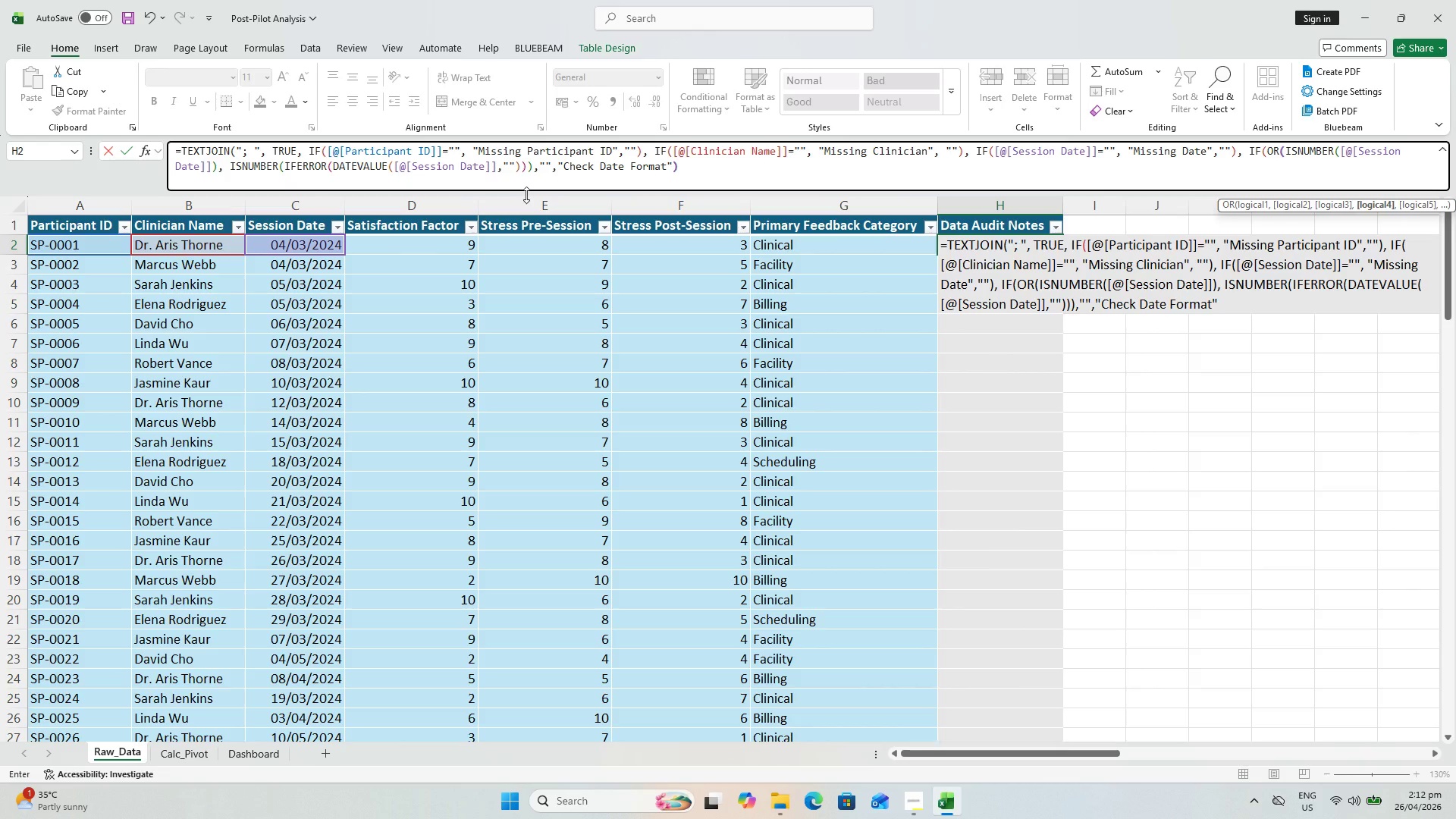 
wait(5.91)
 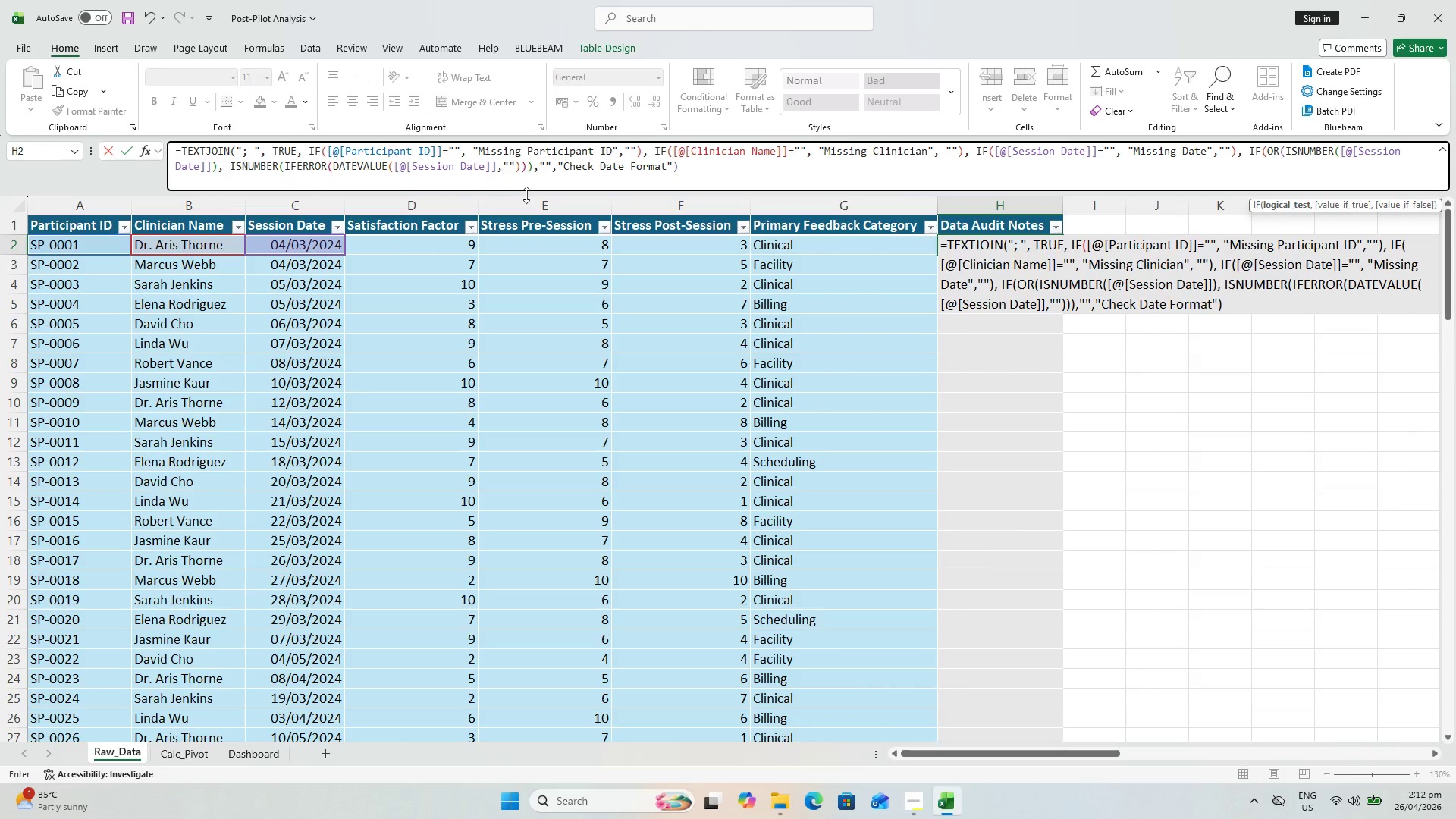 
key(Comma)
 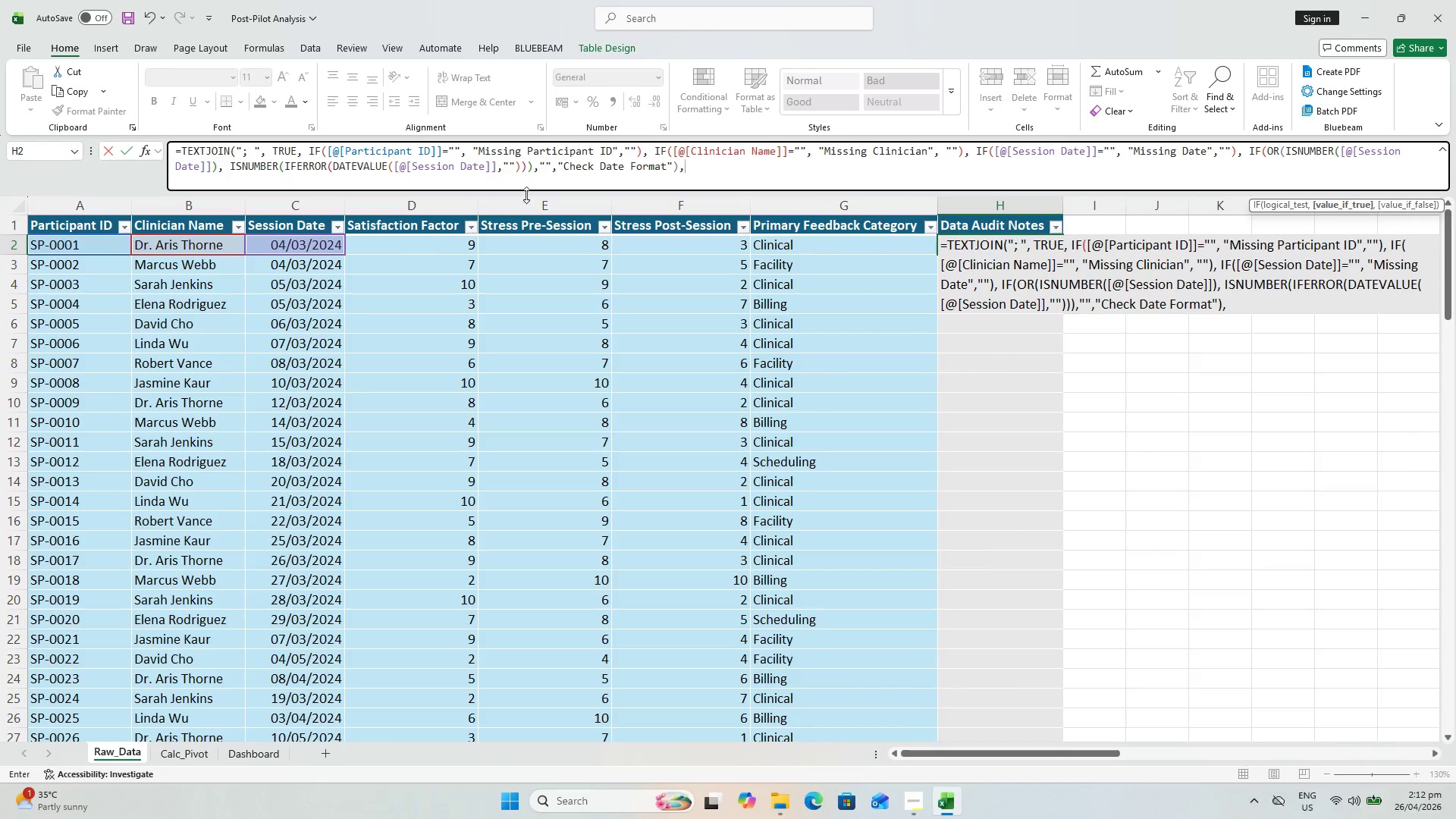 
wait(9.09)
 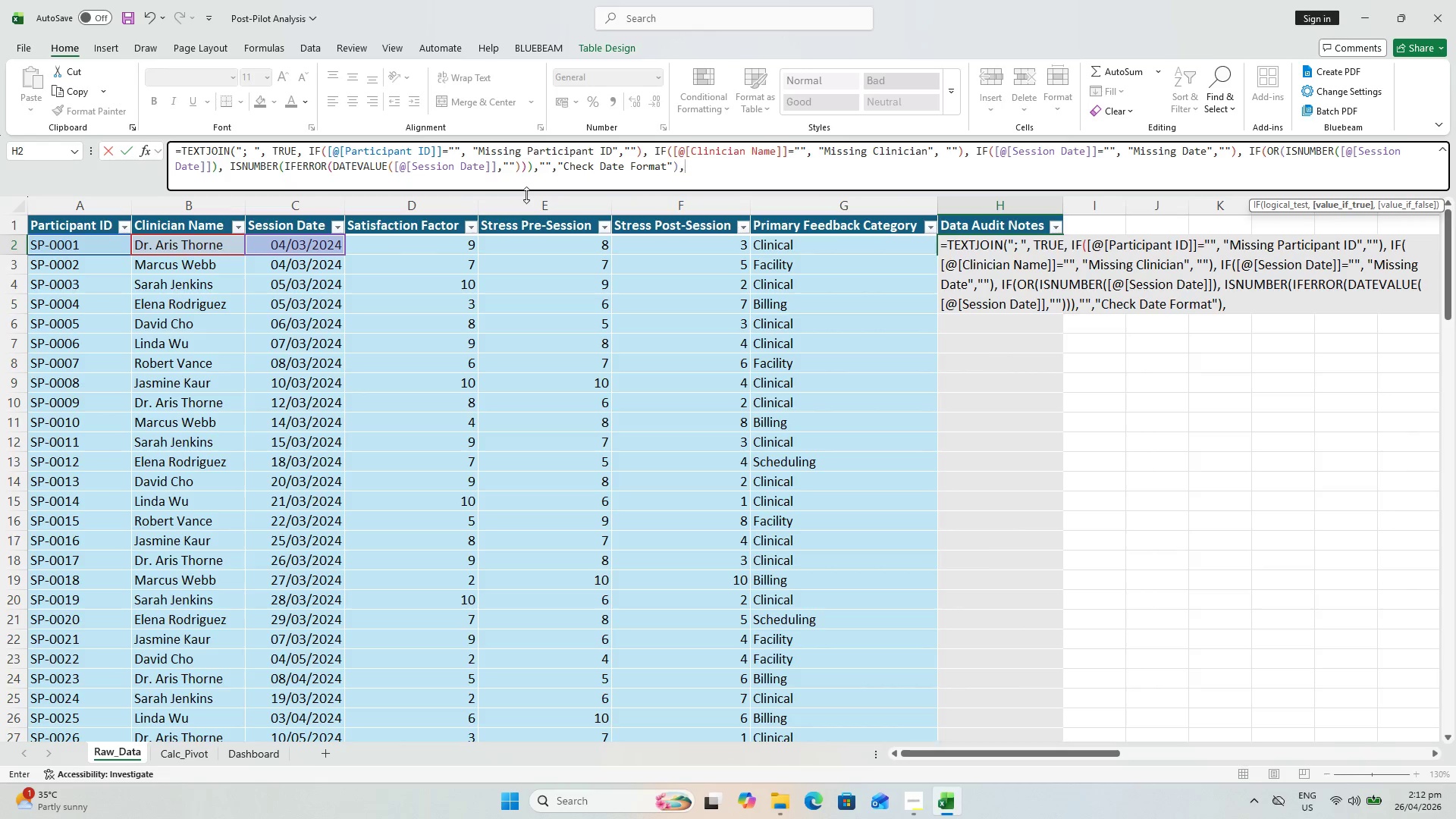 
type(if)
key(Backspace)
key(Backspace)
type(IF(OR(IFOE)
key(Backspace)
key(Backspace)
type(ERROR(VALLUE)
key(Backspace)
key(Backspace)
key(Backspace)
type(UE*)
key(Backspace)
type(()
 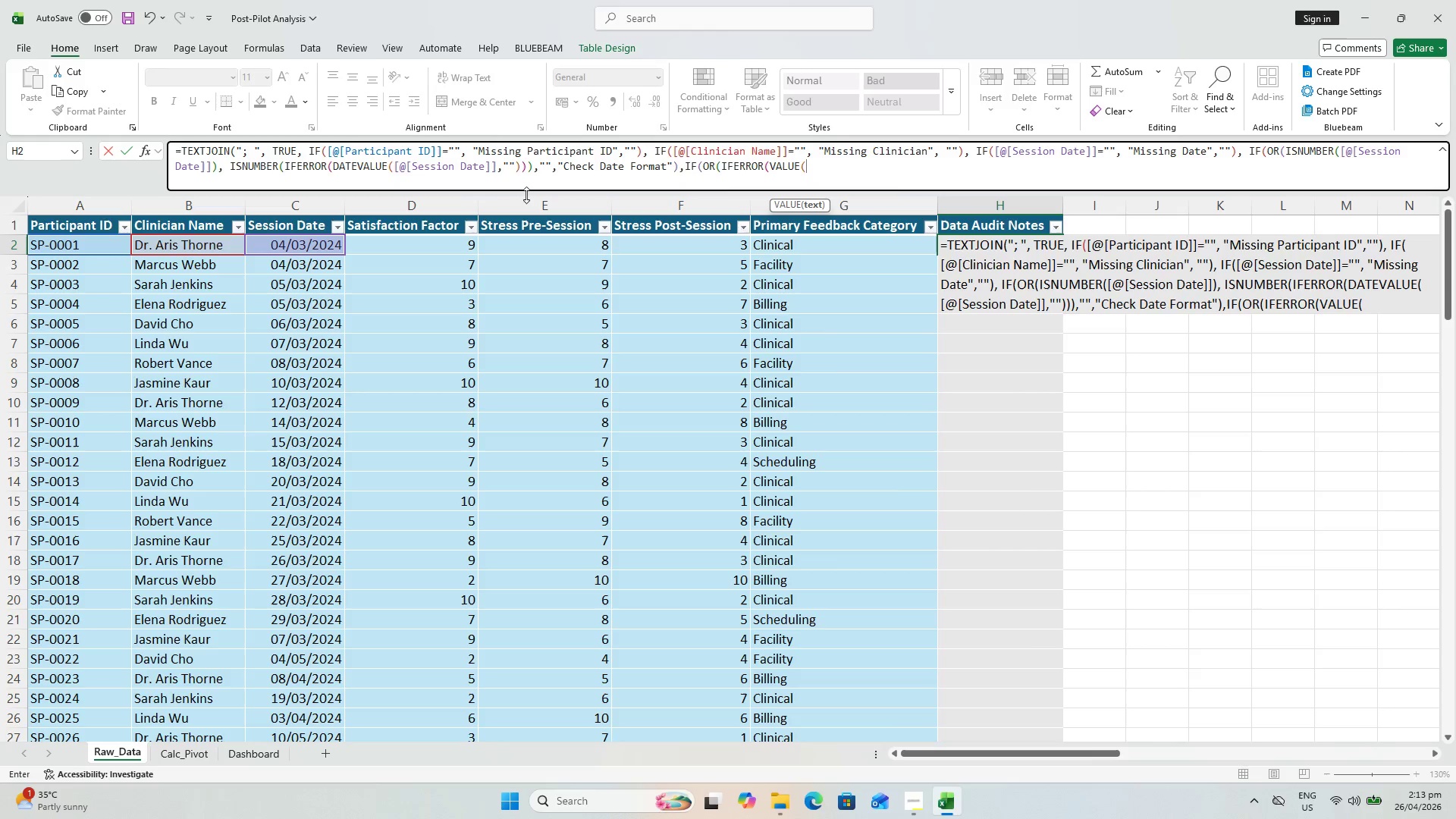 
wait(24.8)
 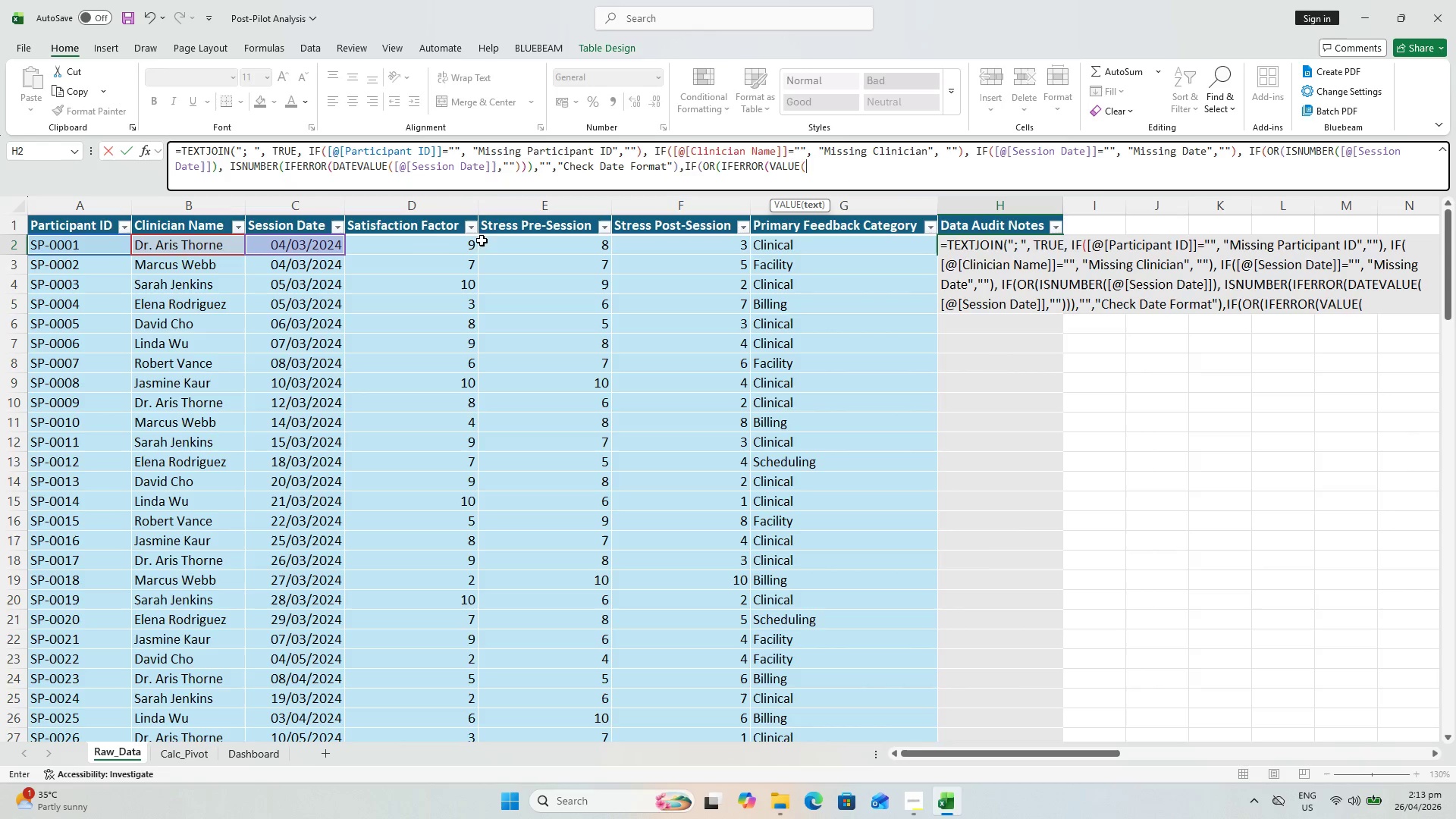 
left_click([422, 244])
 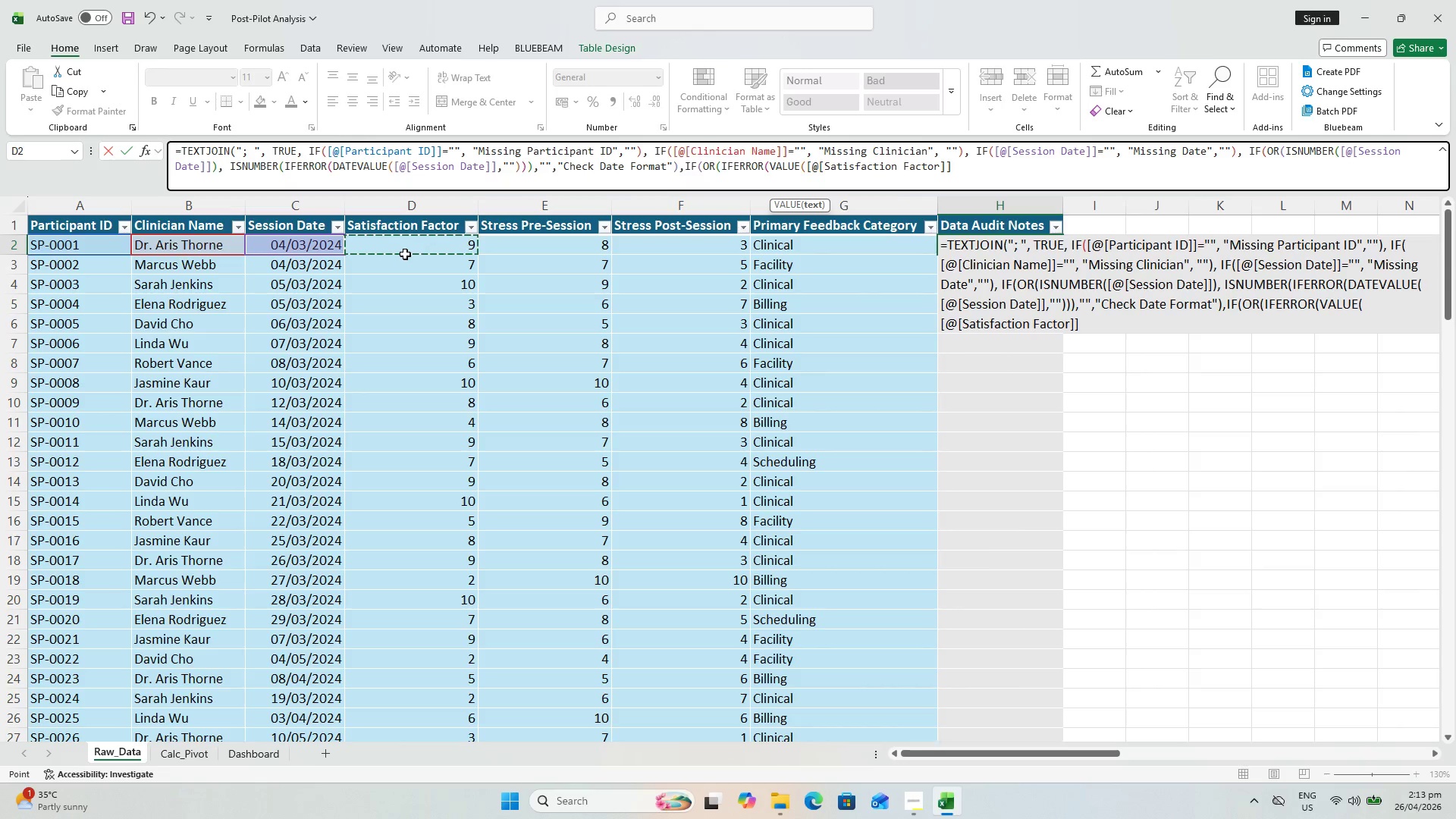 
wait(18.08)
 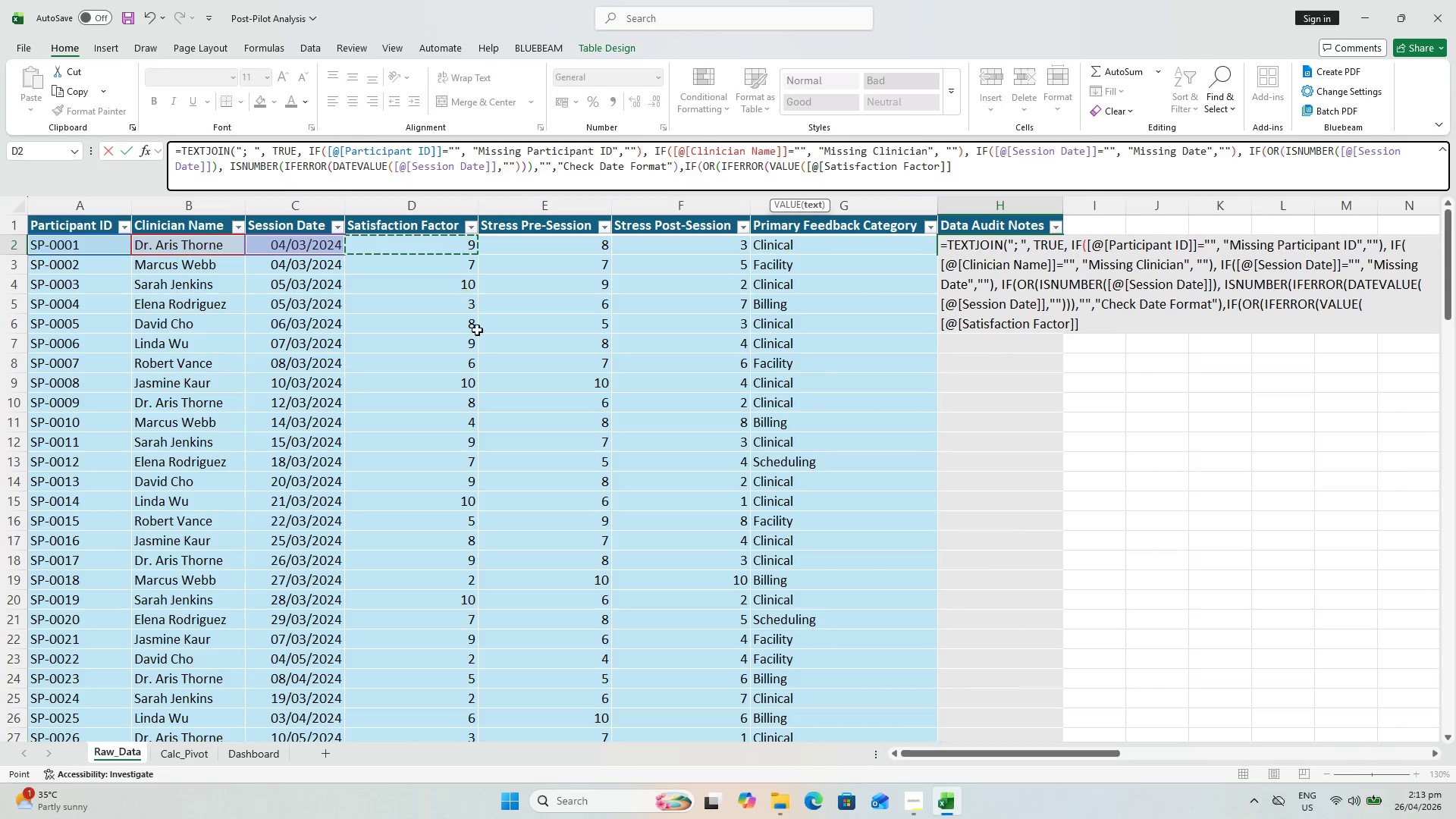 
key(Shift+0)
 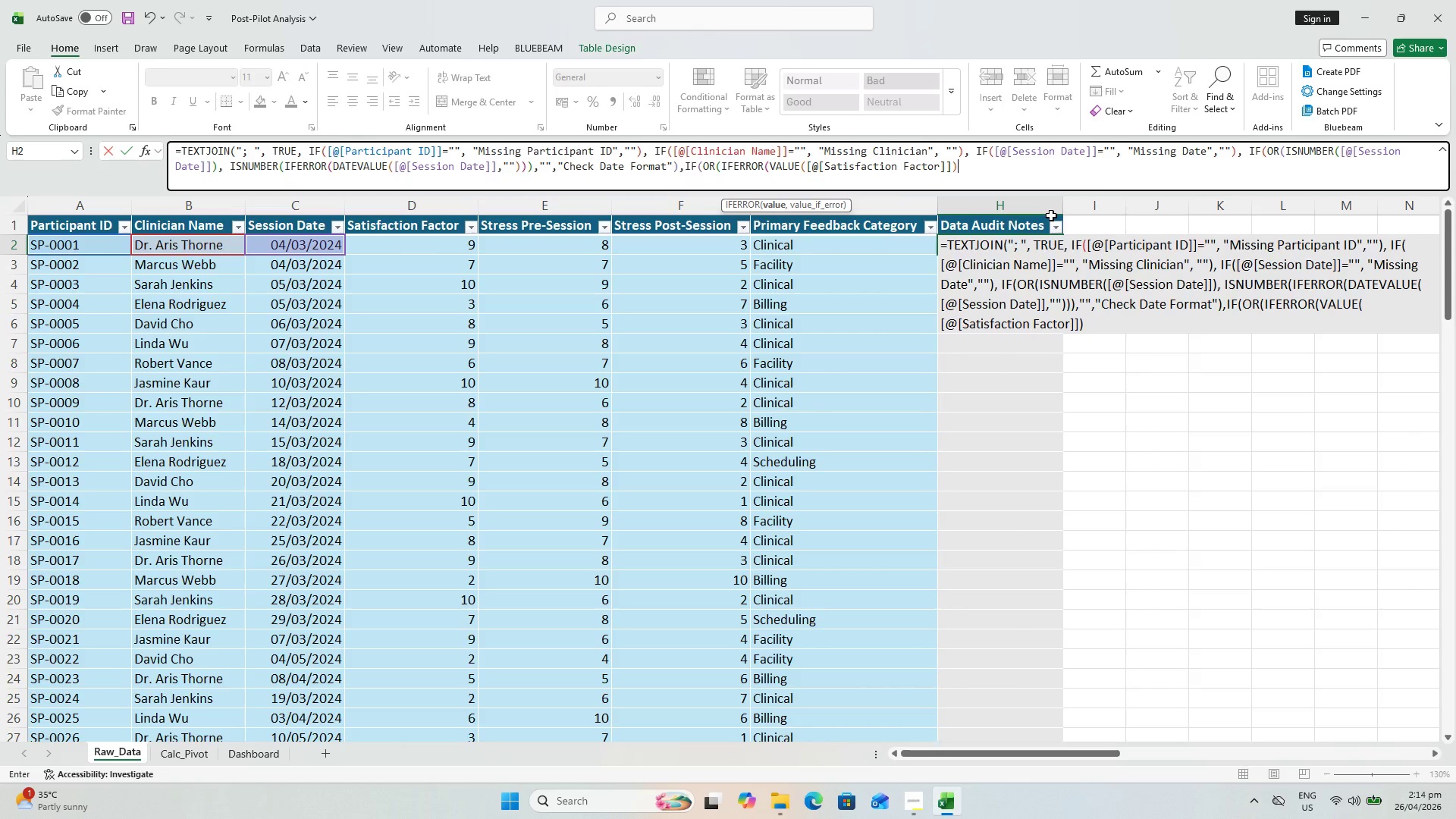 
type(,-999)<1, IFERROR(VALUE()
 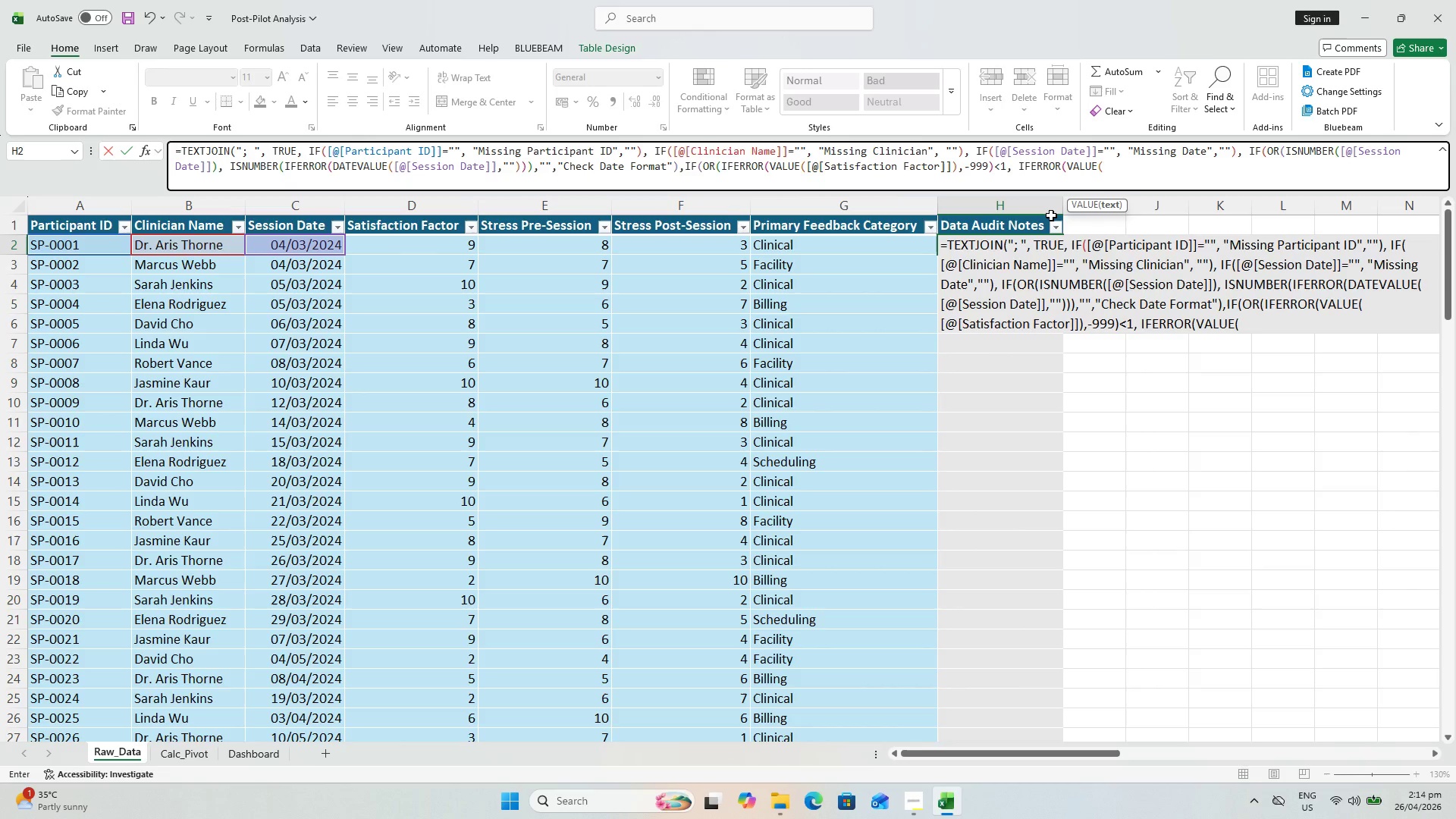 
wait(7.41)
 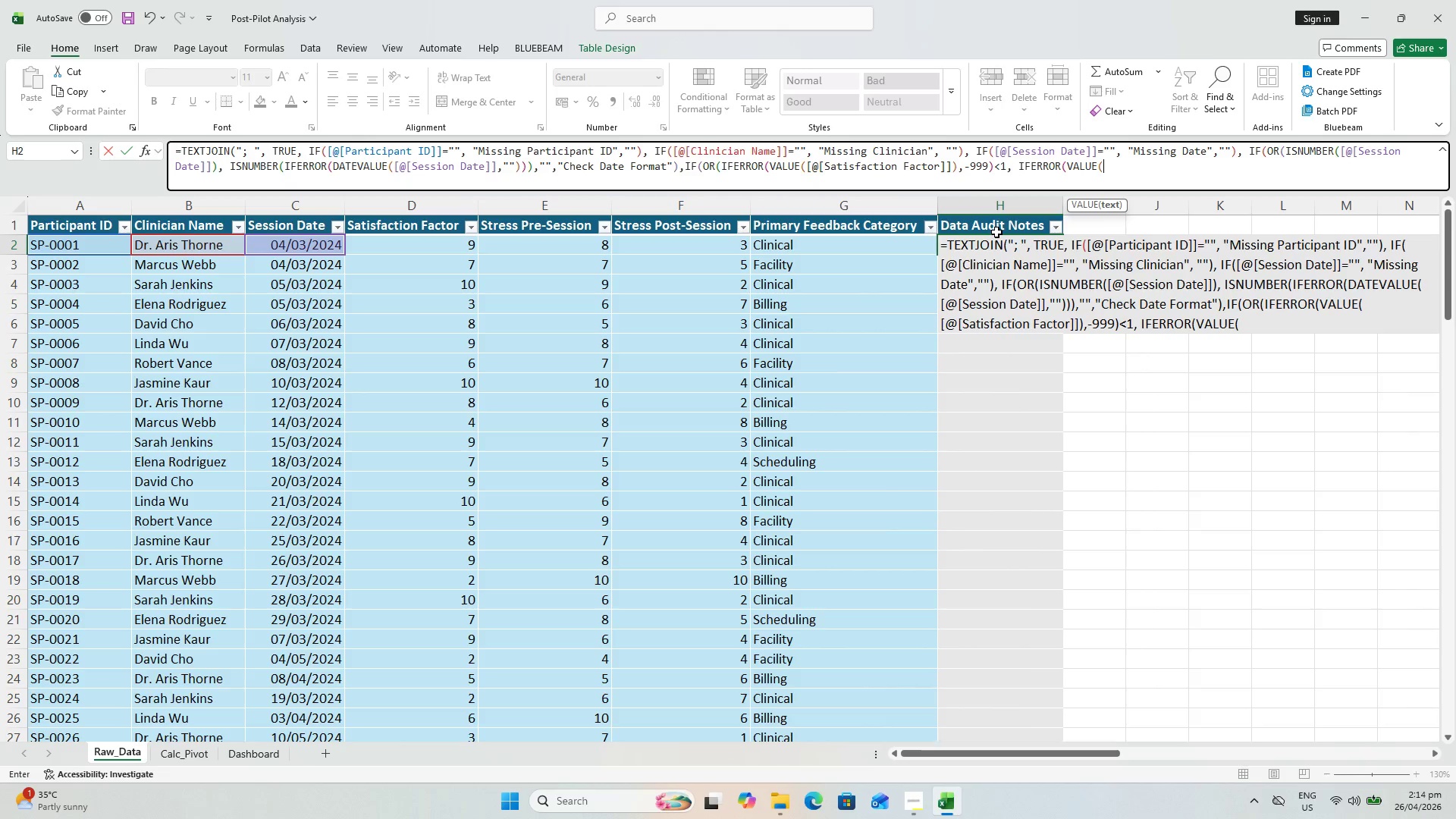 
left_click([380, 244])
 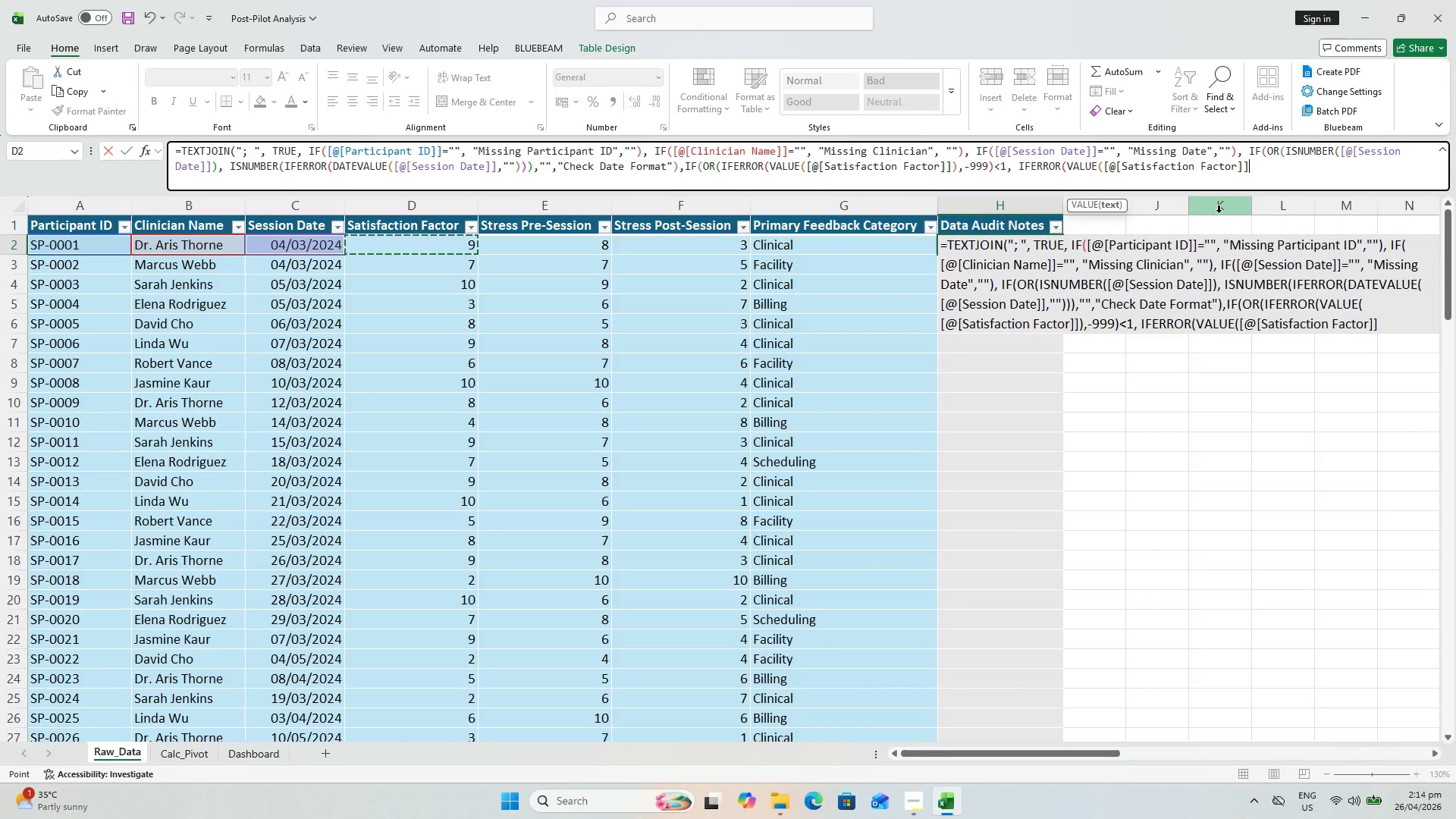 
wait(5.76)
 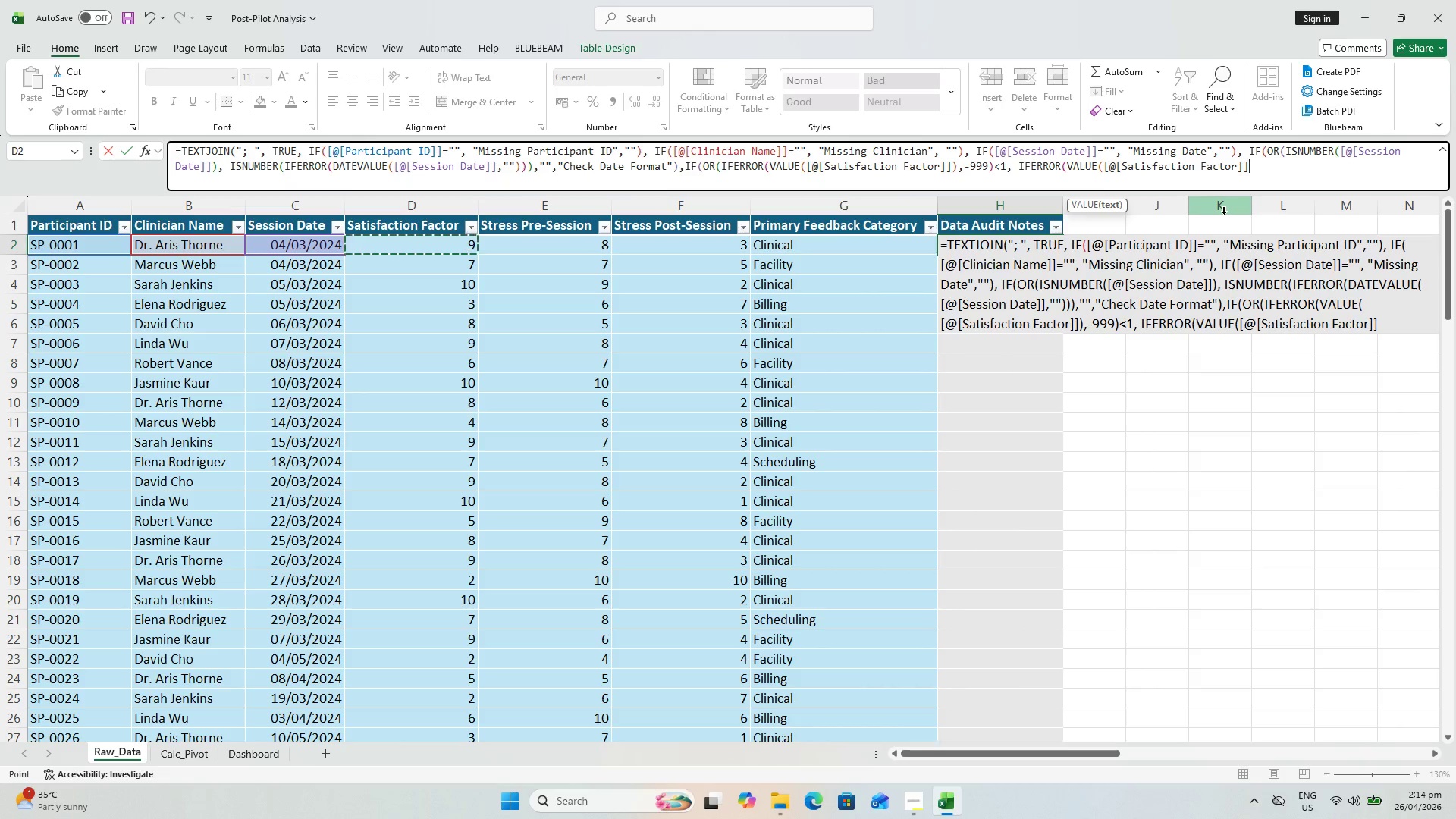 
key(Shift+0)
 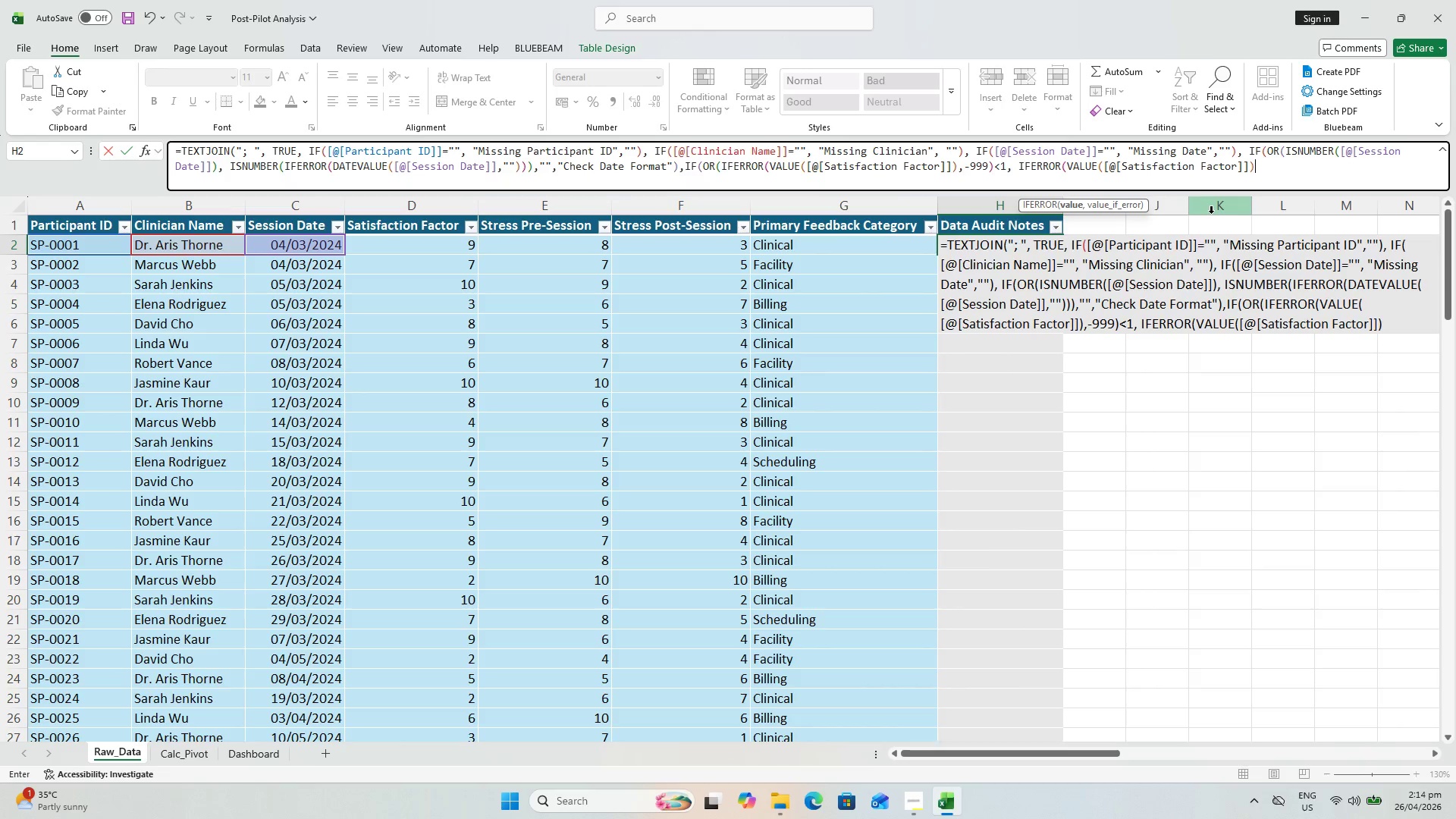 
type(,999)>10), "Invalid Satisfaction Score)
 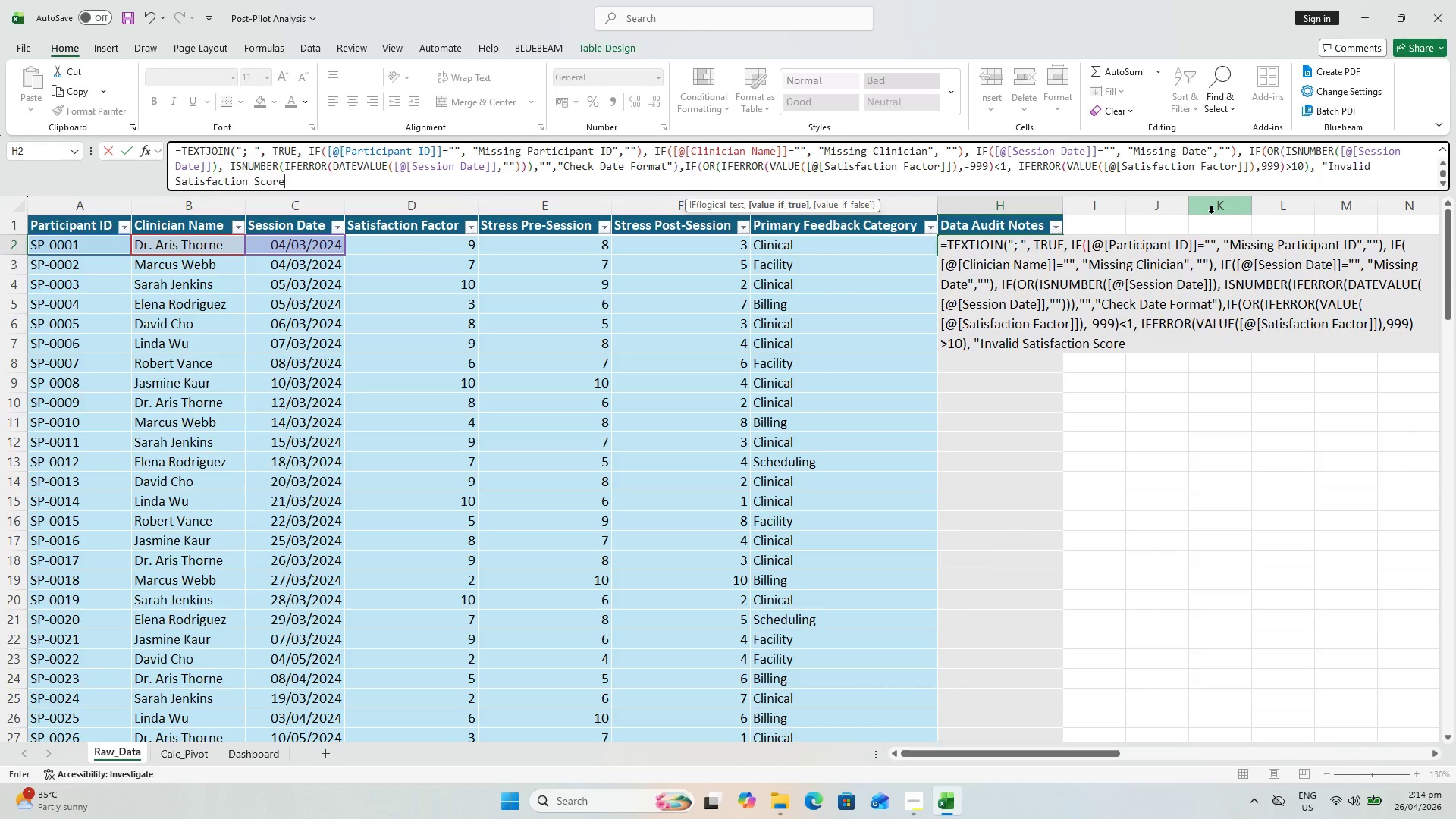 
key(Shift+Semicolon)
 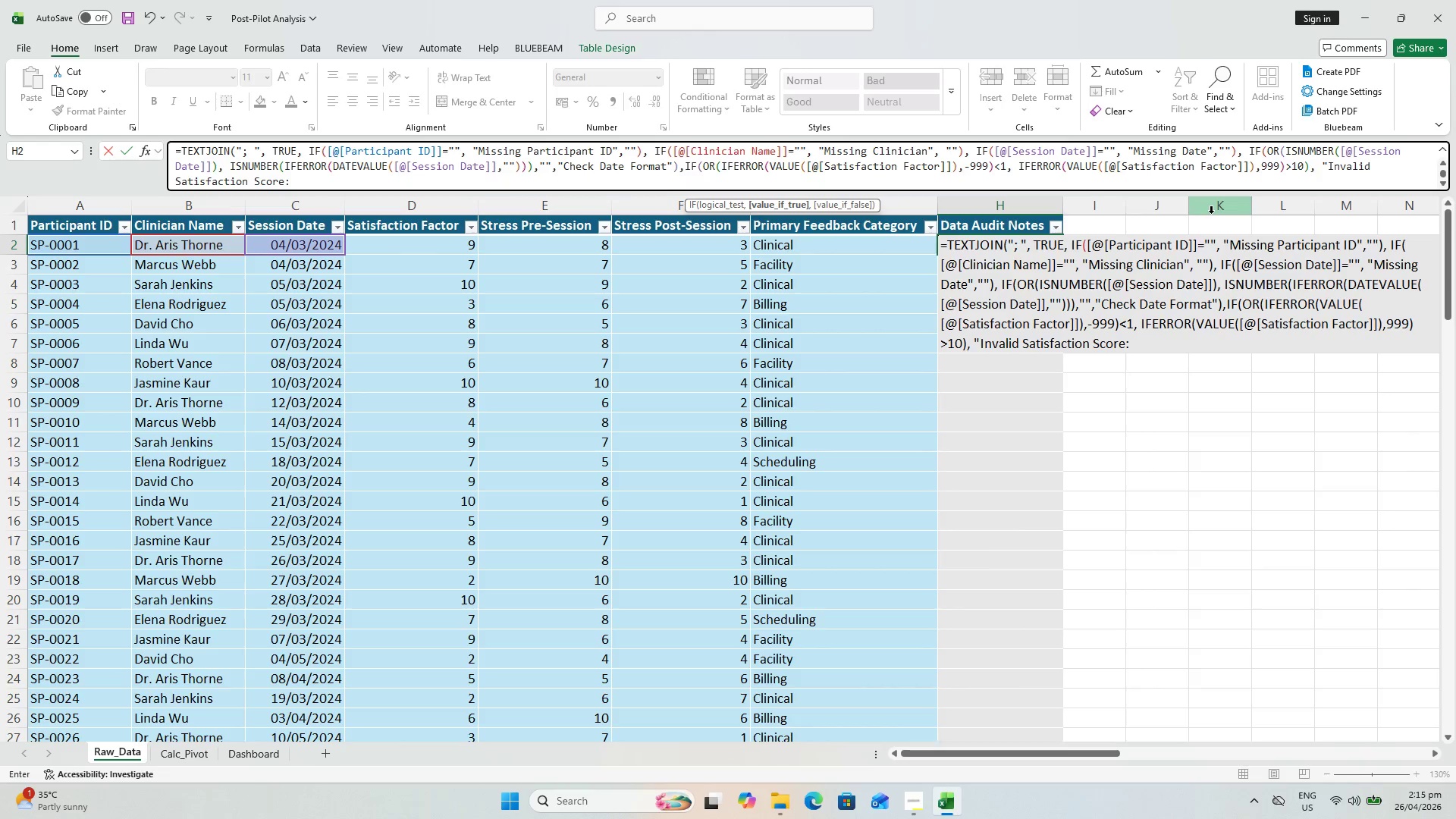 
key(Comma)
 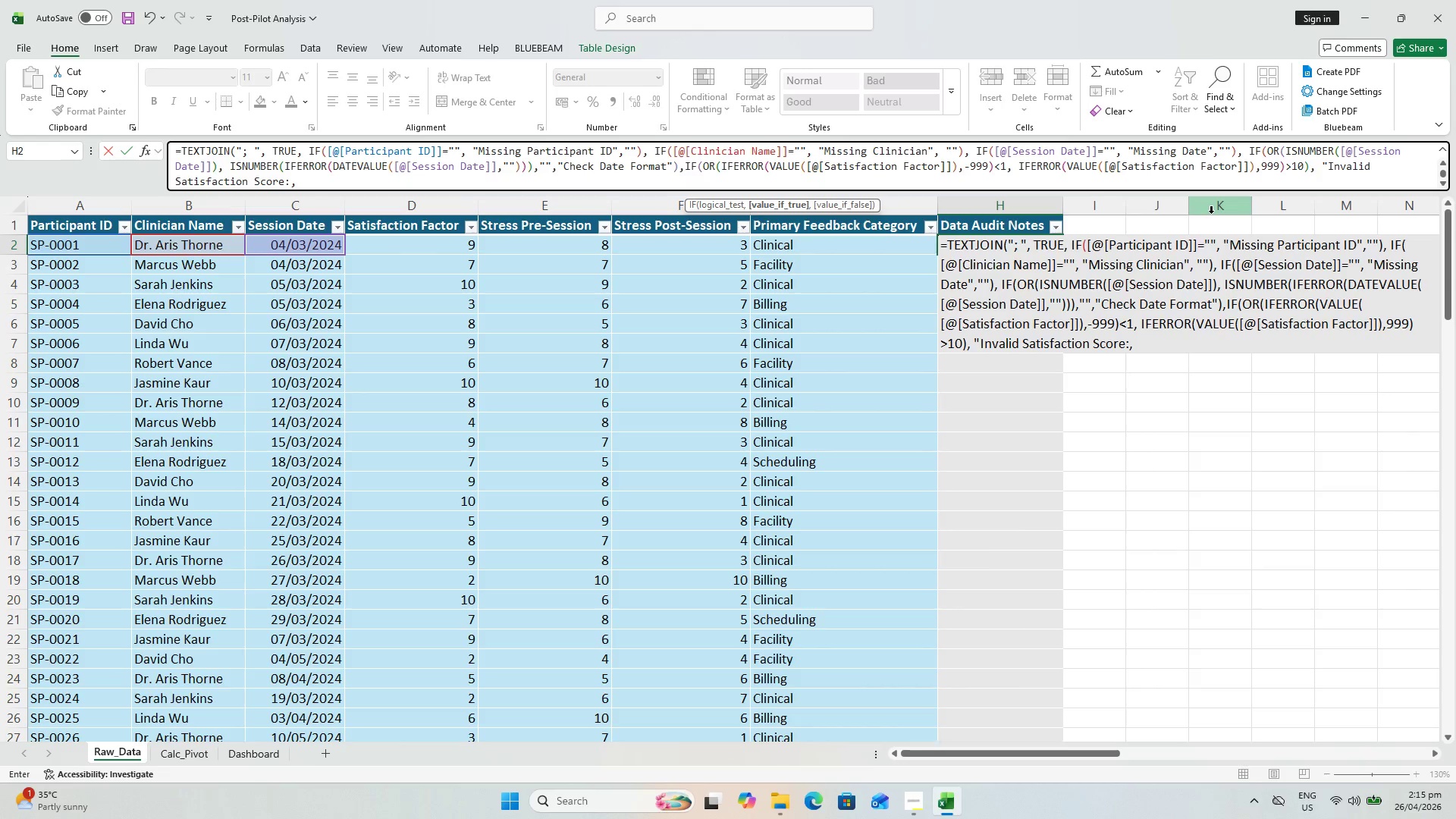 
key(Space)
 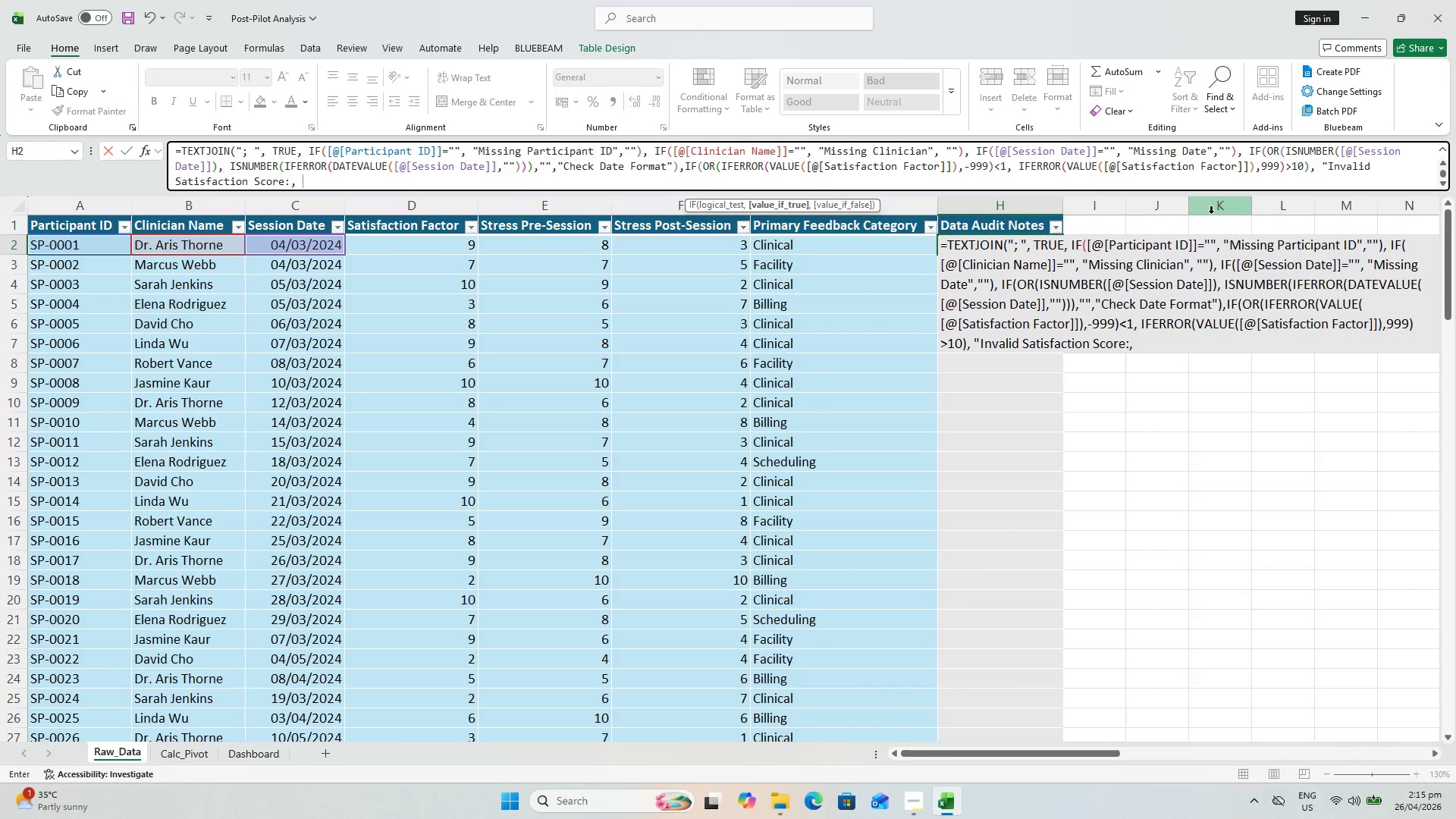 
key(Shift+Quote)
 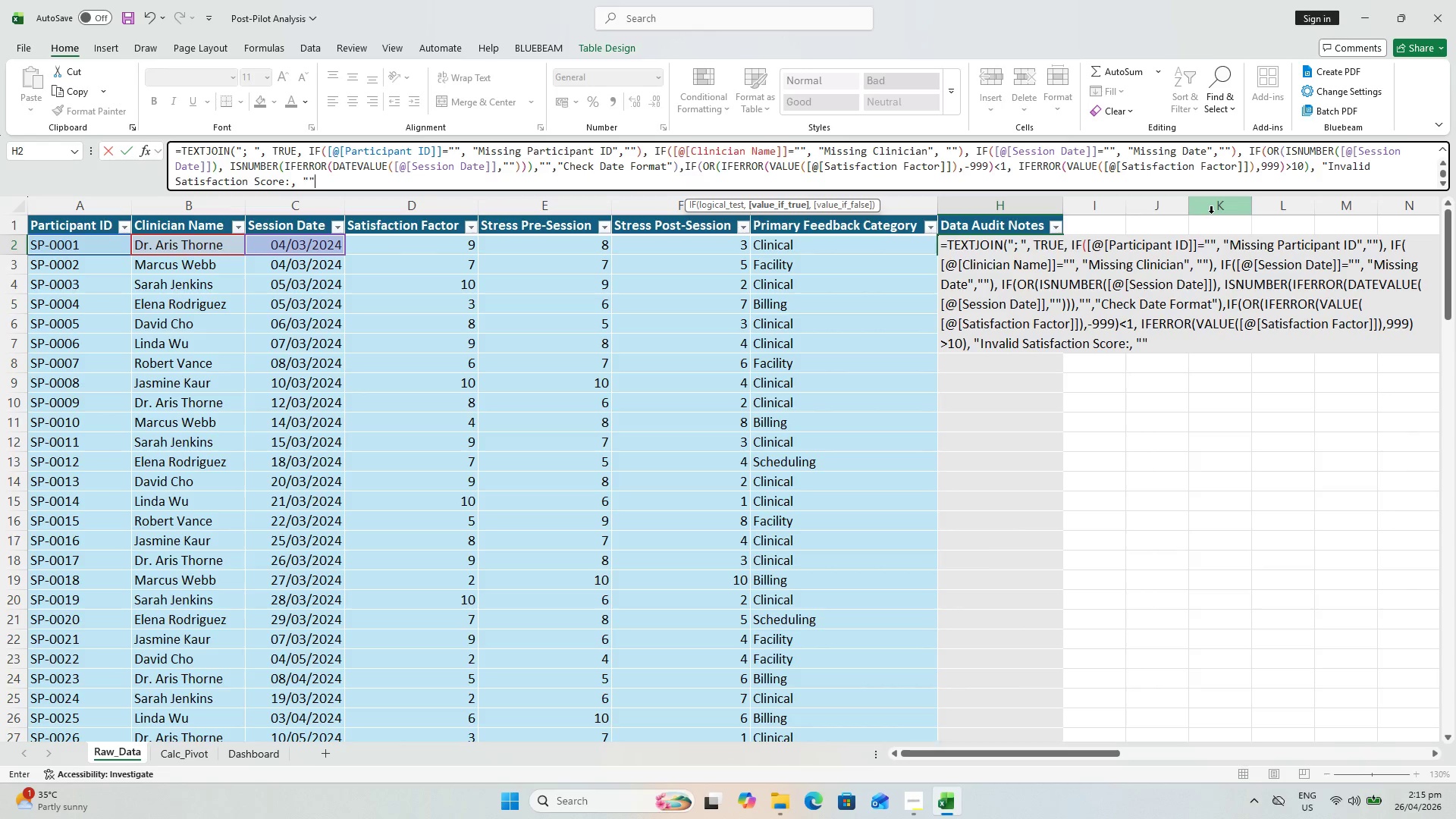 
key(Shift+Quote)
 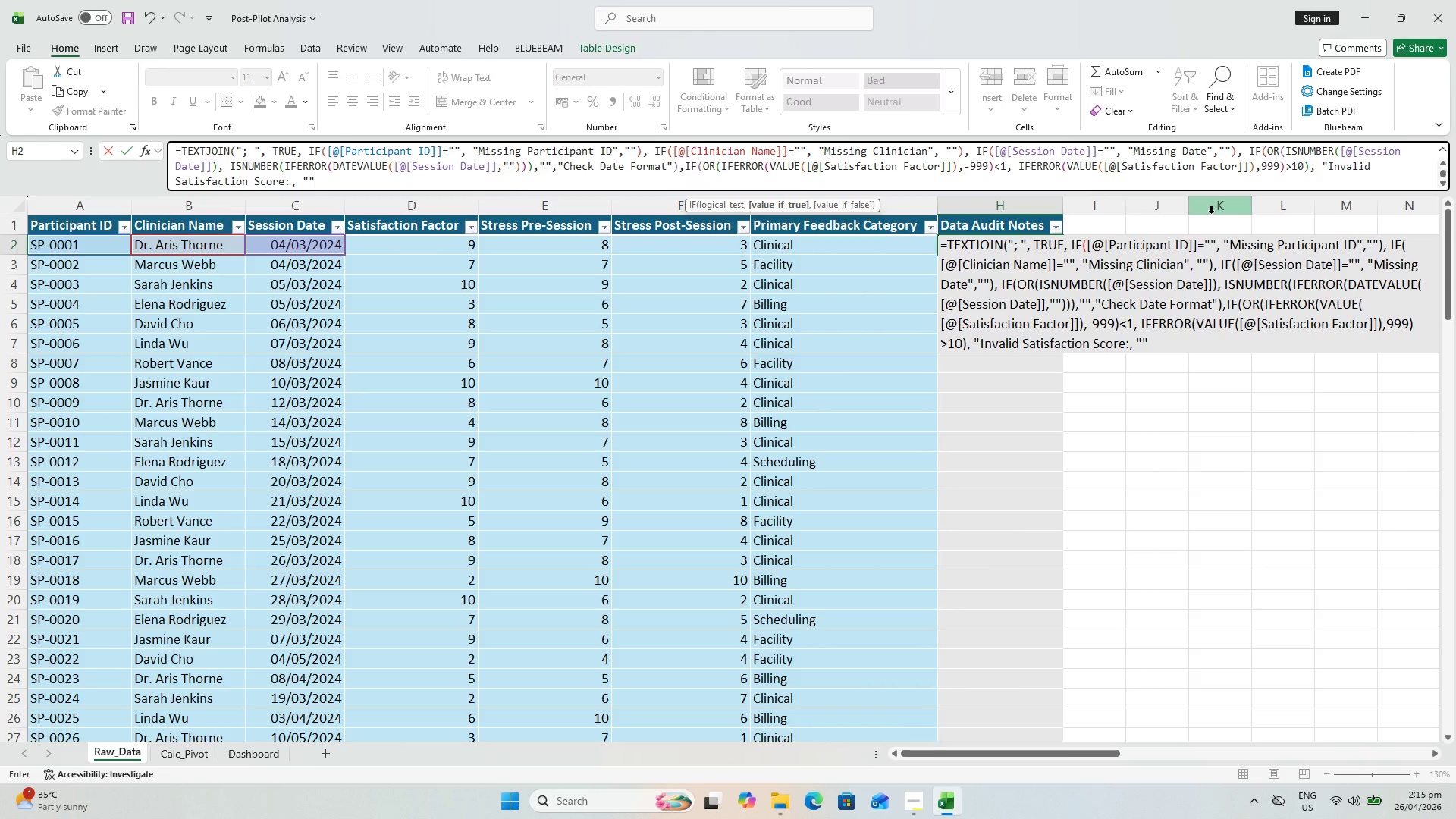 
key(Backspace)
 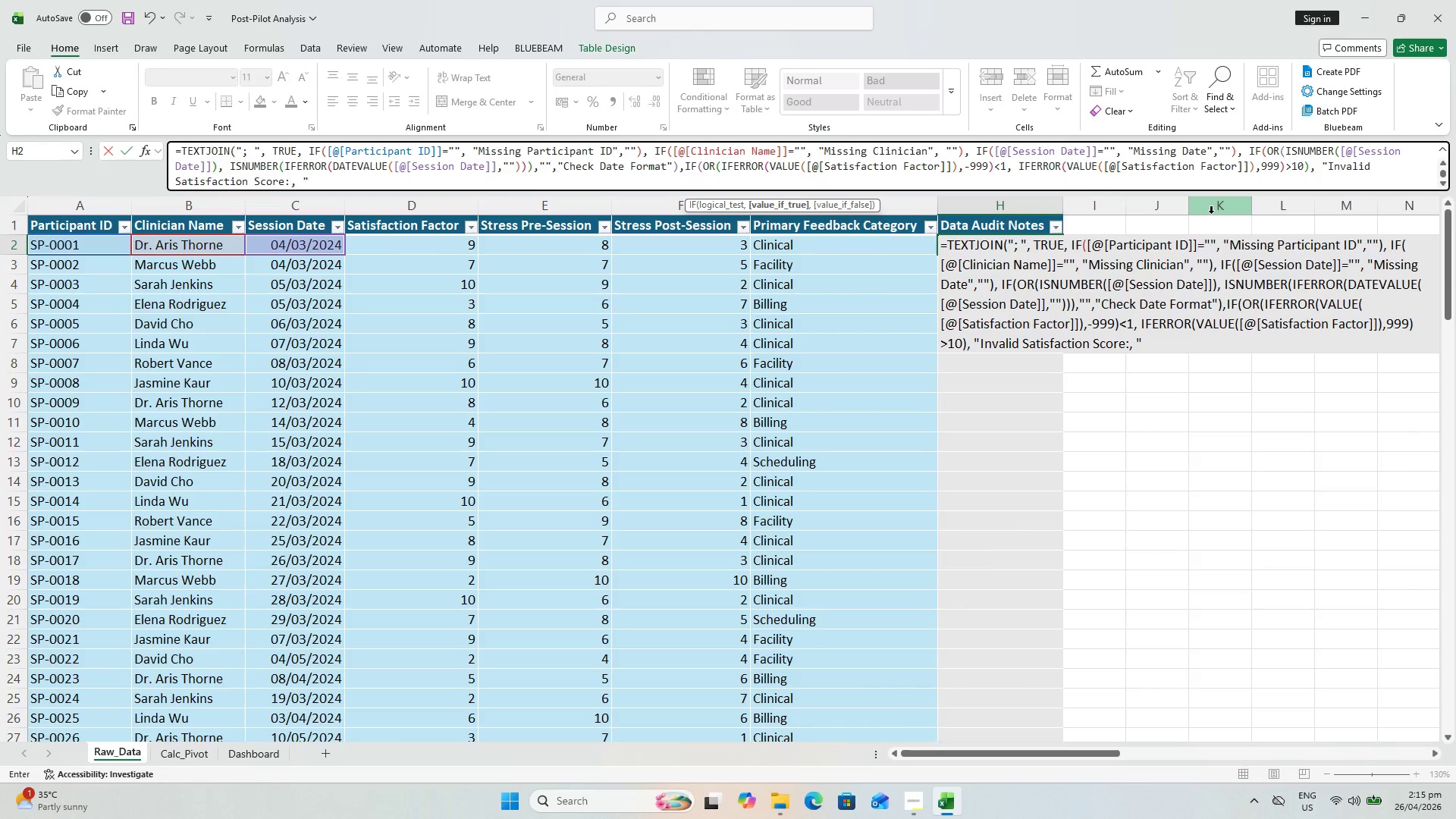 
key(Backspace)
 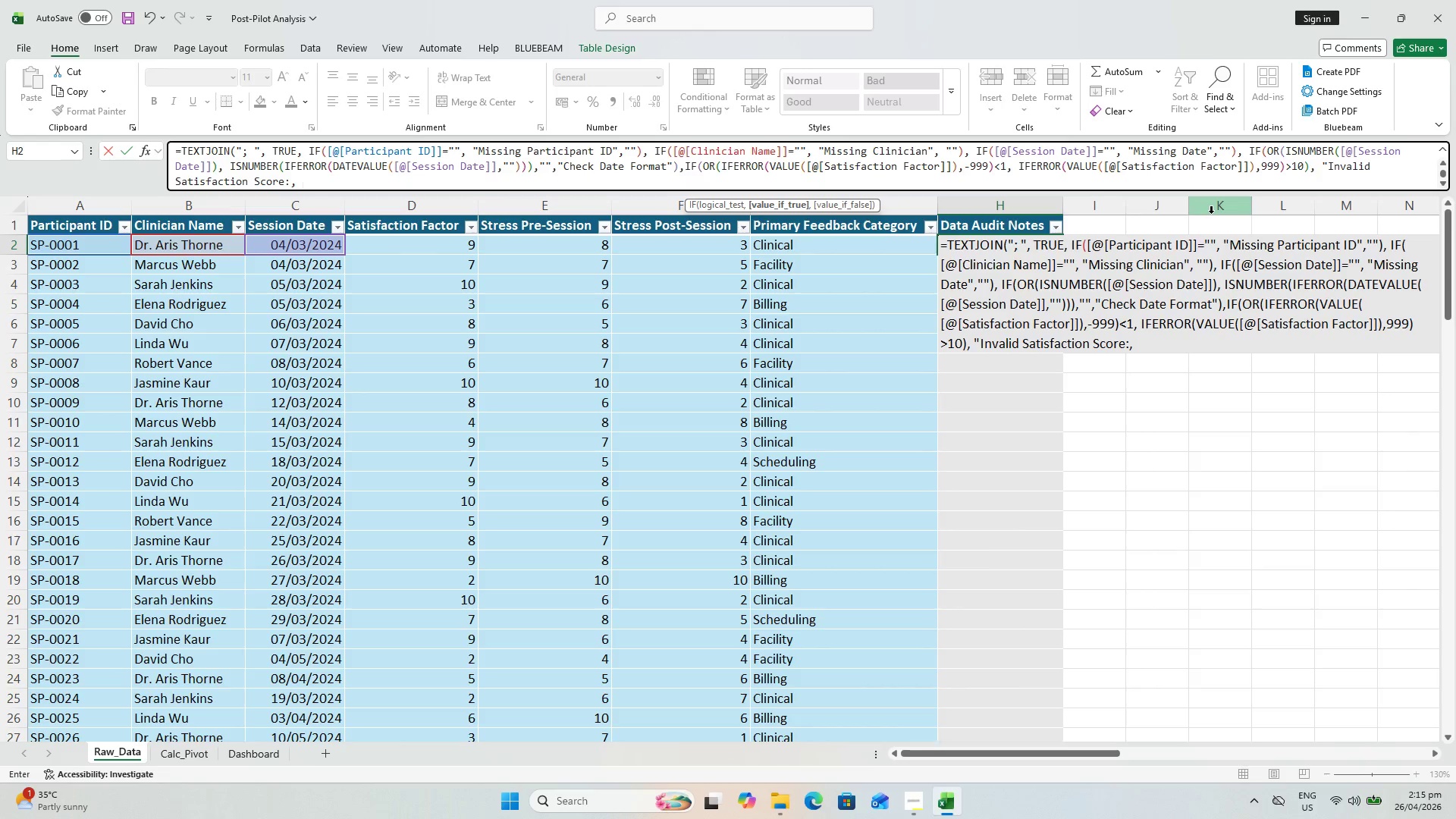 
key(Backspace)
 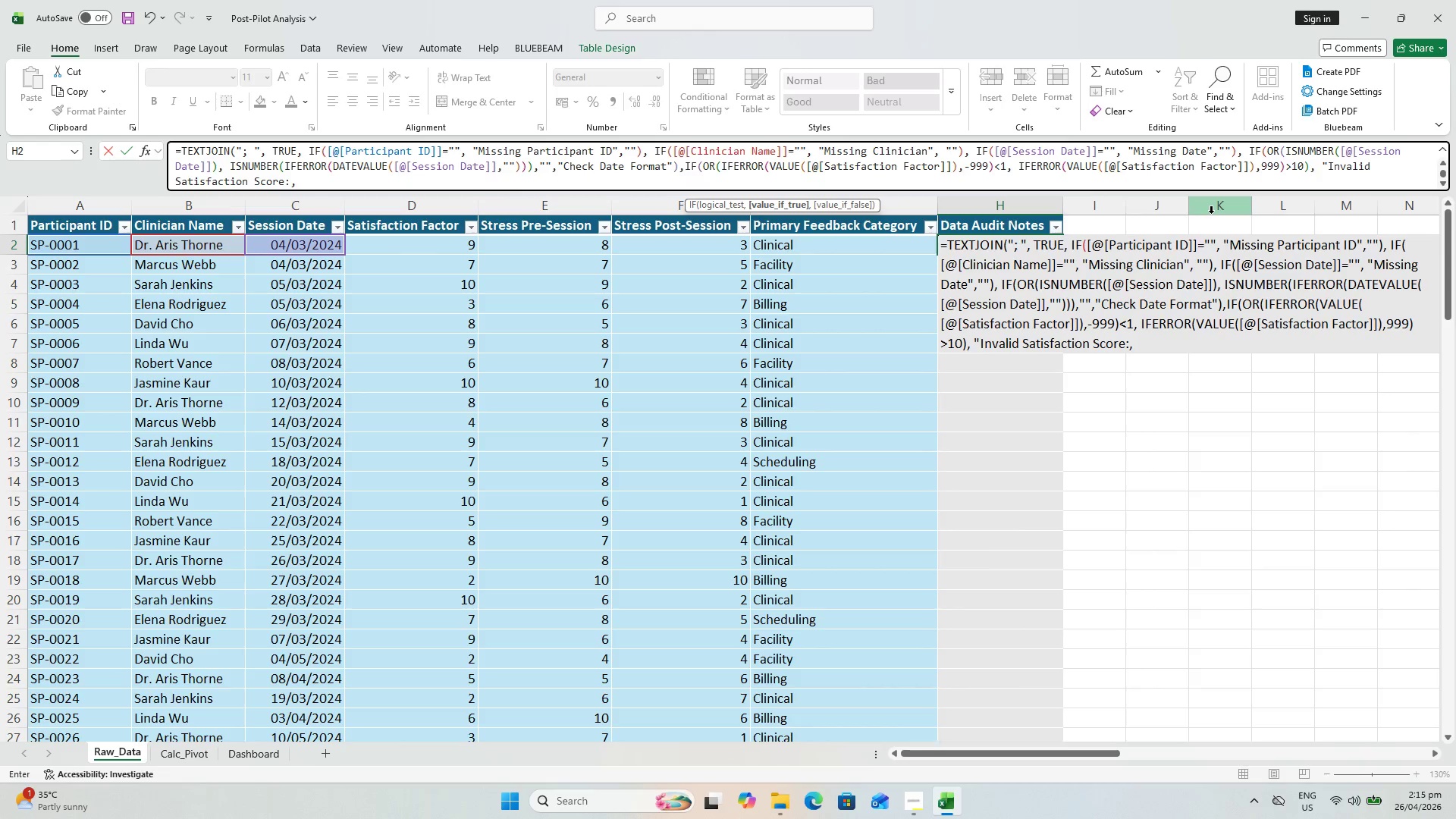 
key(Backspace)
 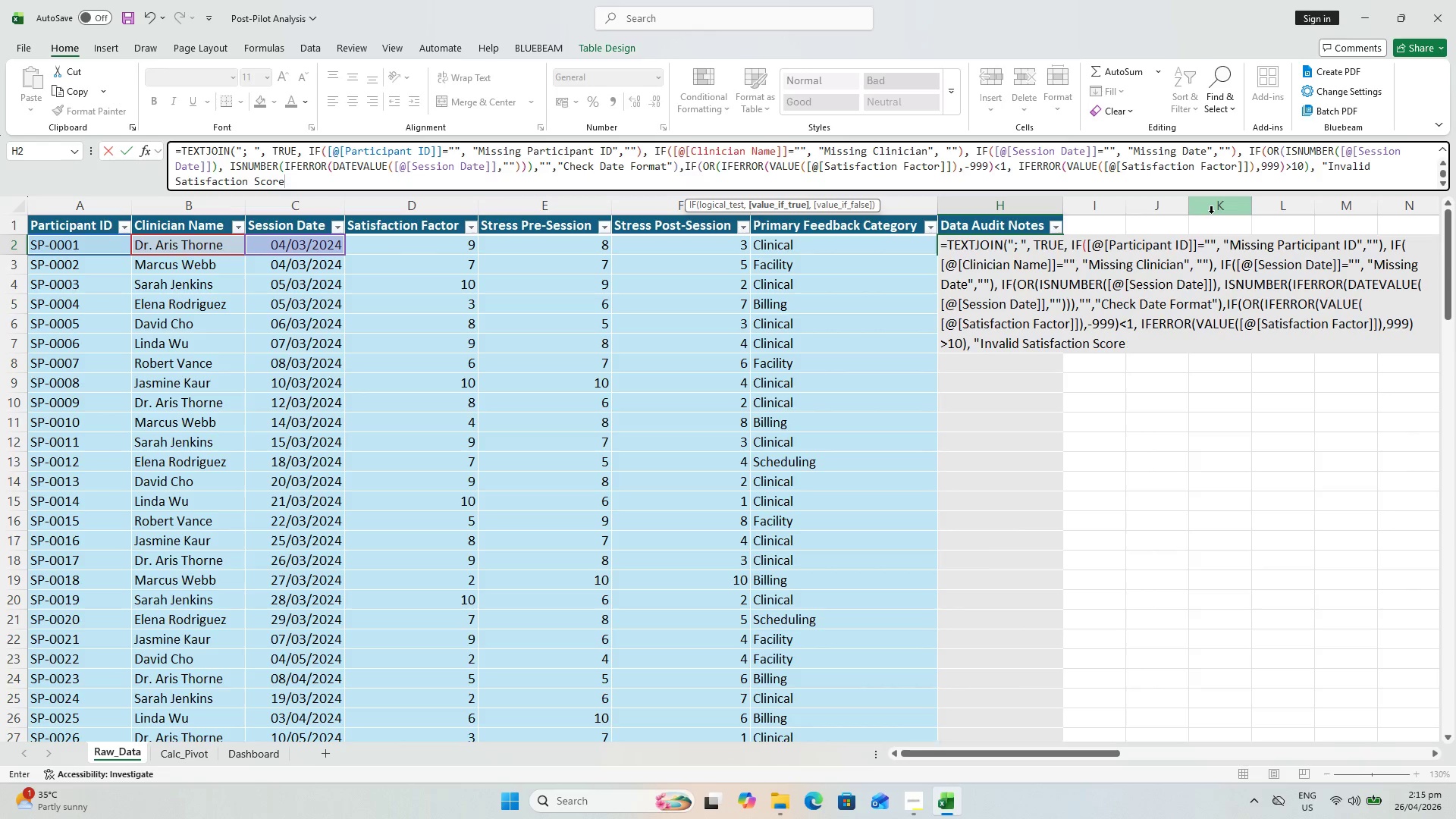 
key(Backspace)
 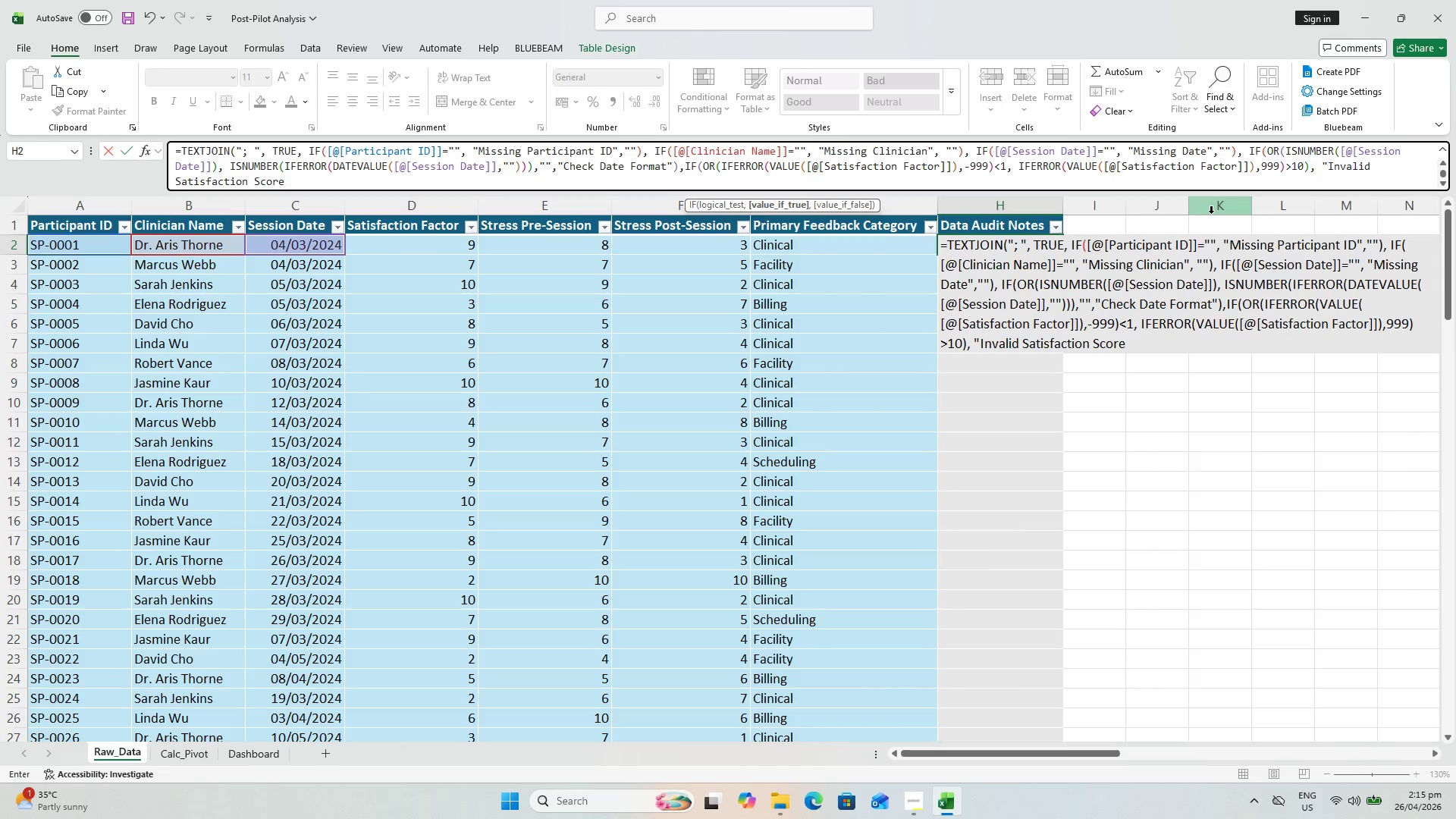 
key(Shift+Quote)
 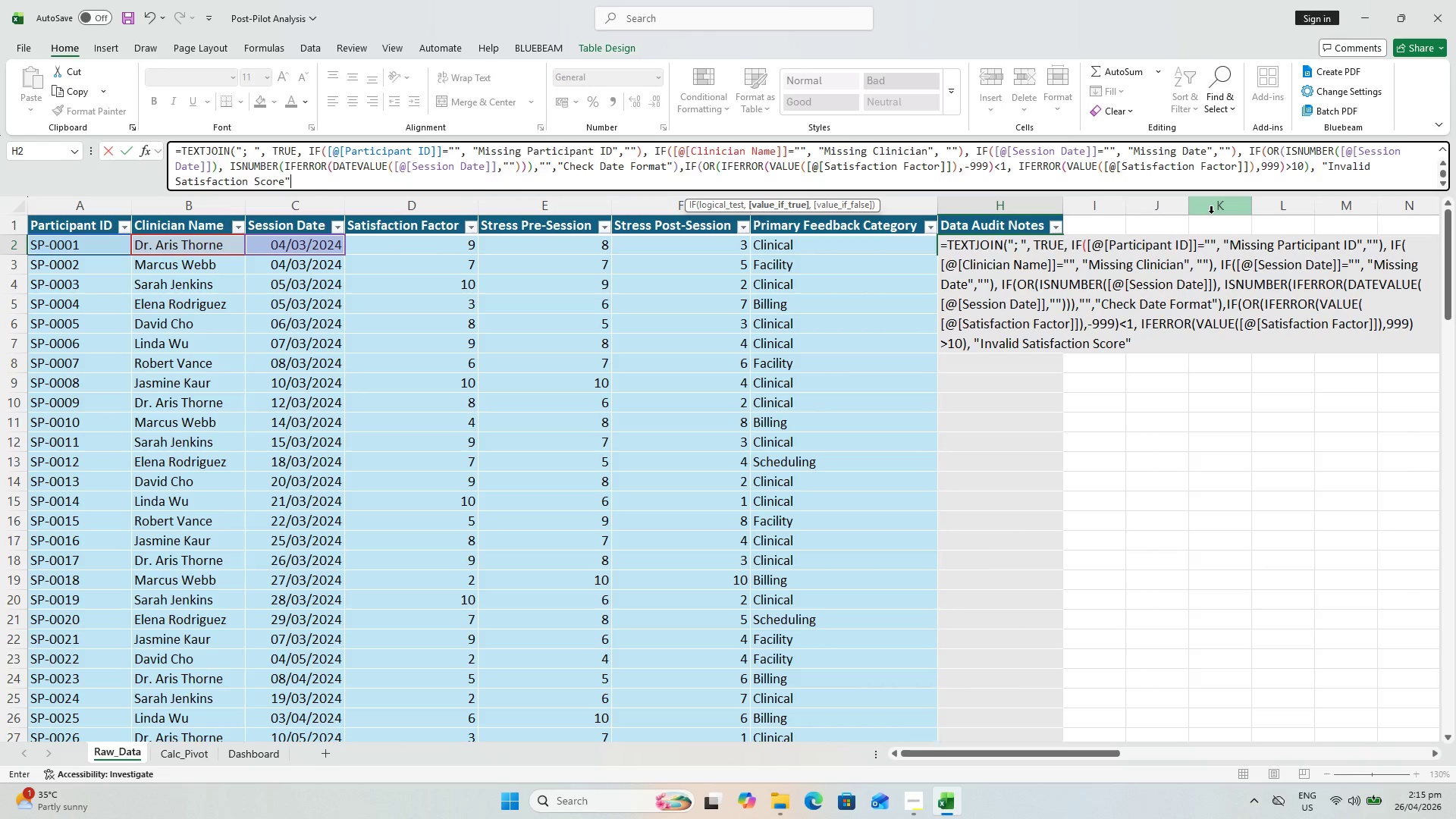 
key(Comma)
 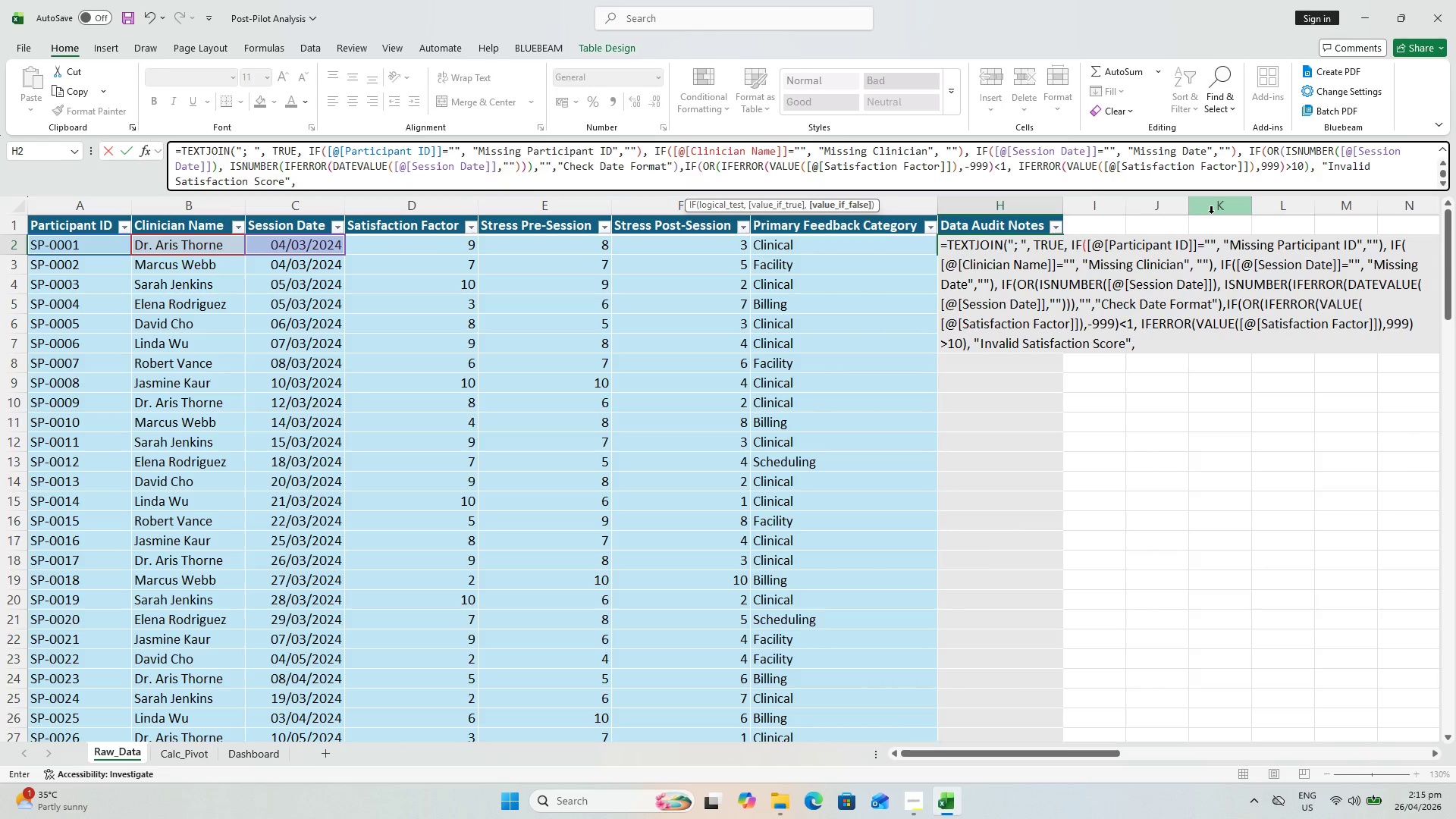 
key(Shift+Quote)
 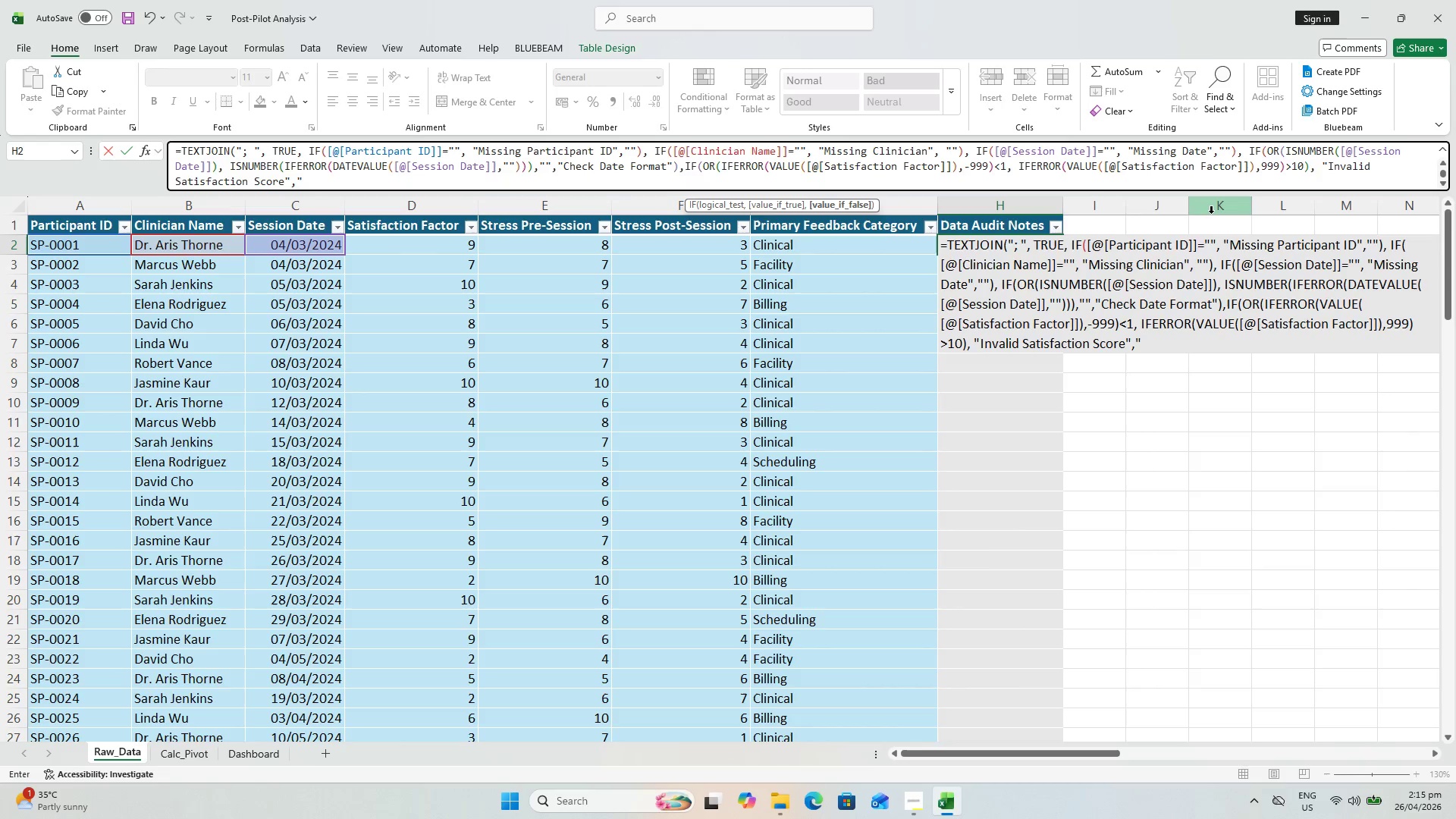 
key(Shift+Quote)
 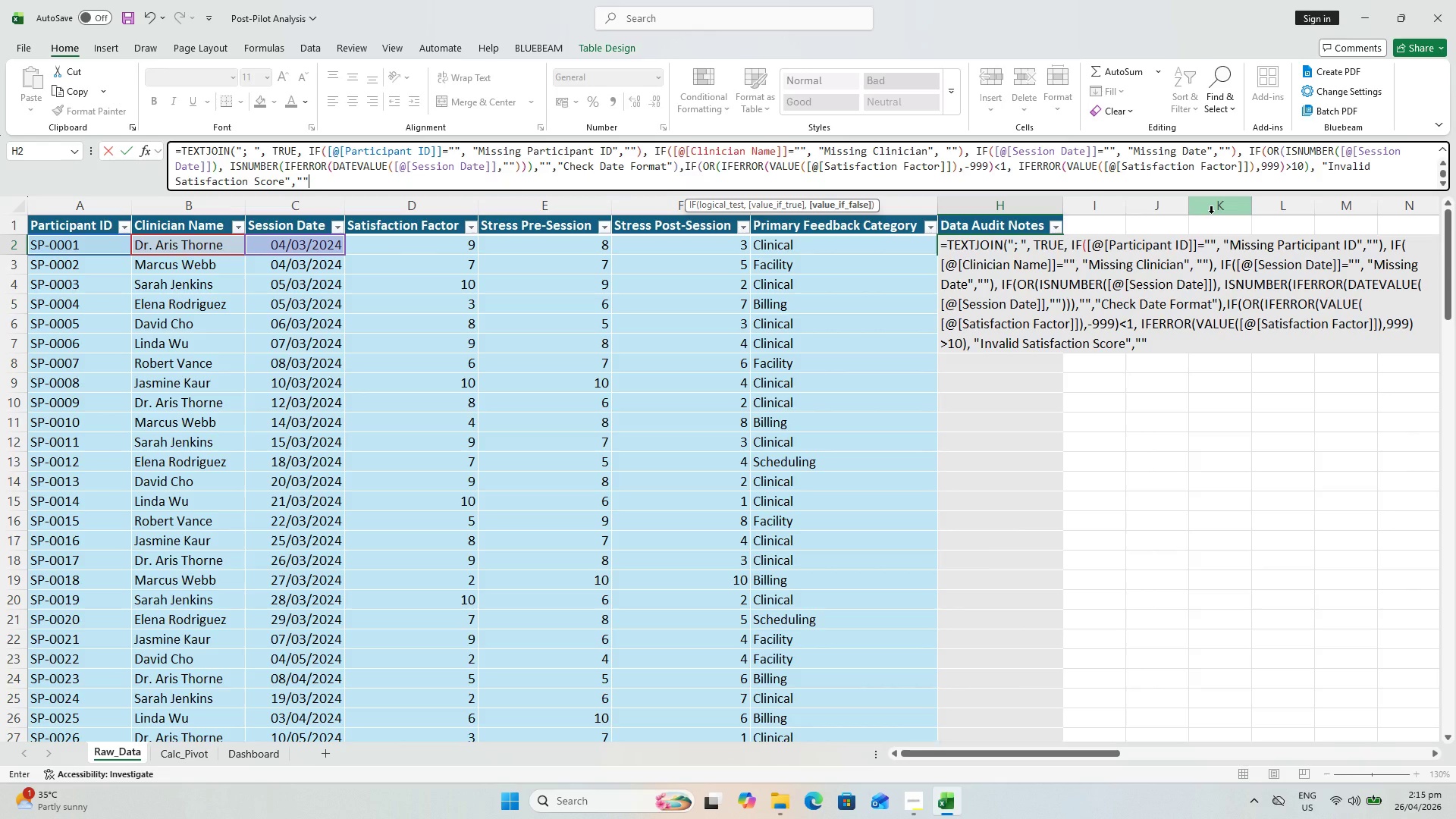 
key(Shift+0)
 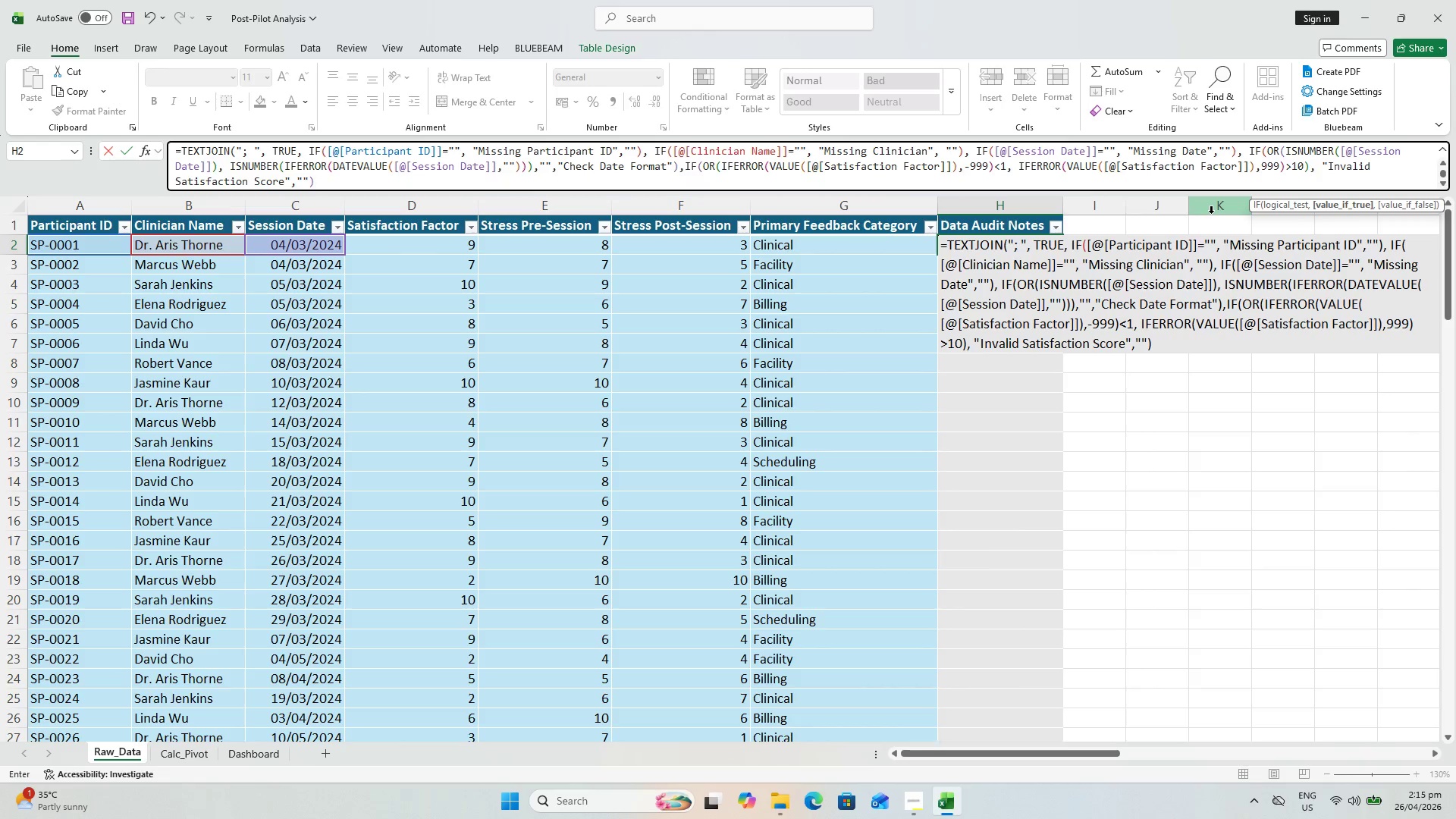 
key(Comma)
 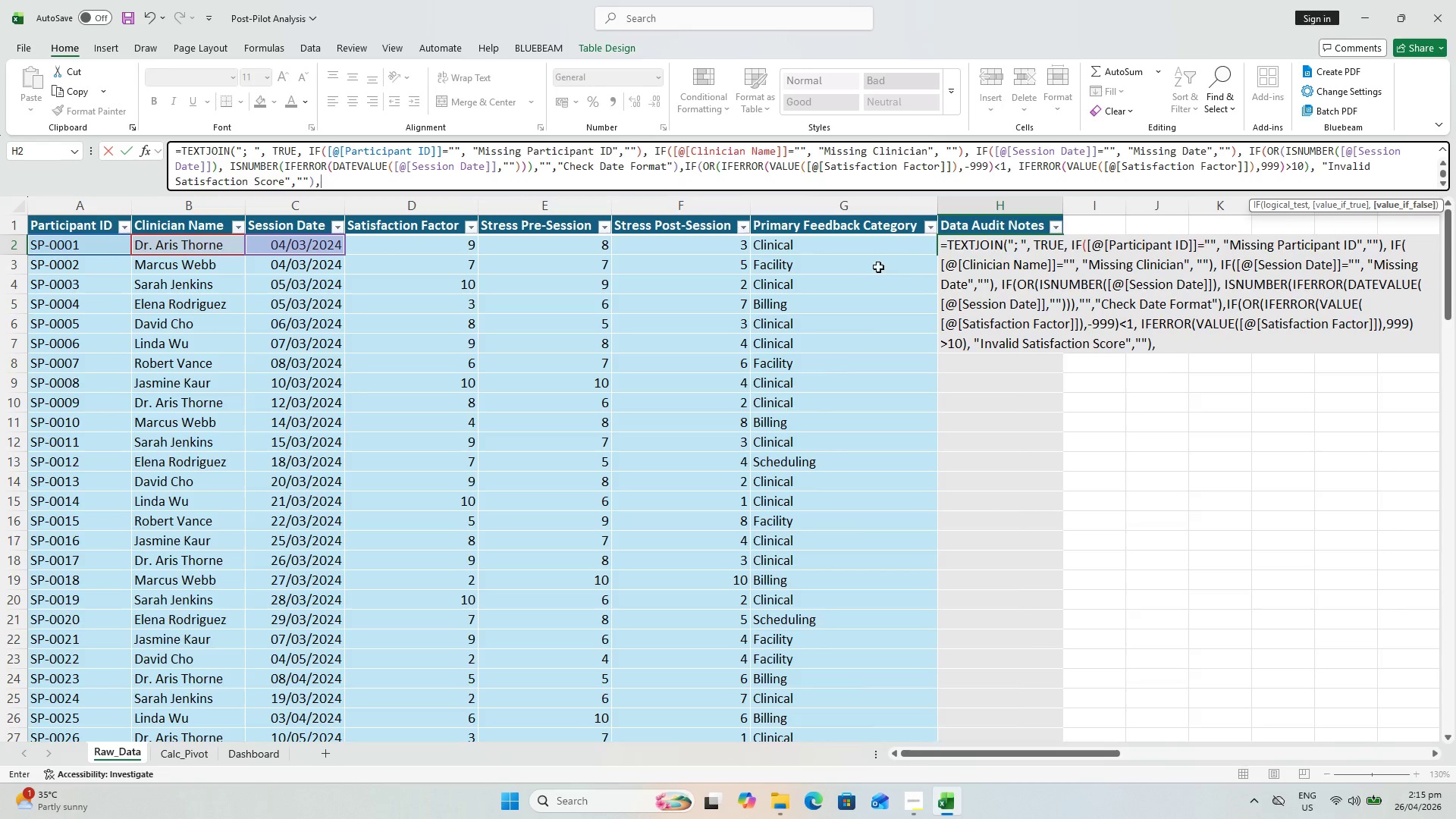 
wait(7.25)
 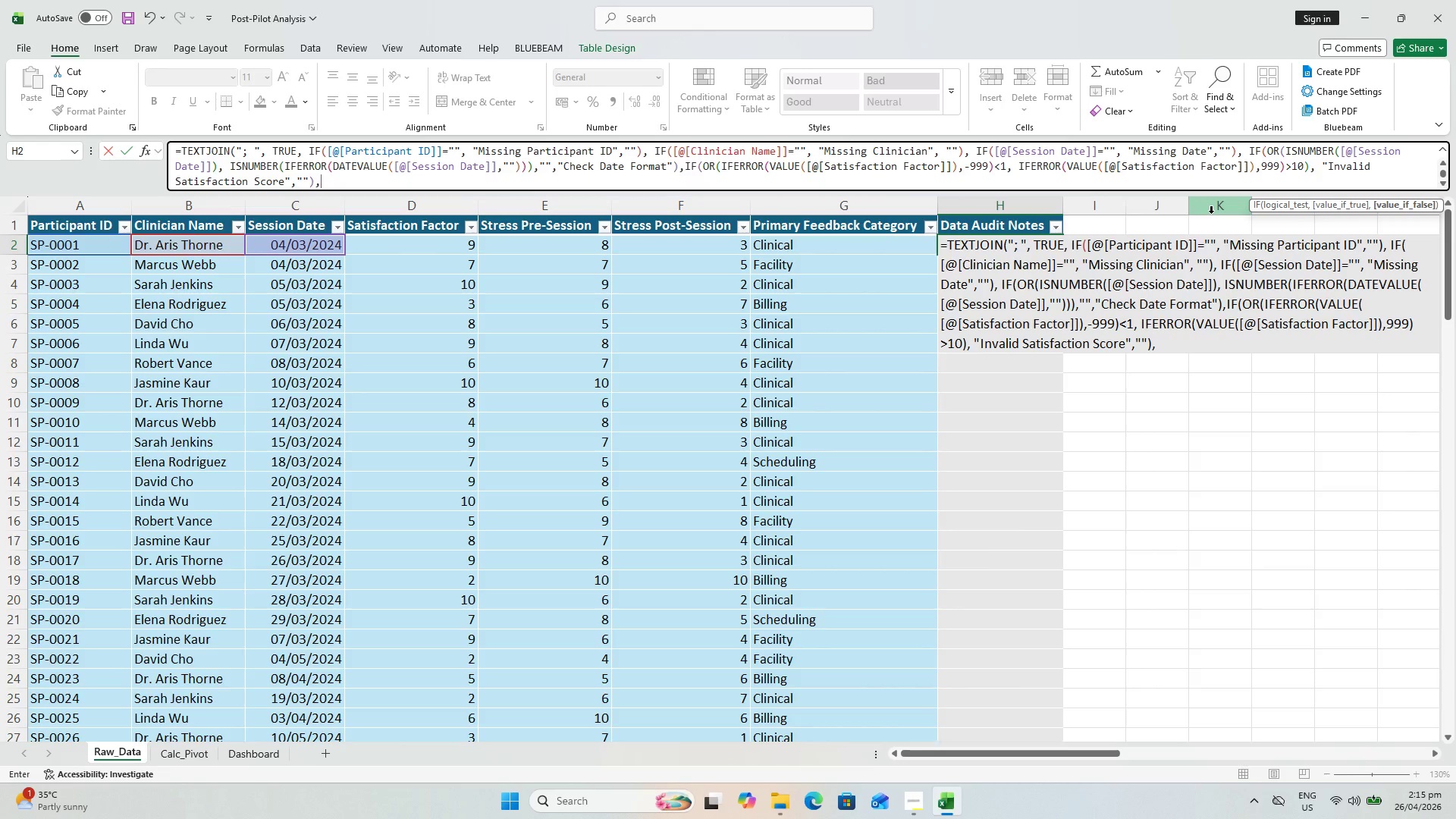 
type(IF)
 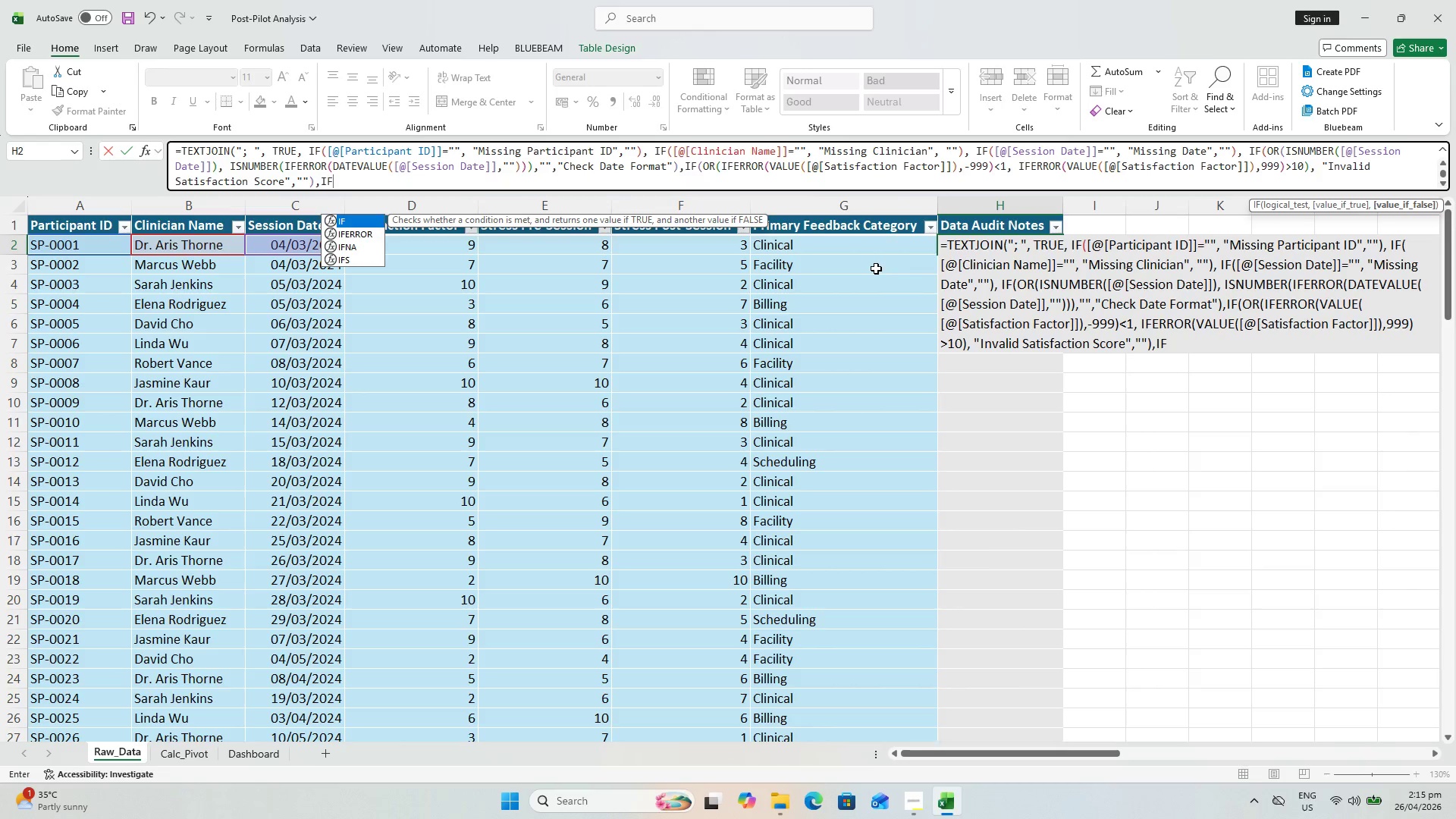 
key(Shift+9)
 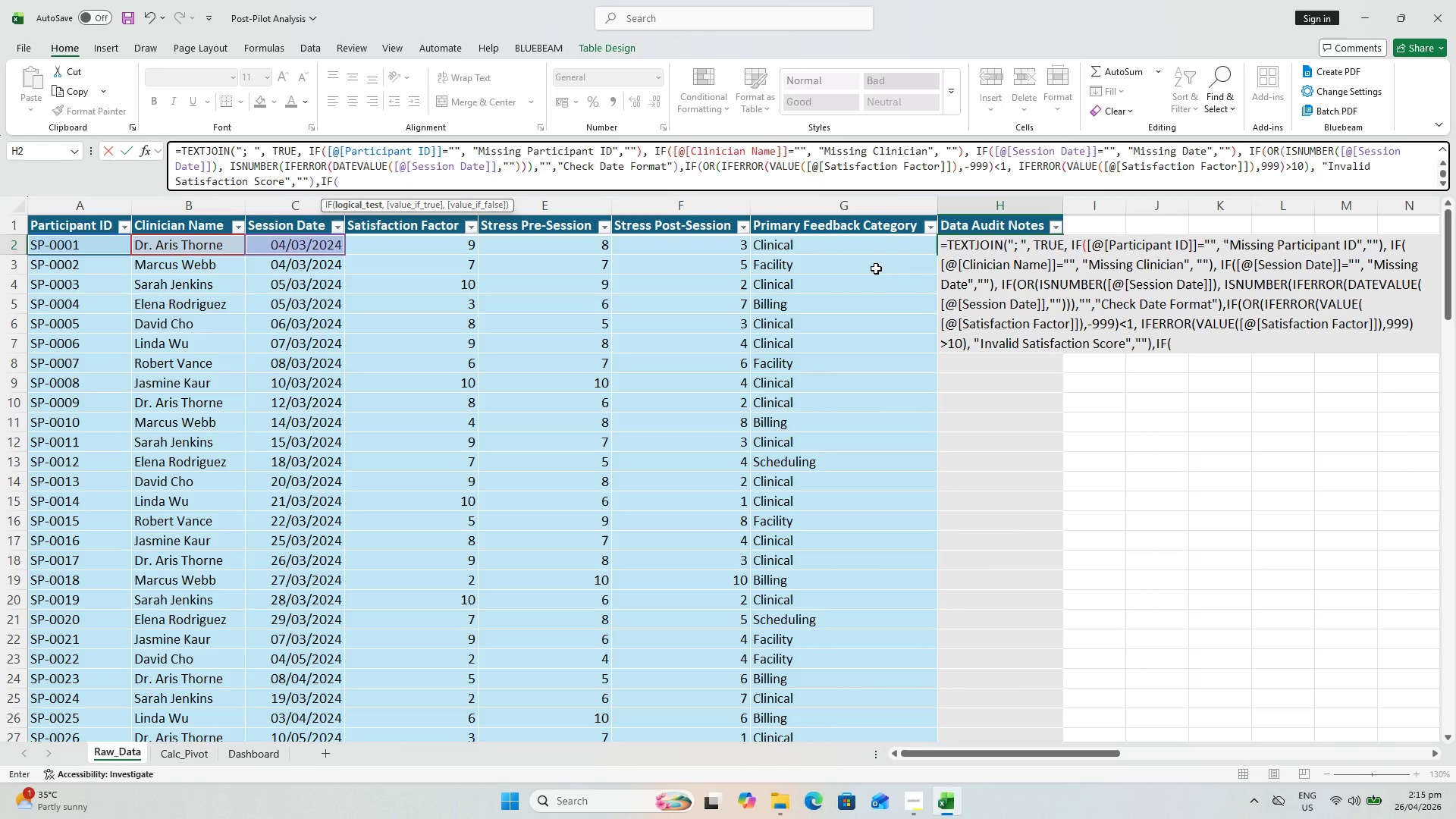 
type(OR(IFERROR(VALUE()
 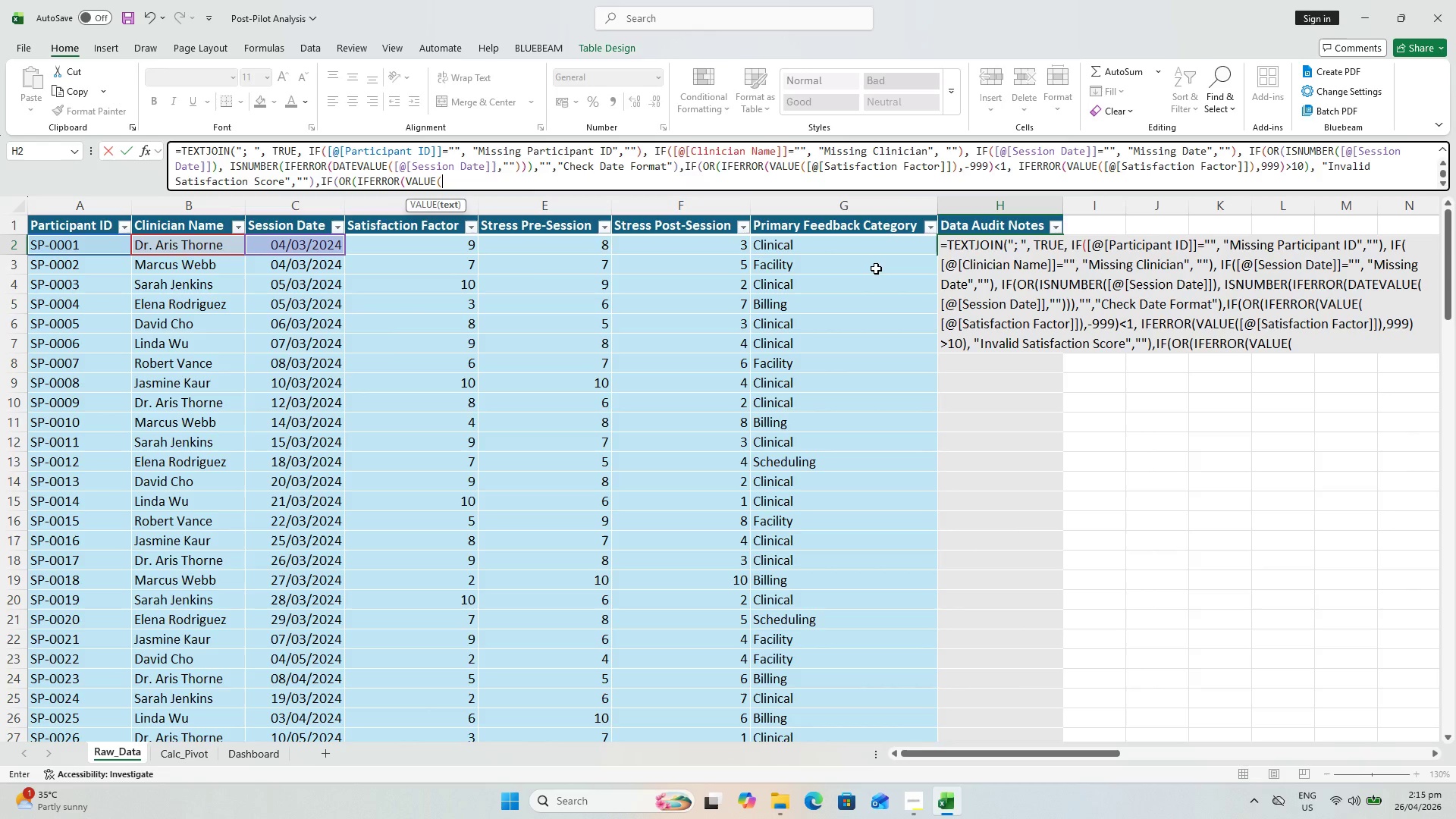 
wait(21.47)
 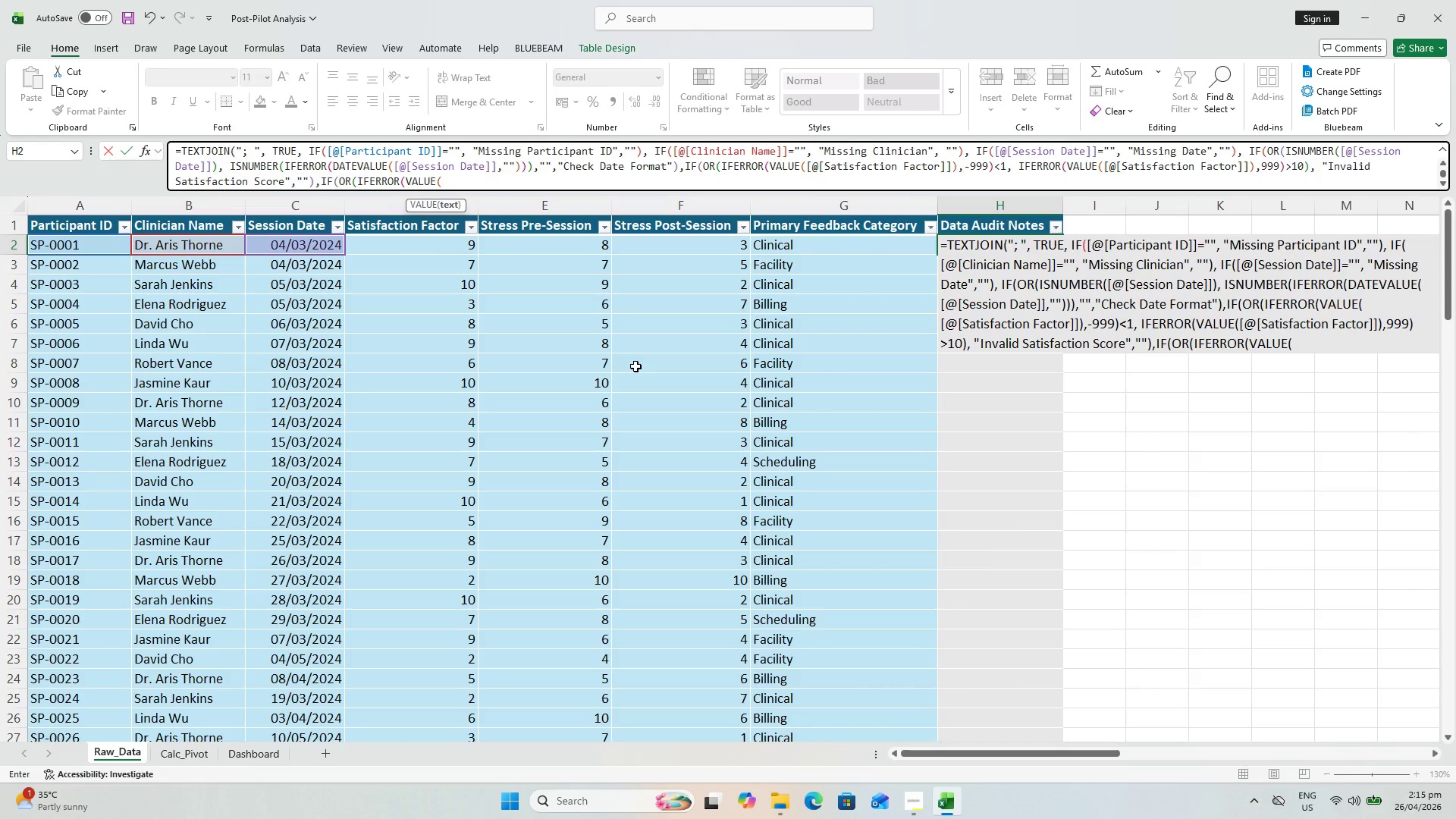 
left_click([544, 246])
 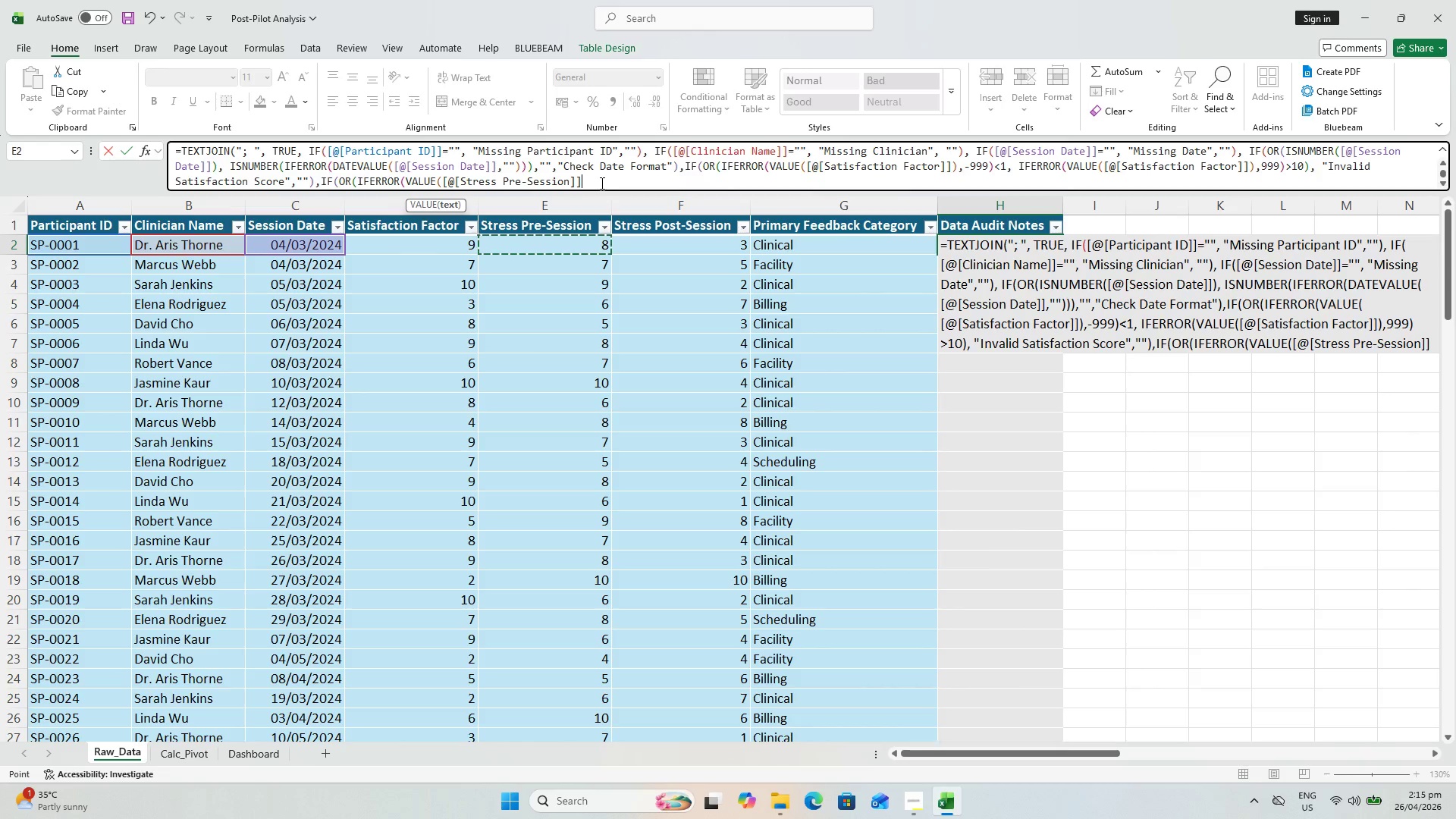 
left_click([601, 183])
 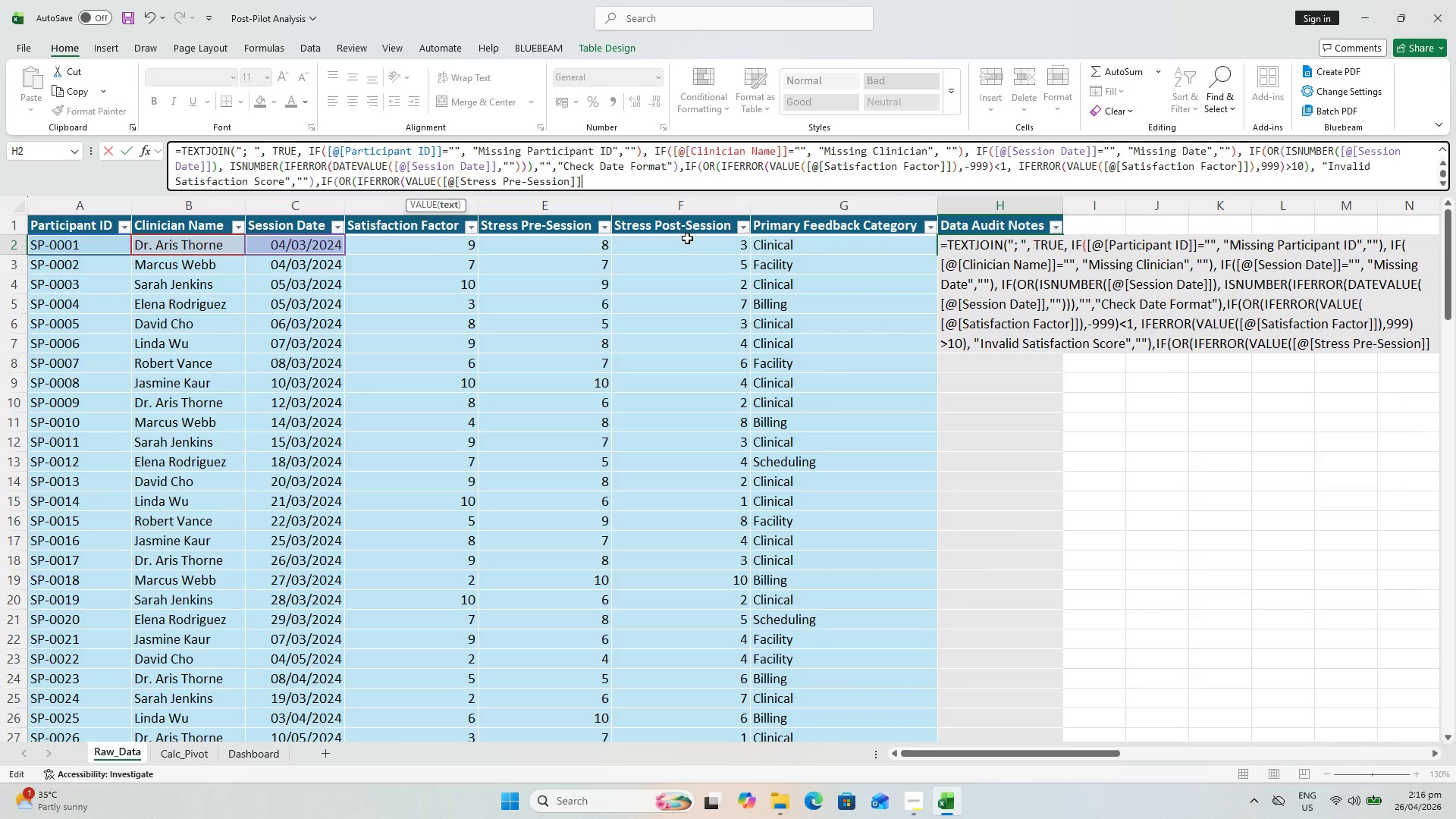 
wait(5.66)
 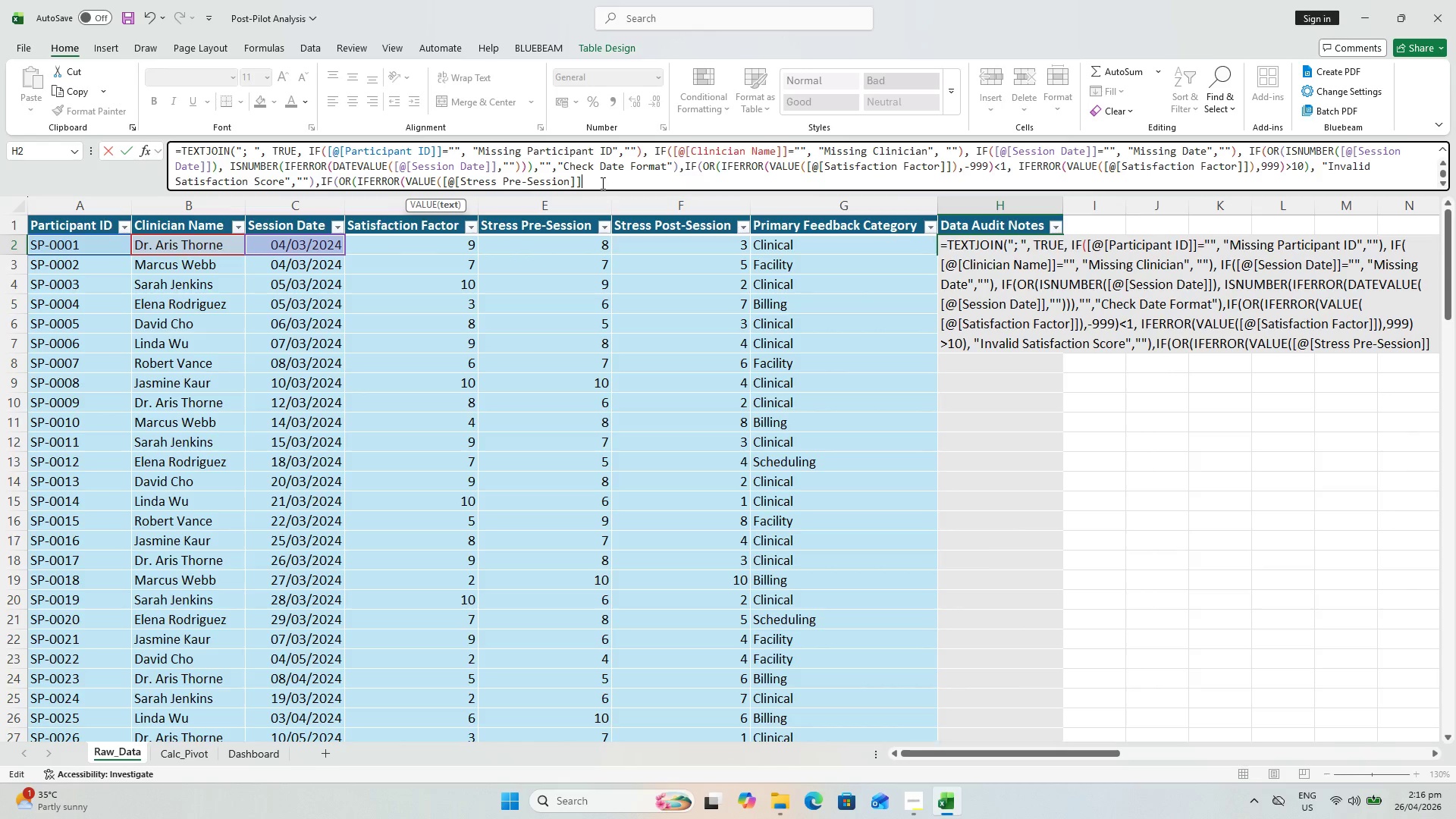 
type(),-999)<1,IFERROR(VALUE()
 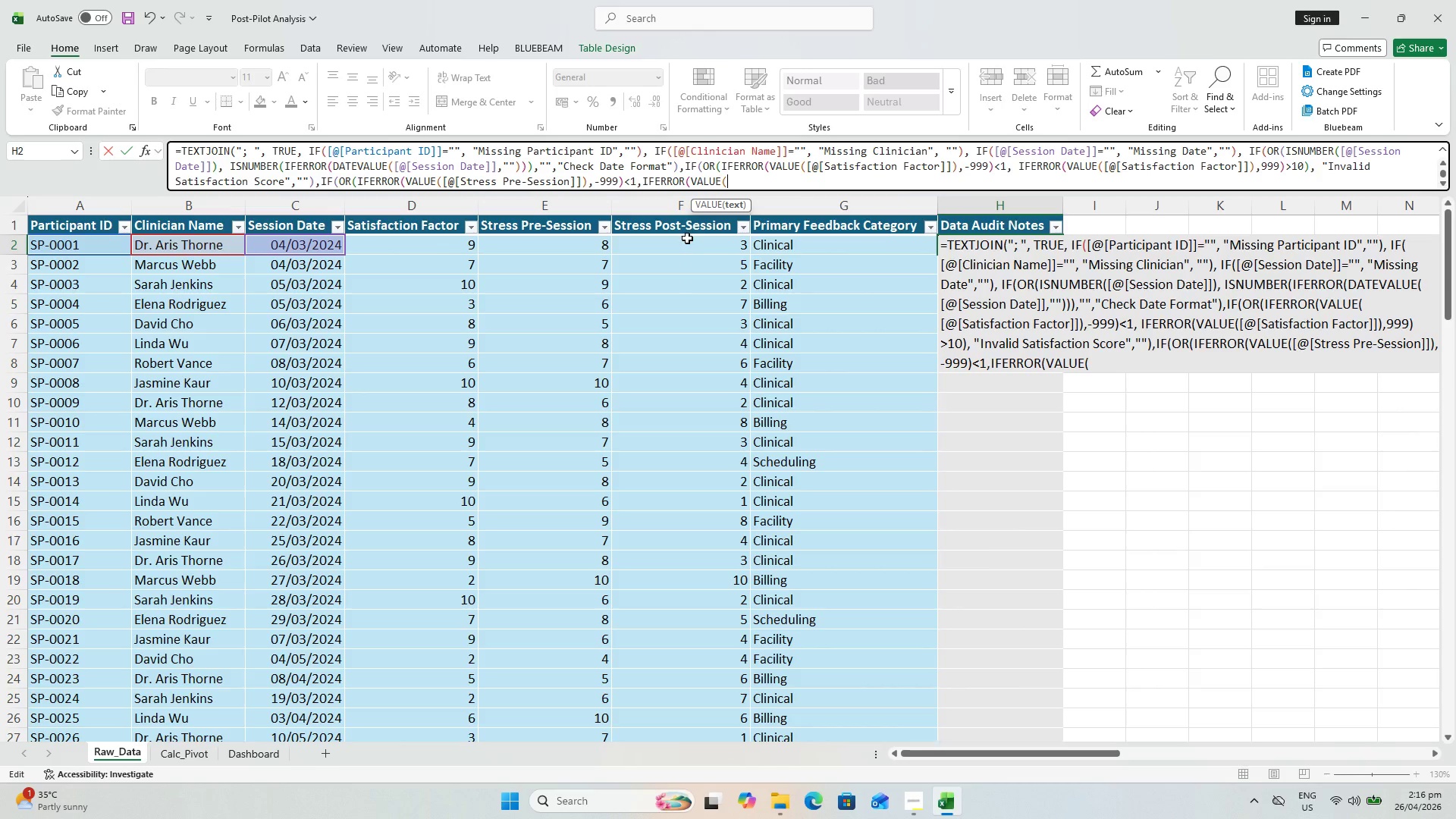 
wait(8.14)
 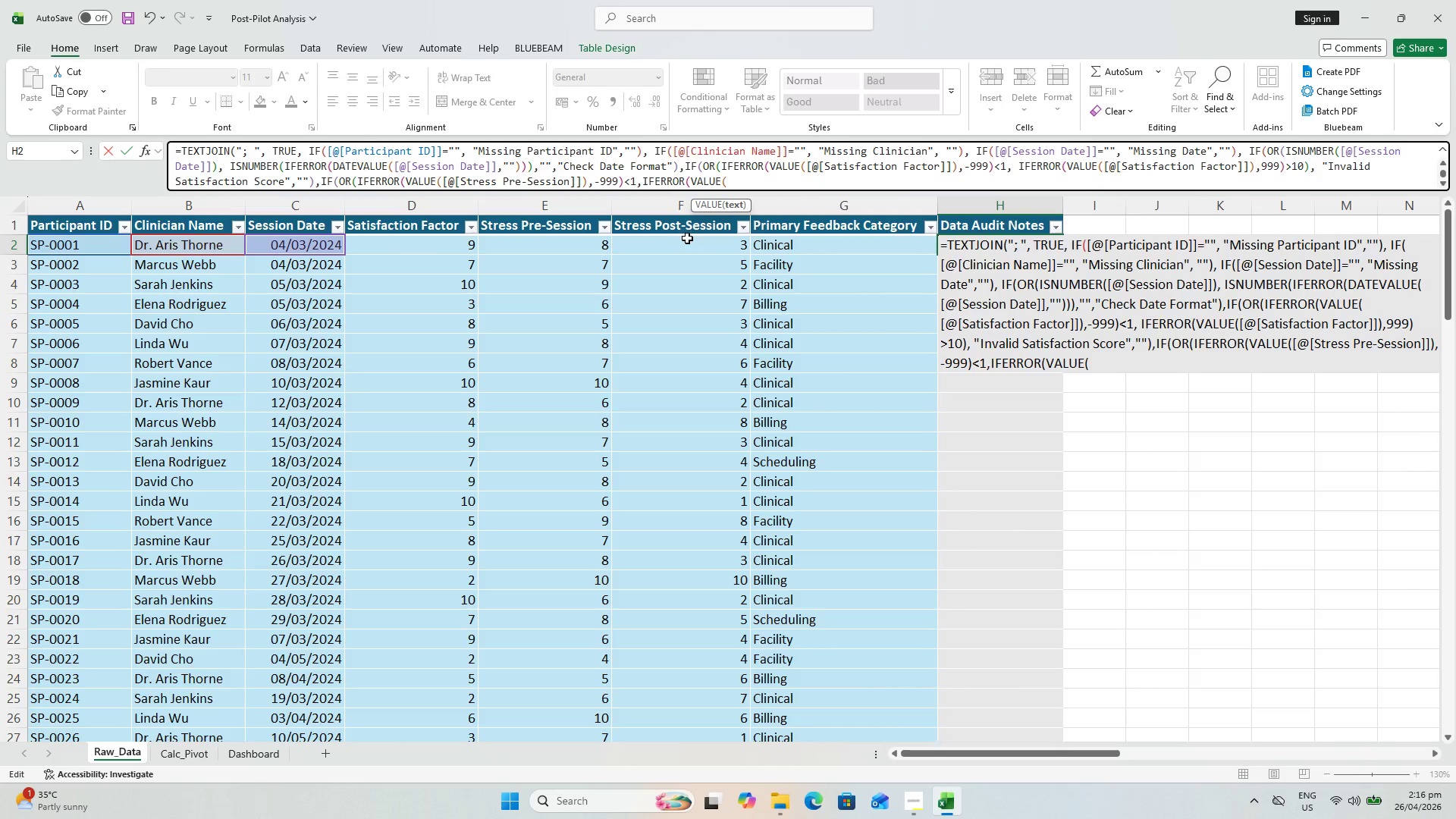 
left_click([510, 239])
 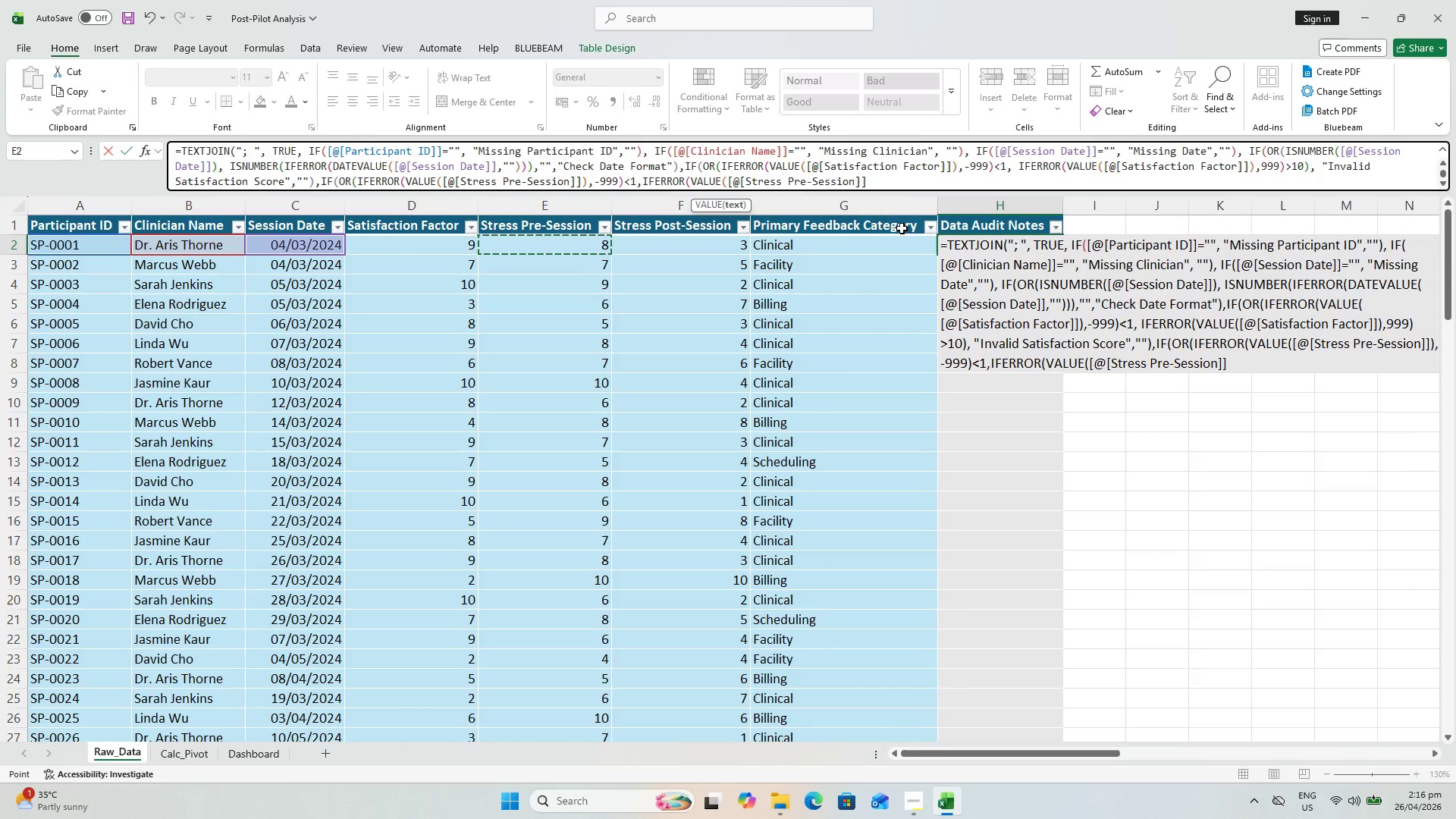 
type(,-)
key(Backspace)
type(999)
 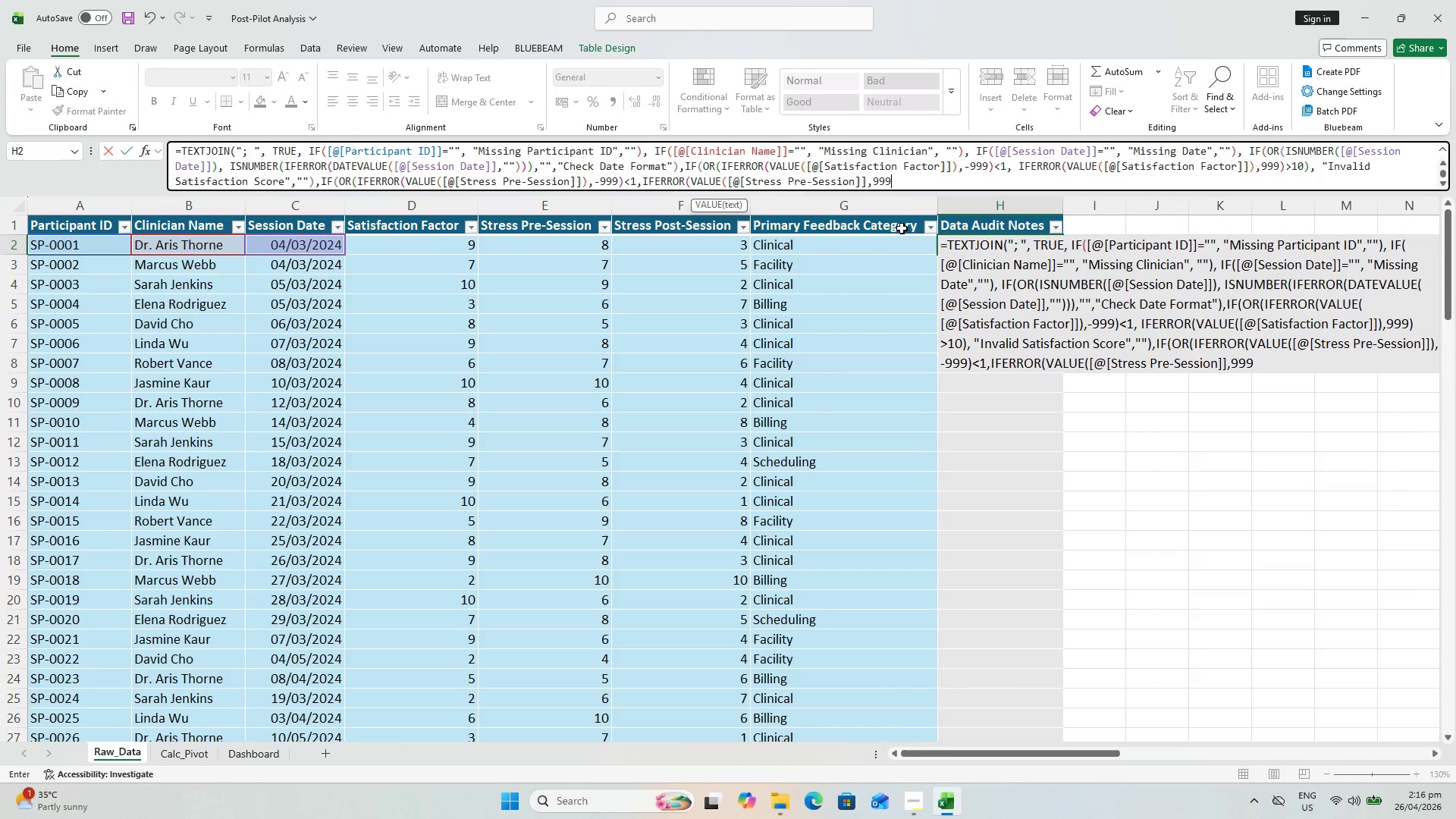 
type()>10)
 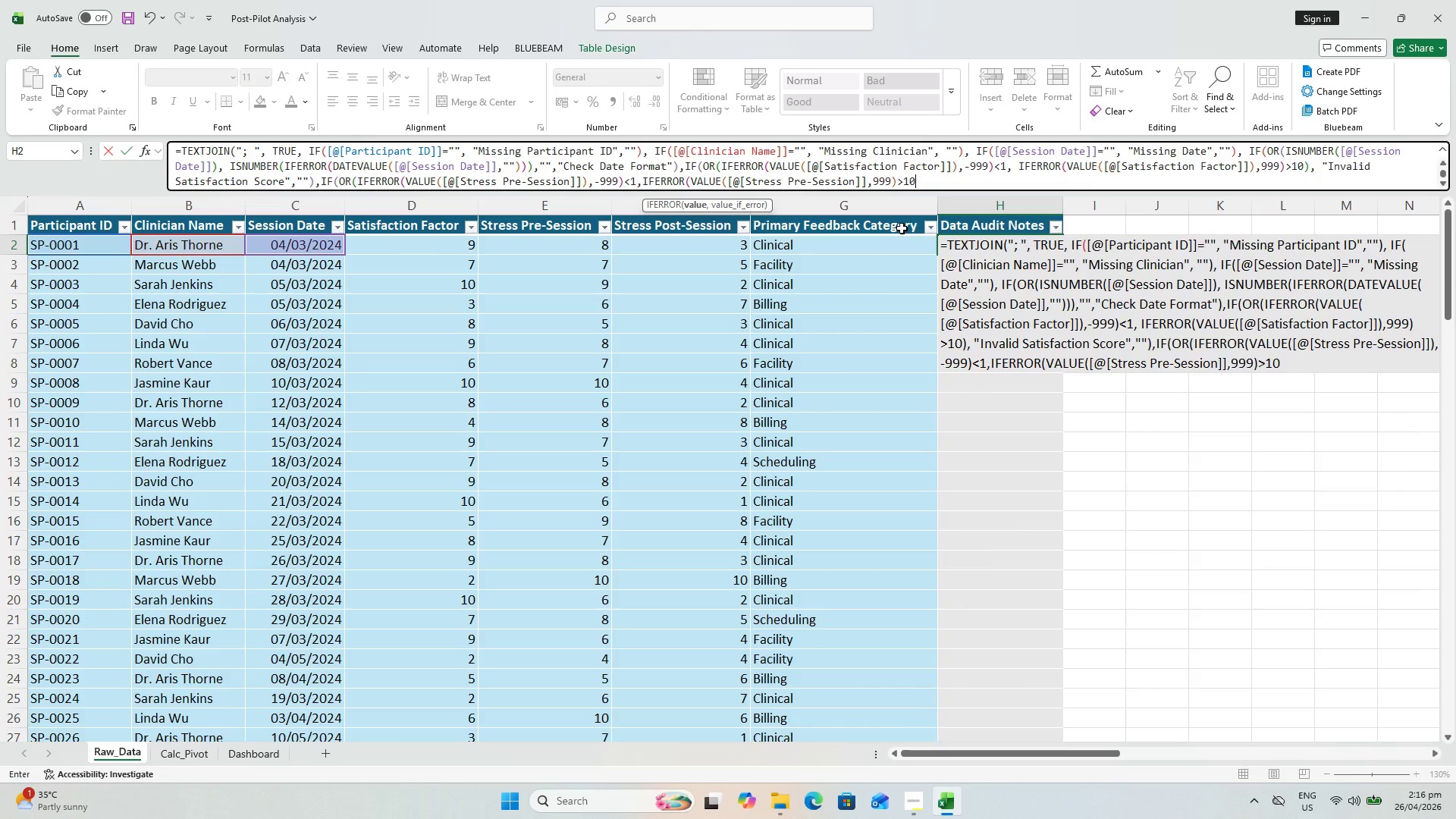 
type(), "Invasl)
key(Backspace)
key(Backspace)
type(lid Pre-stress Score",'')
key(Backspace)
key(Backspace)
type(""),)
 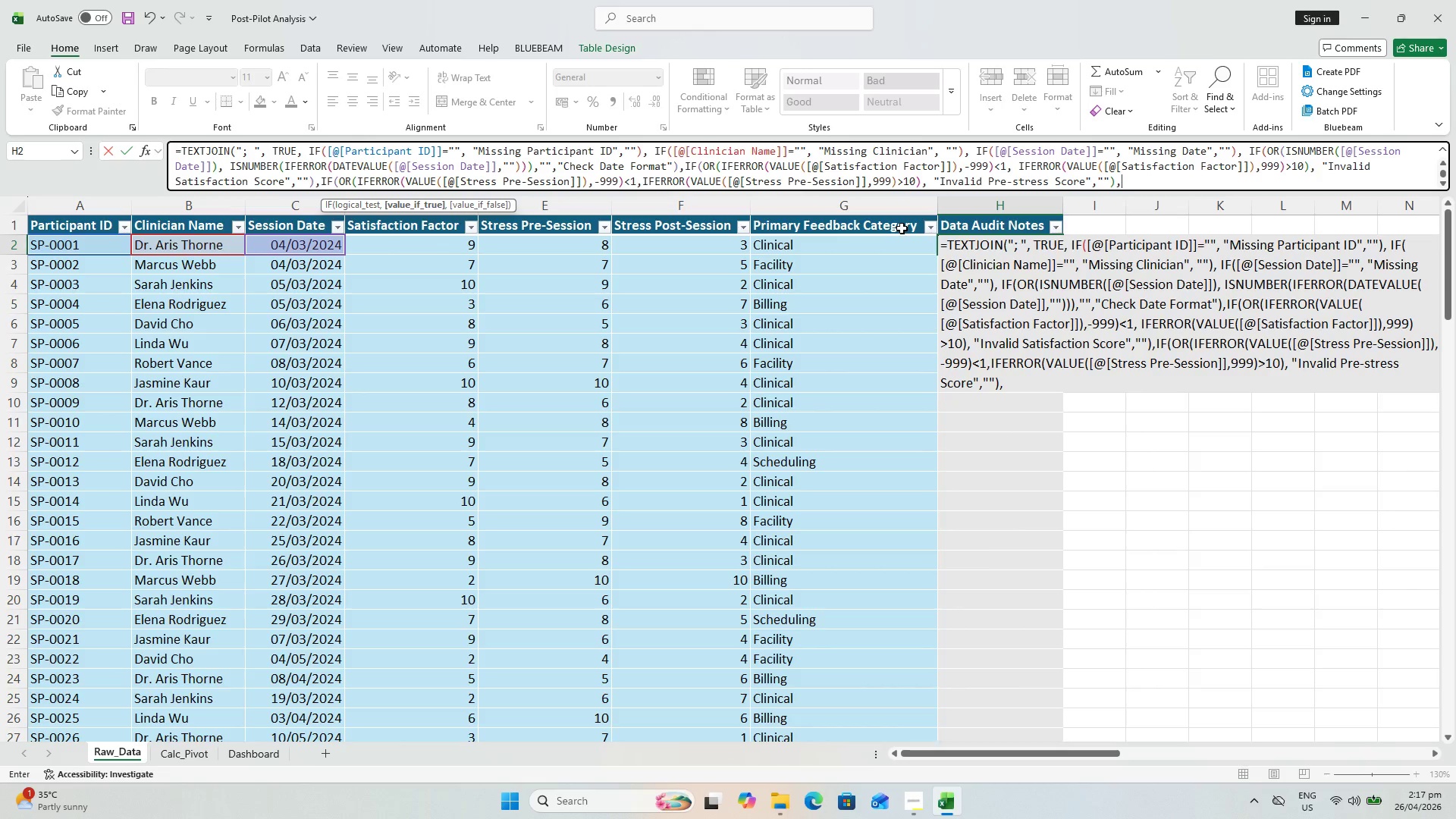 
wait(5.62)
 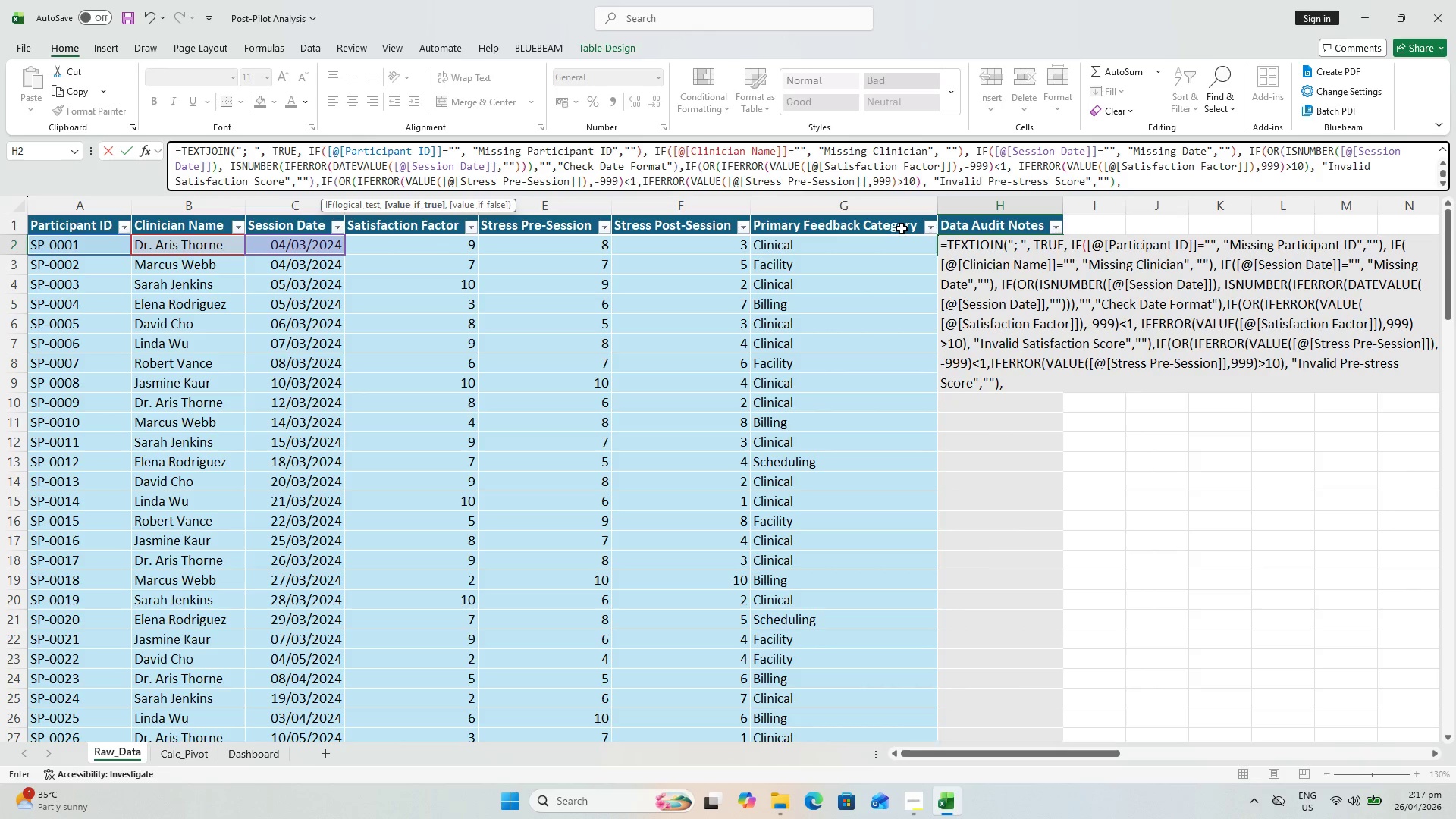 
type(IF(OR(IFERROR()
 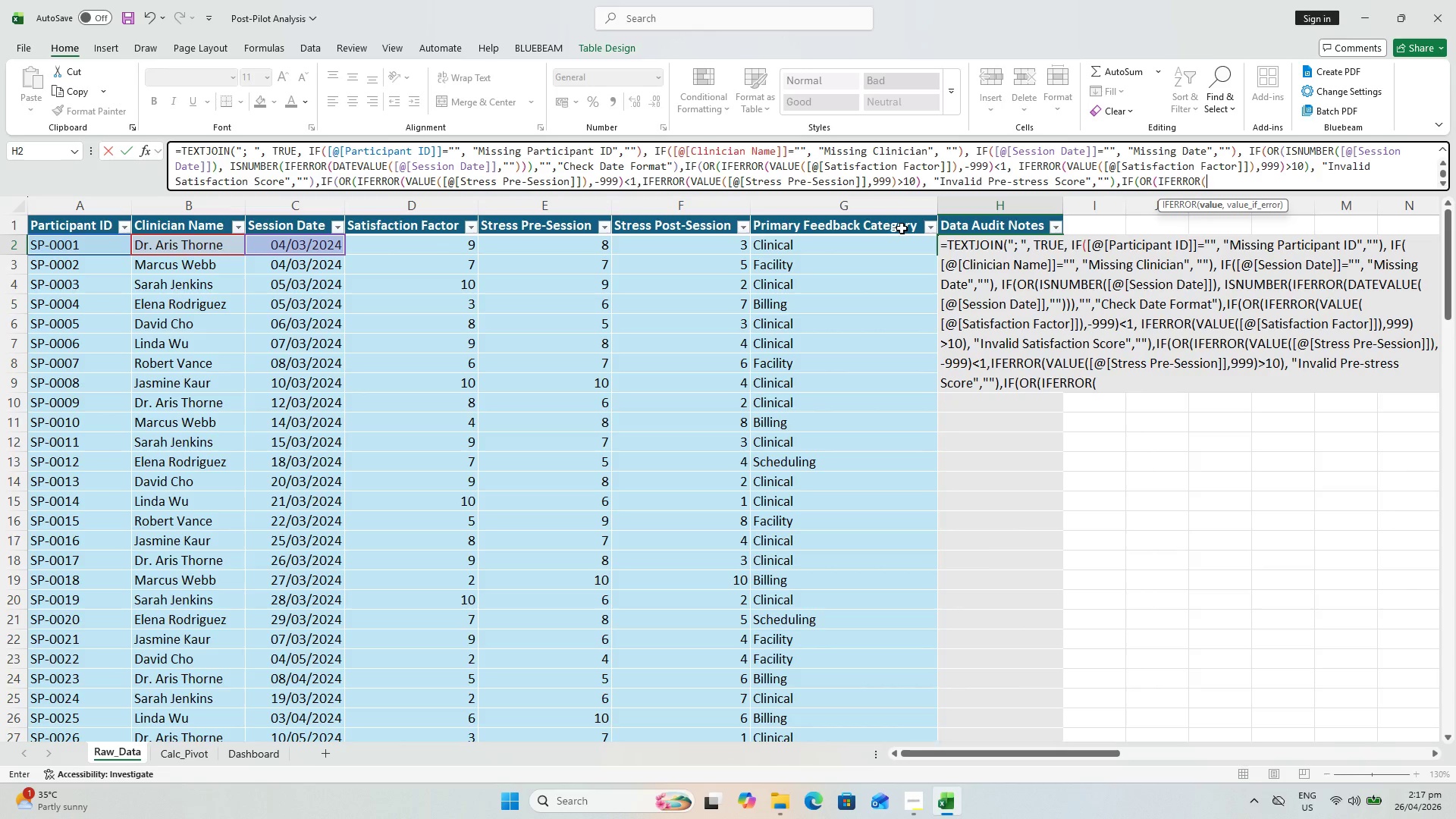 
type(VAKL)
key(Backspace)
key(Backspace)
type(KUE()
key(Backspace)
key(Backspace)
key(Backspace)
key(Backspace)
type(LUE()
 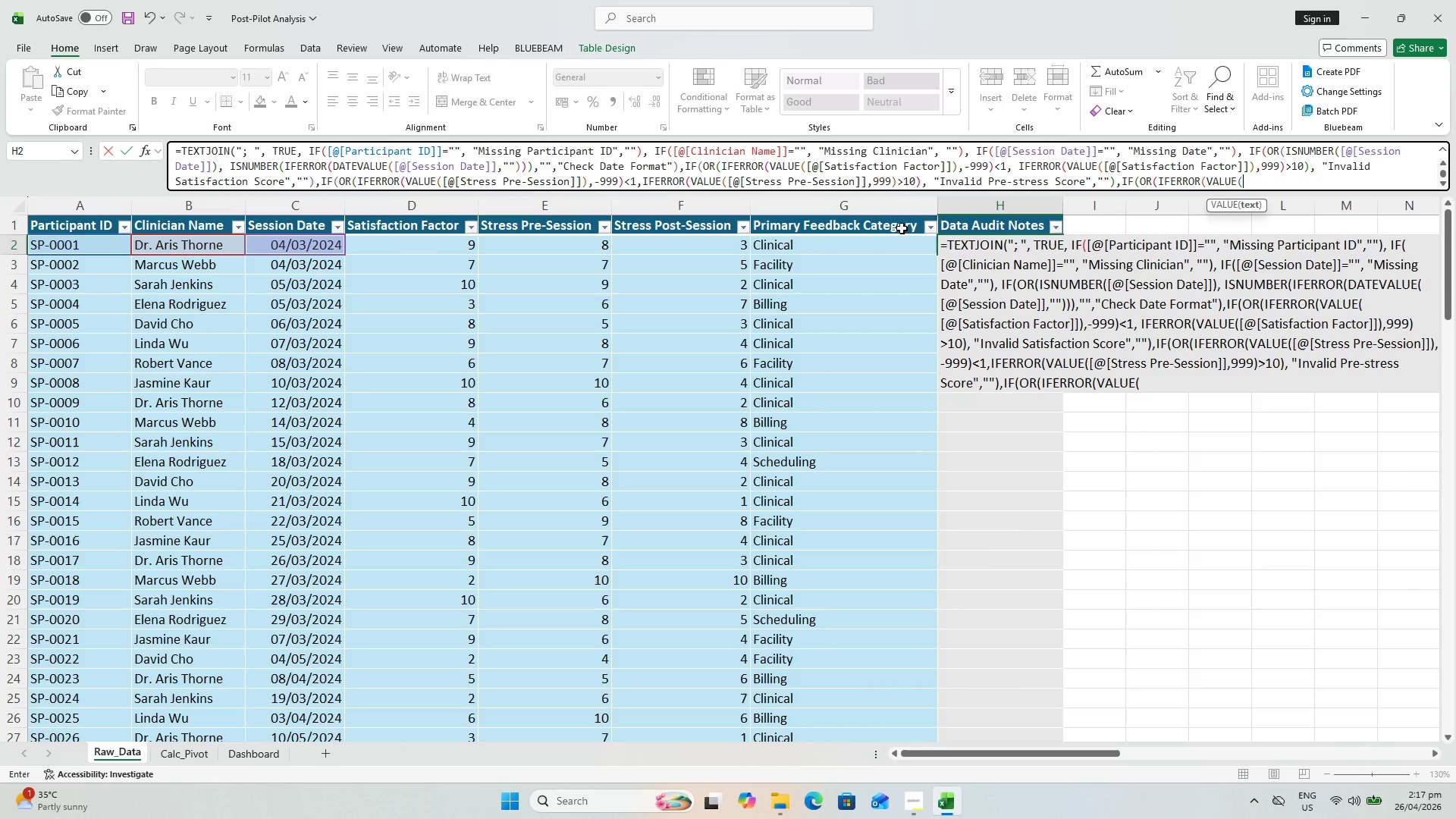 
left_click([644, 240])
 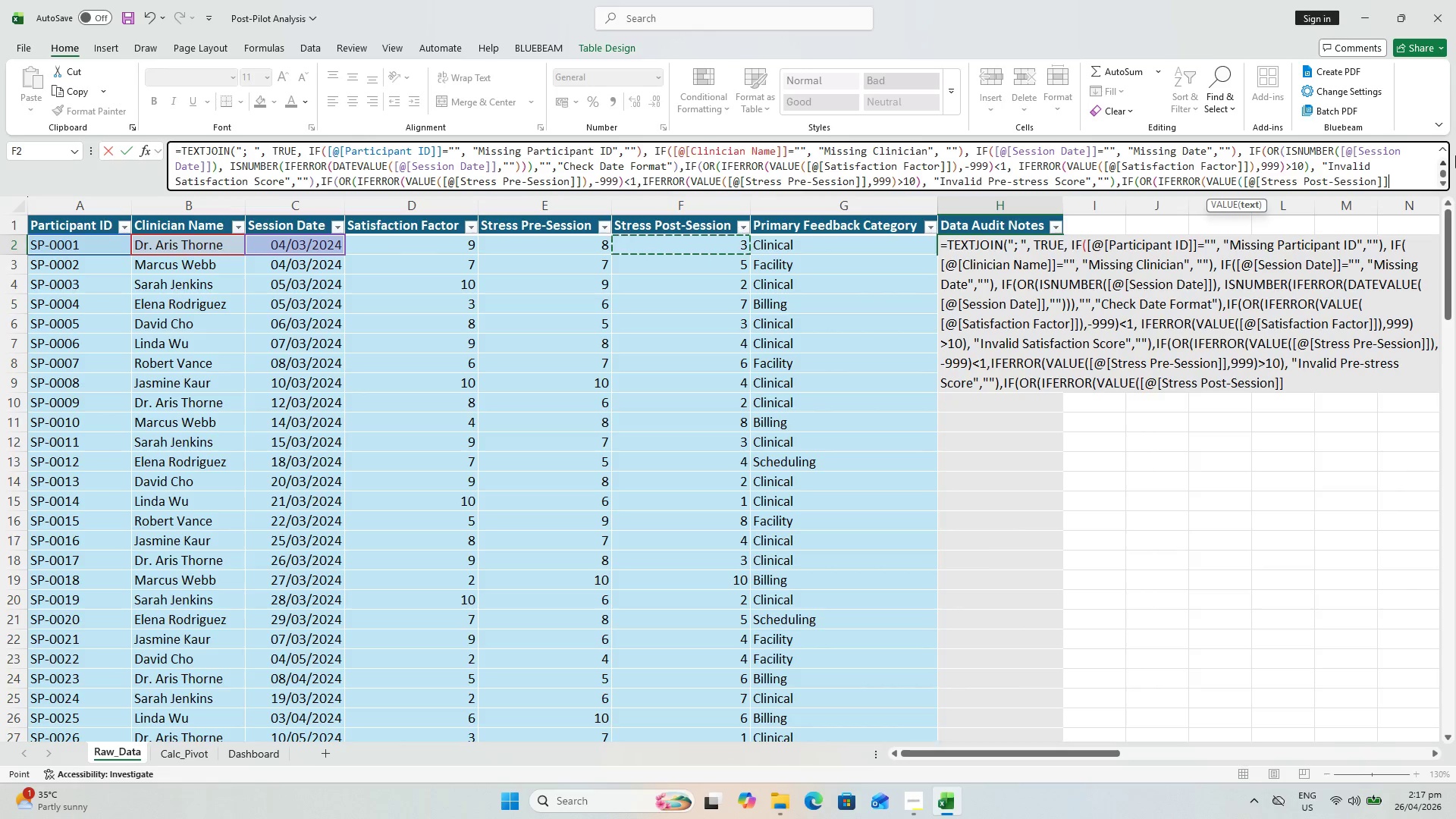 
type(),-999)<1)
 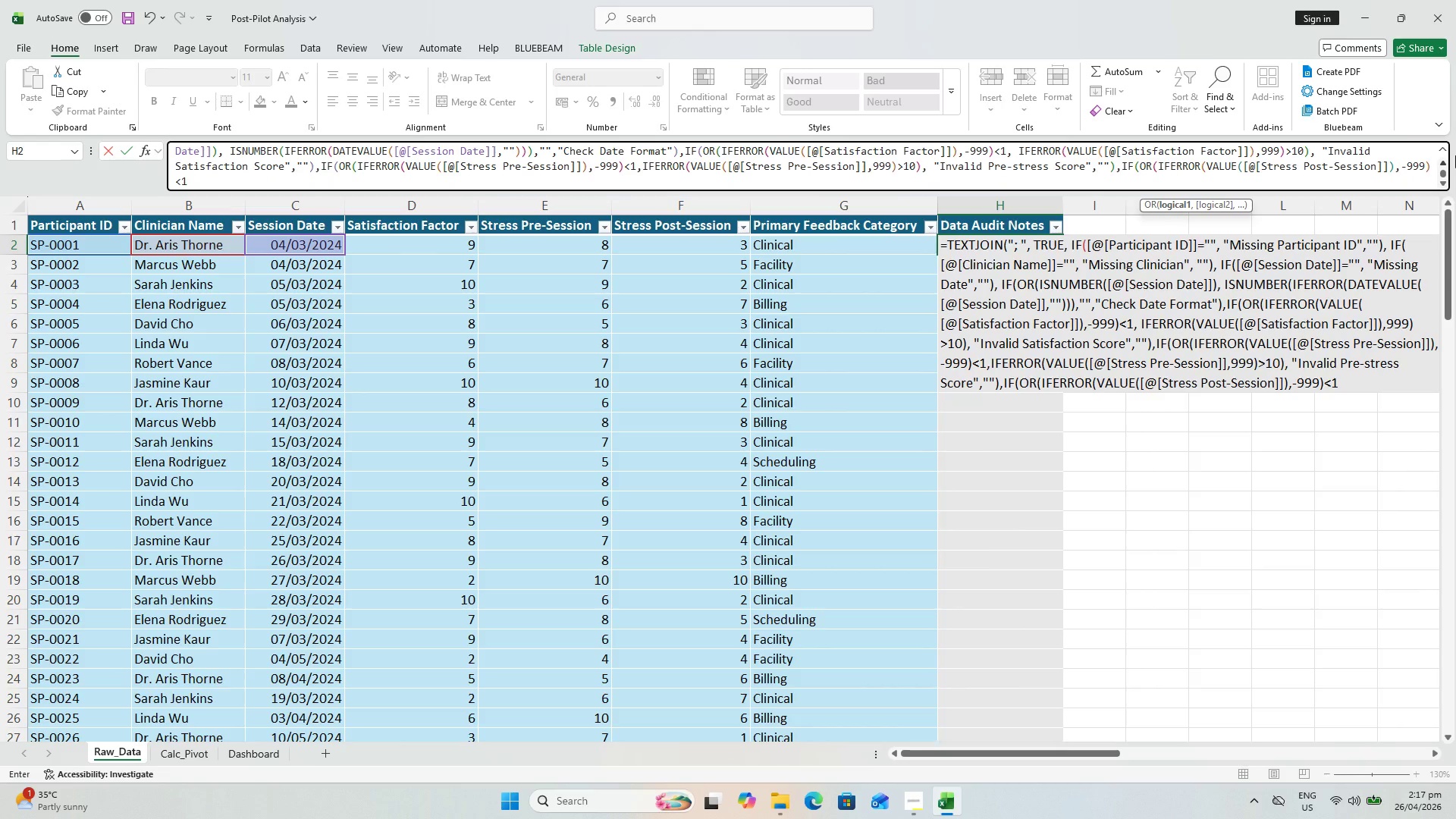 
type(, IFERROR)
 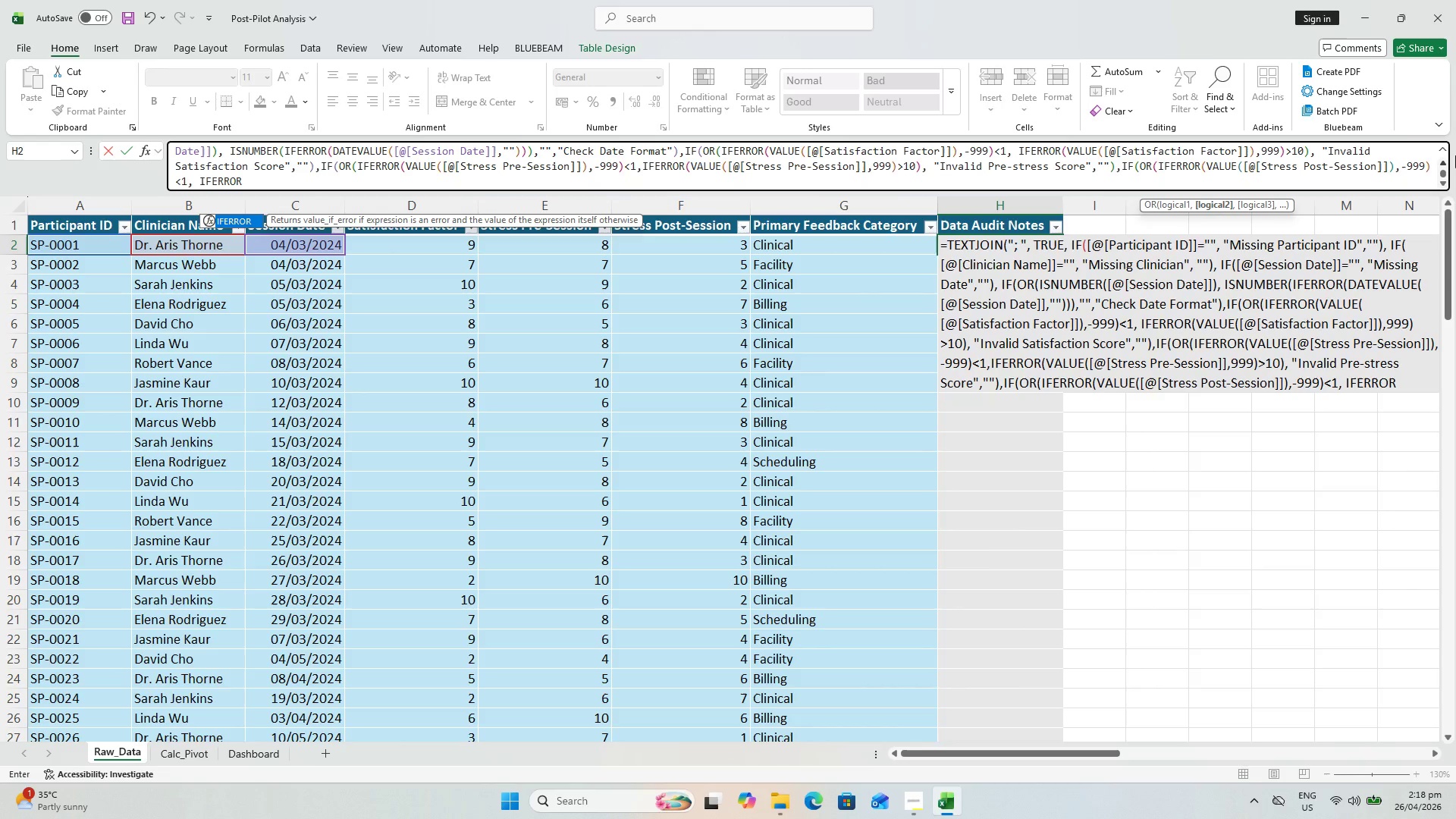 
type((VALUE()
 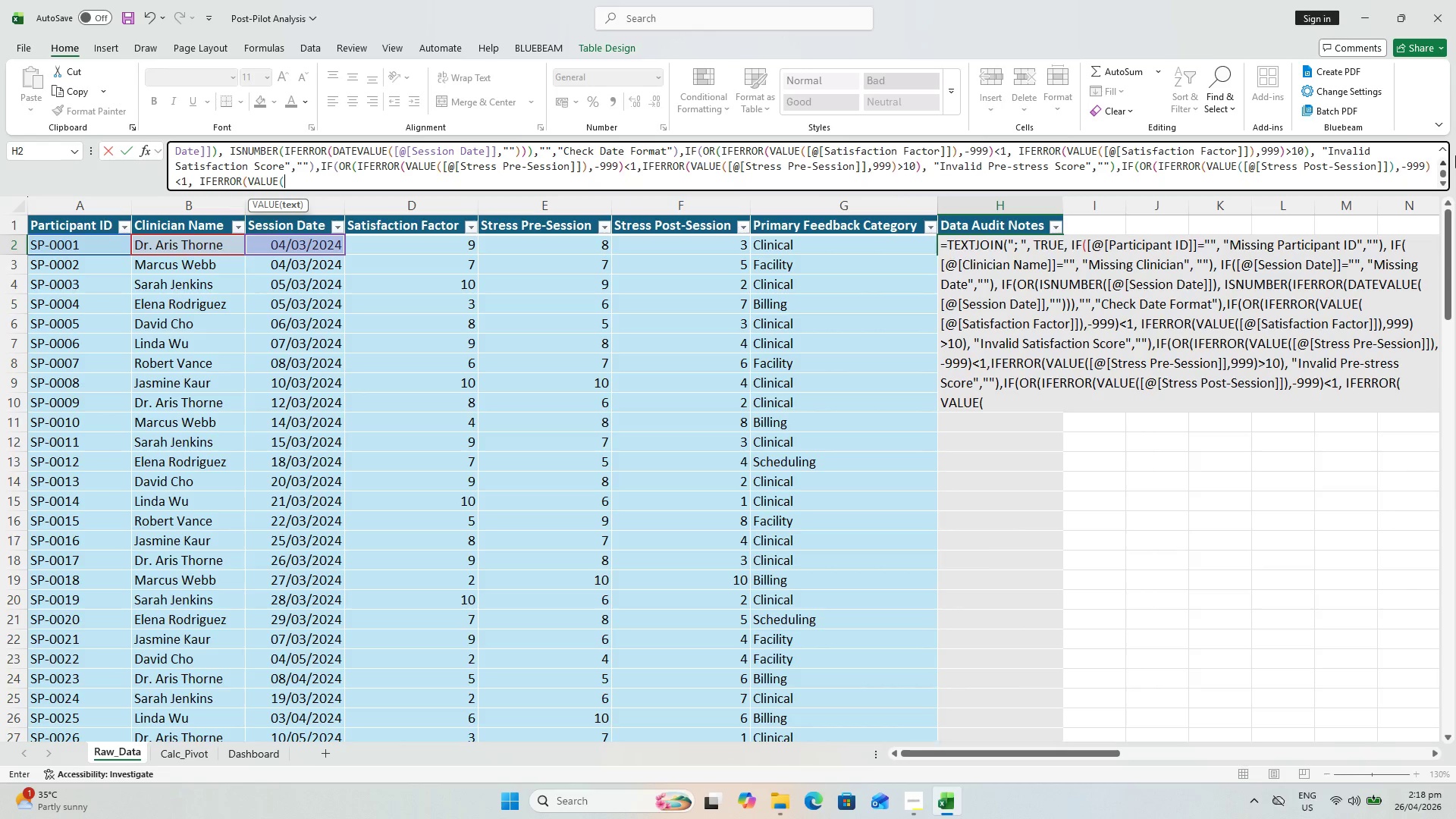 
wait(7.77)
 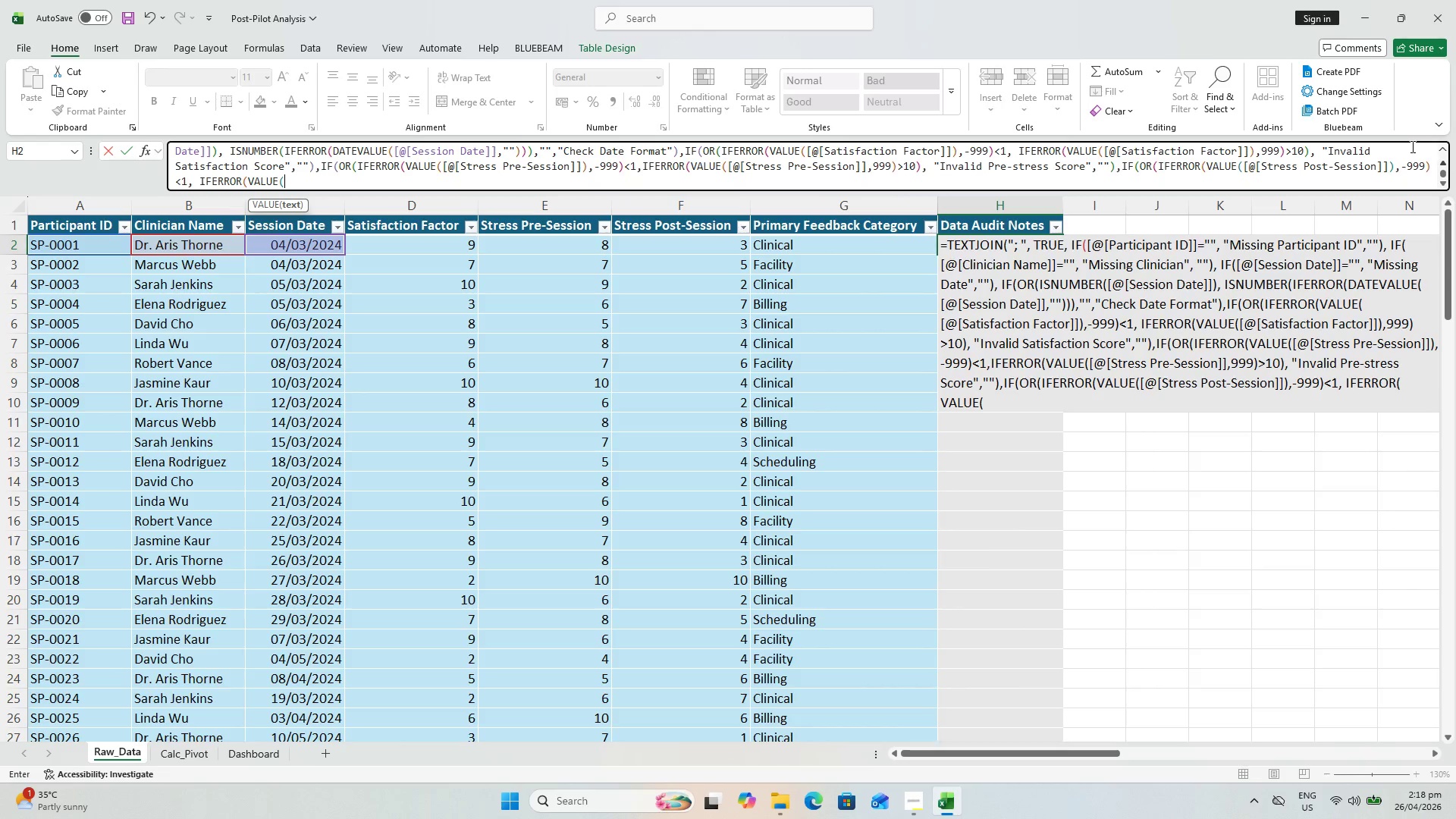 
type(()
key(Backspace)
type(),999)>10), "Invalid Post-Stress Score:,""),)
 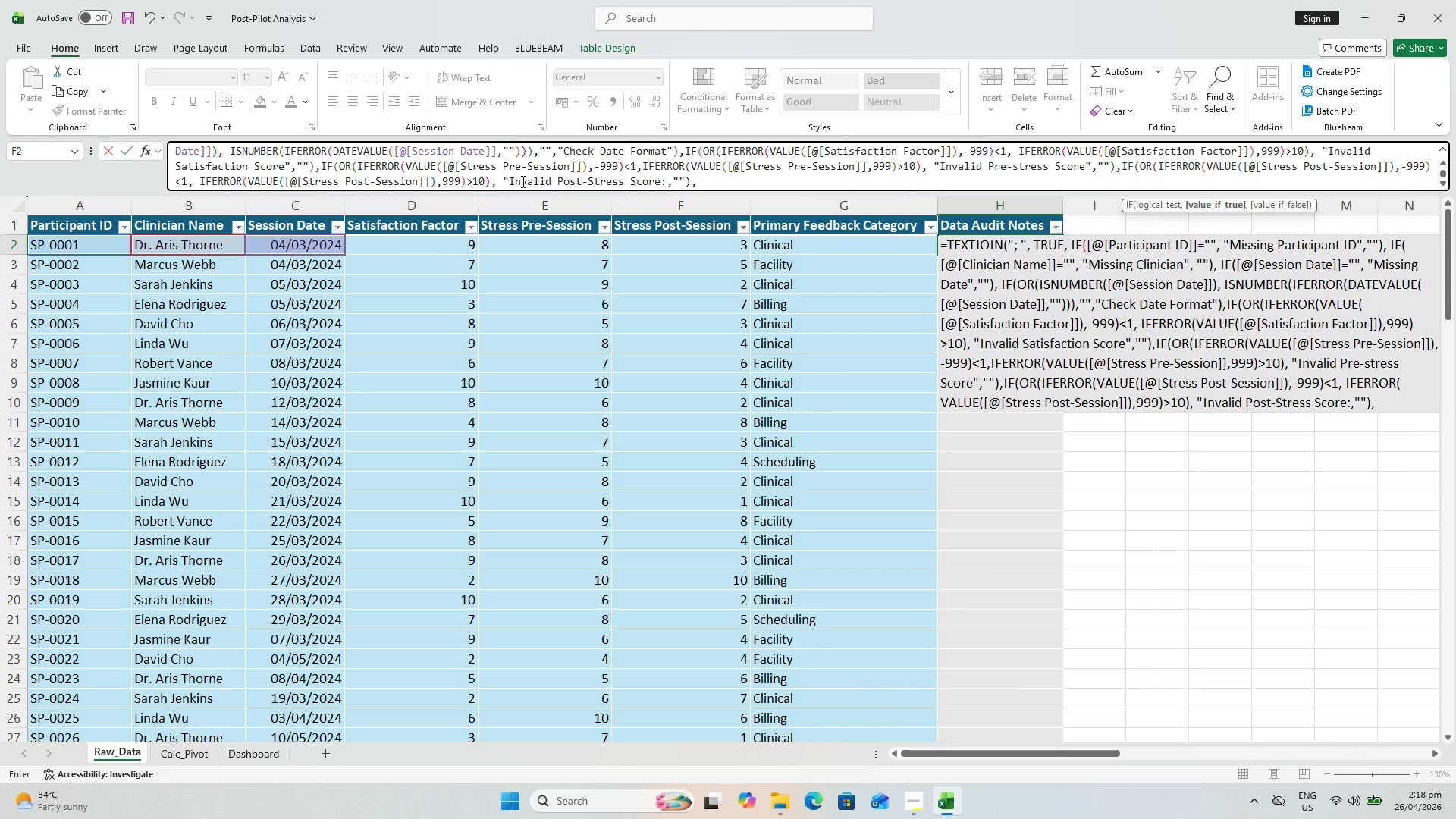 
type(IF()
 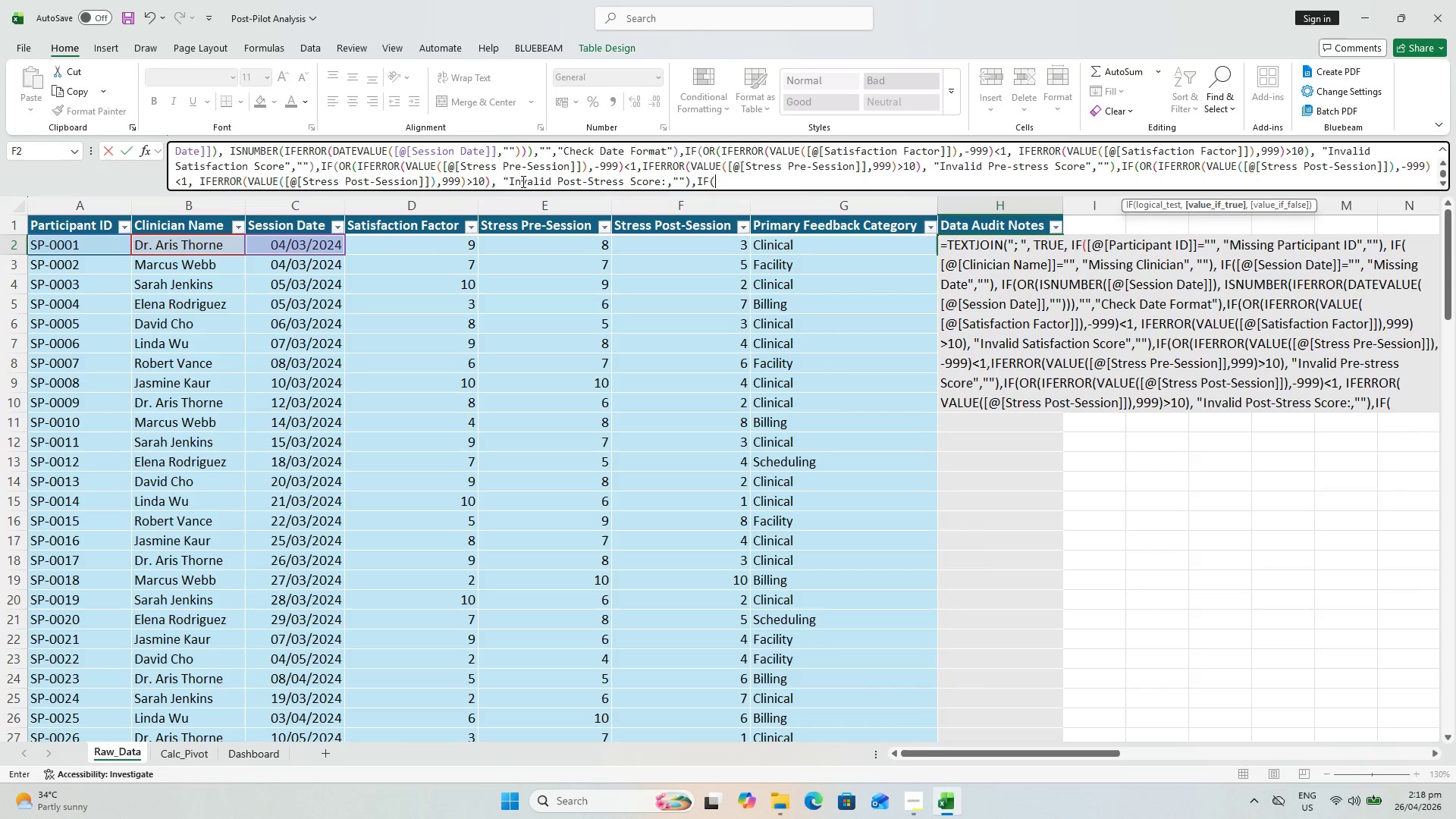 
left_click([799, 243])
 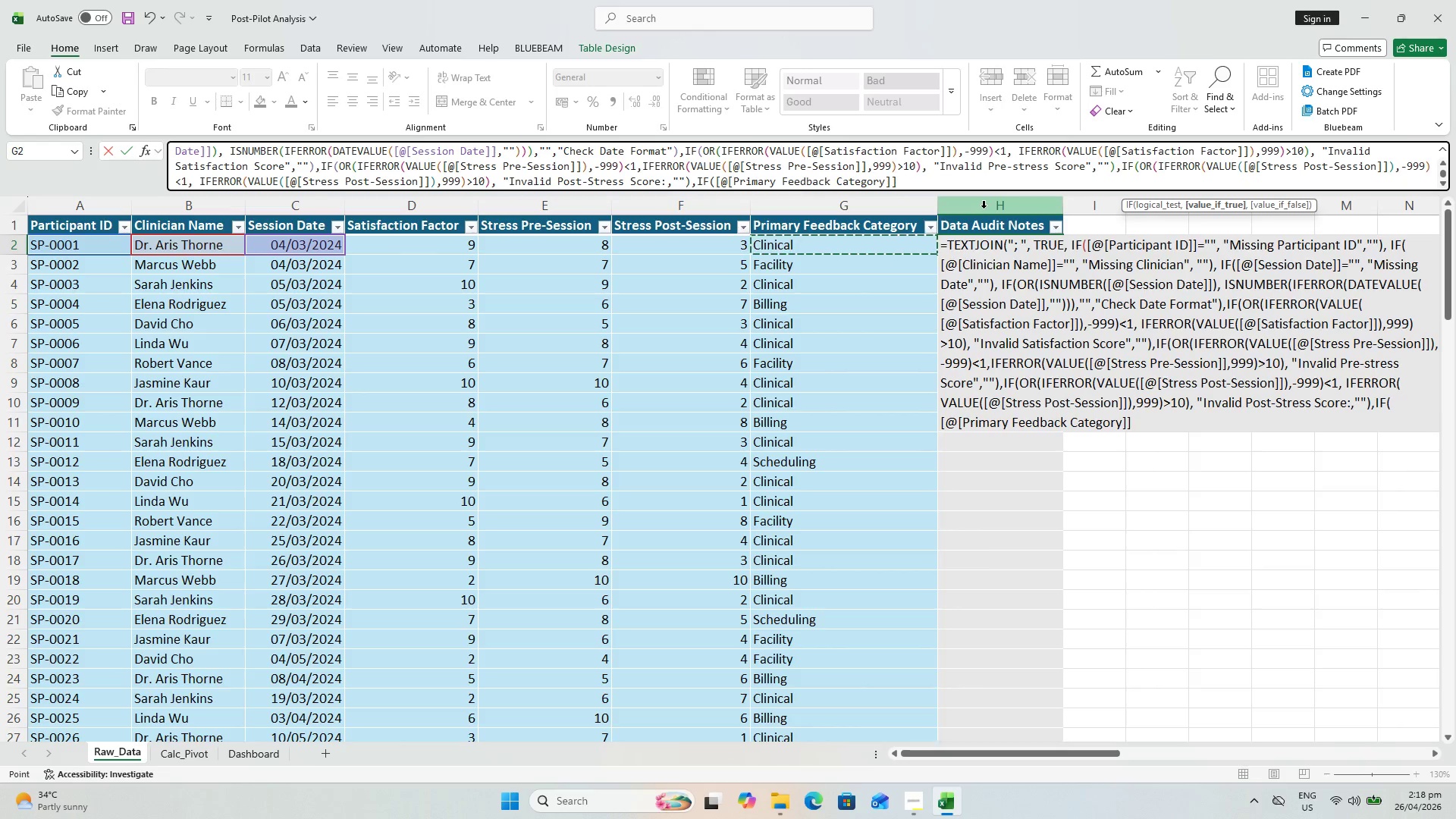 
type(="", "MissingCatee)
key(Backspace)
type(g)
key(Backspace)
key(Backspace)
key(Backspace)
key(Backspace)
key(Backspace)
type( Category",""))
 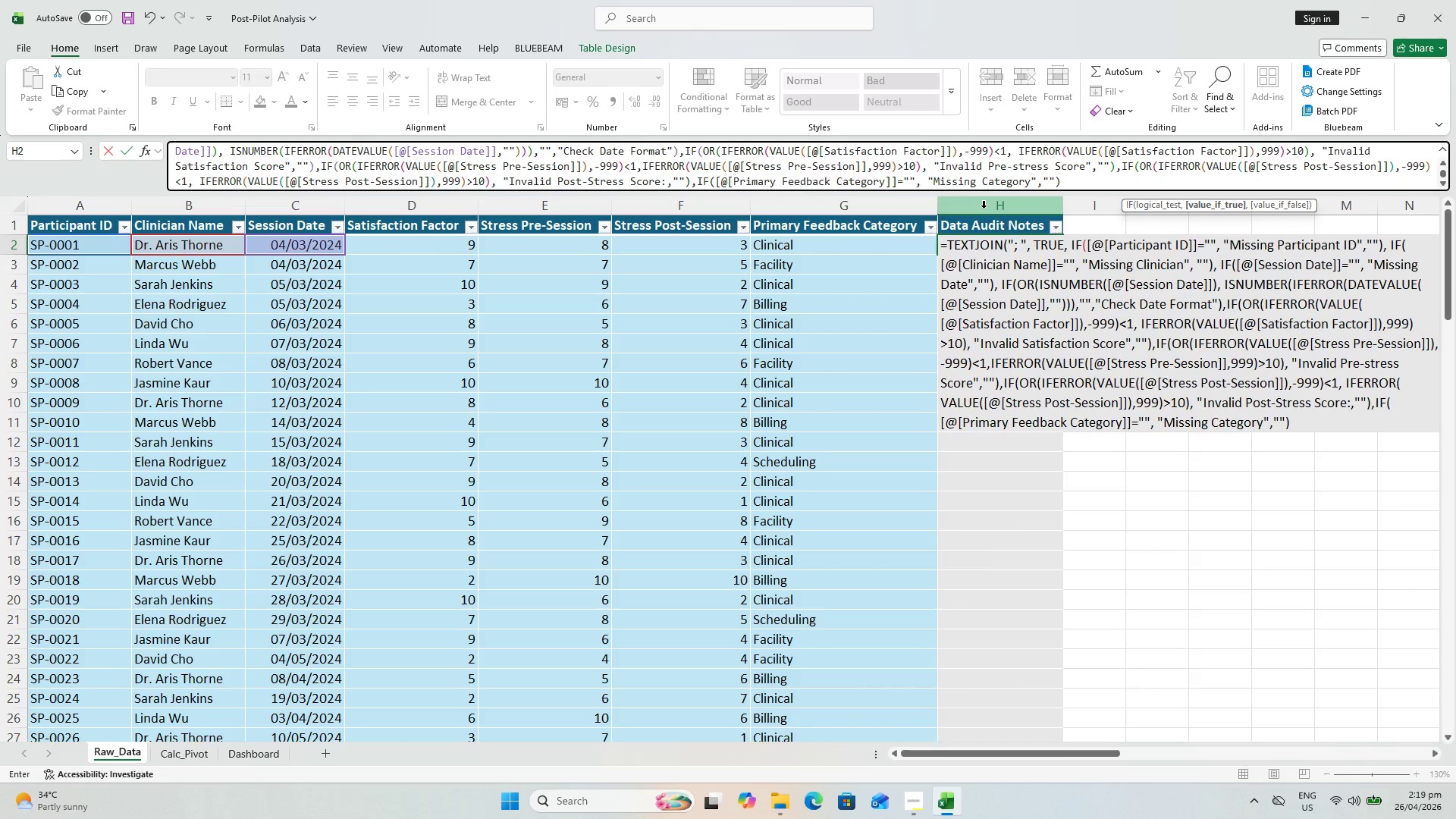 
key(Enter)
 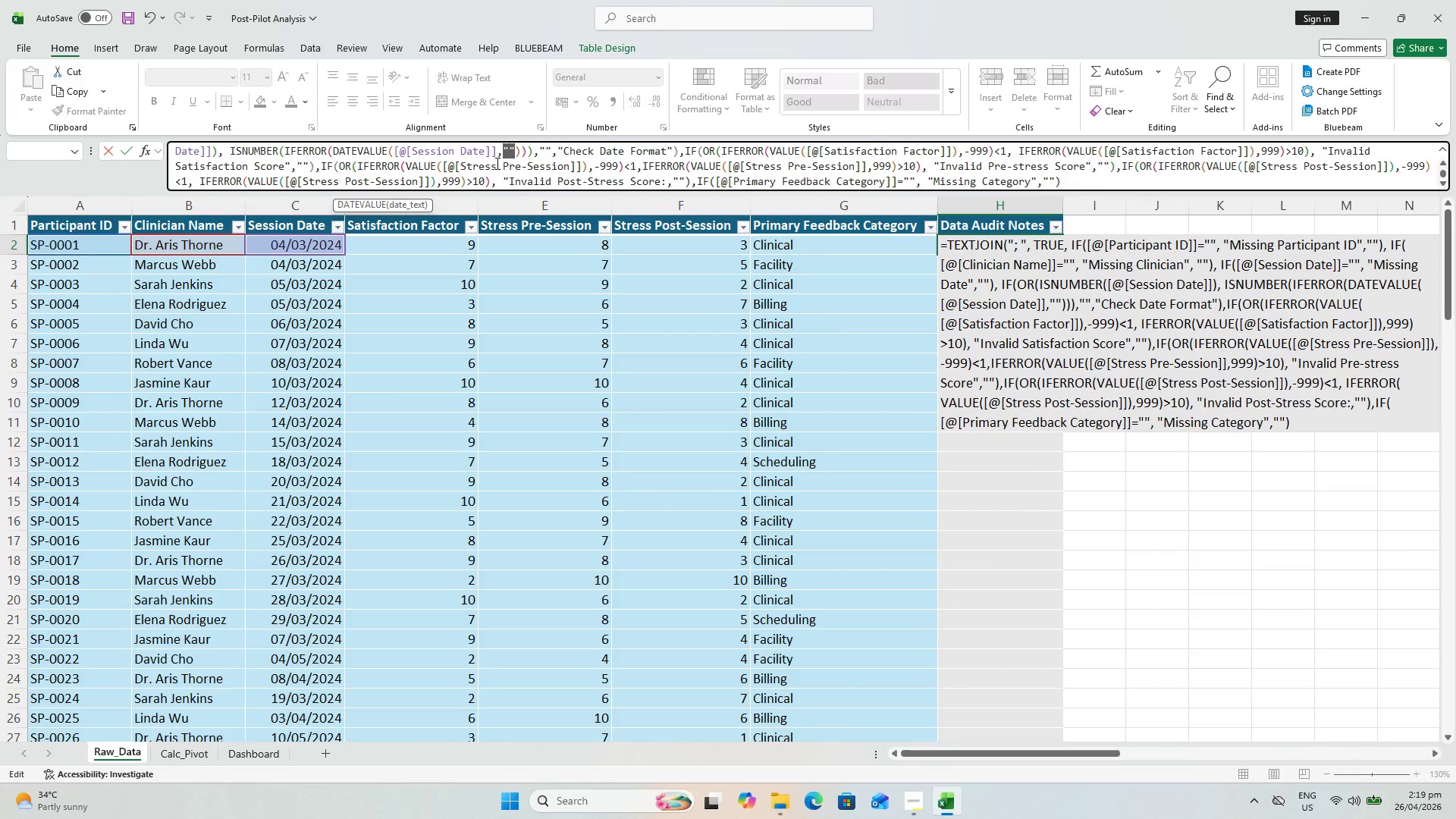 
wait(9.45)
 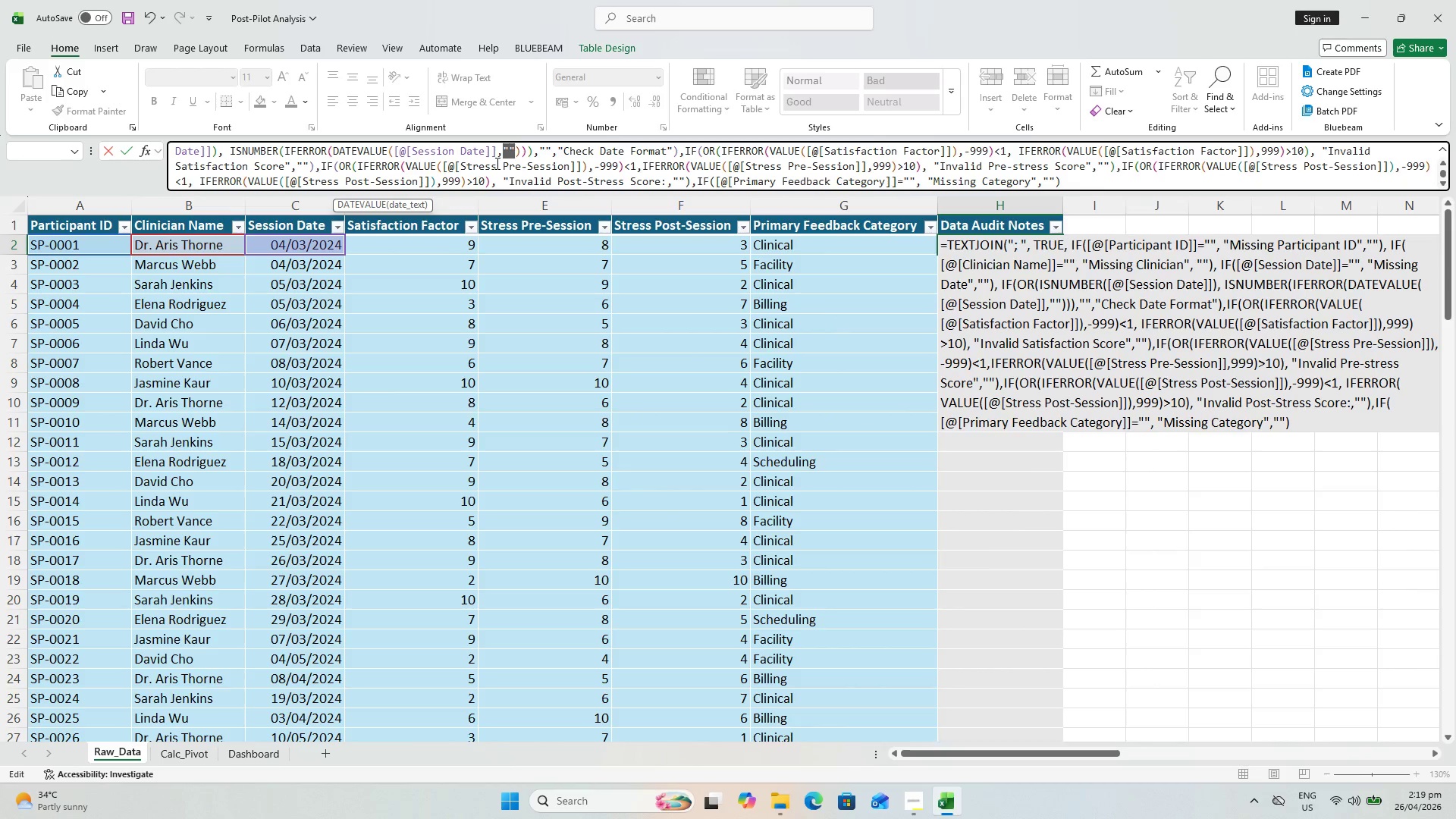 
left_click([171, 149])
 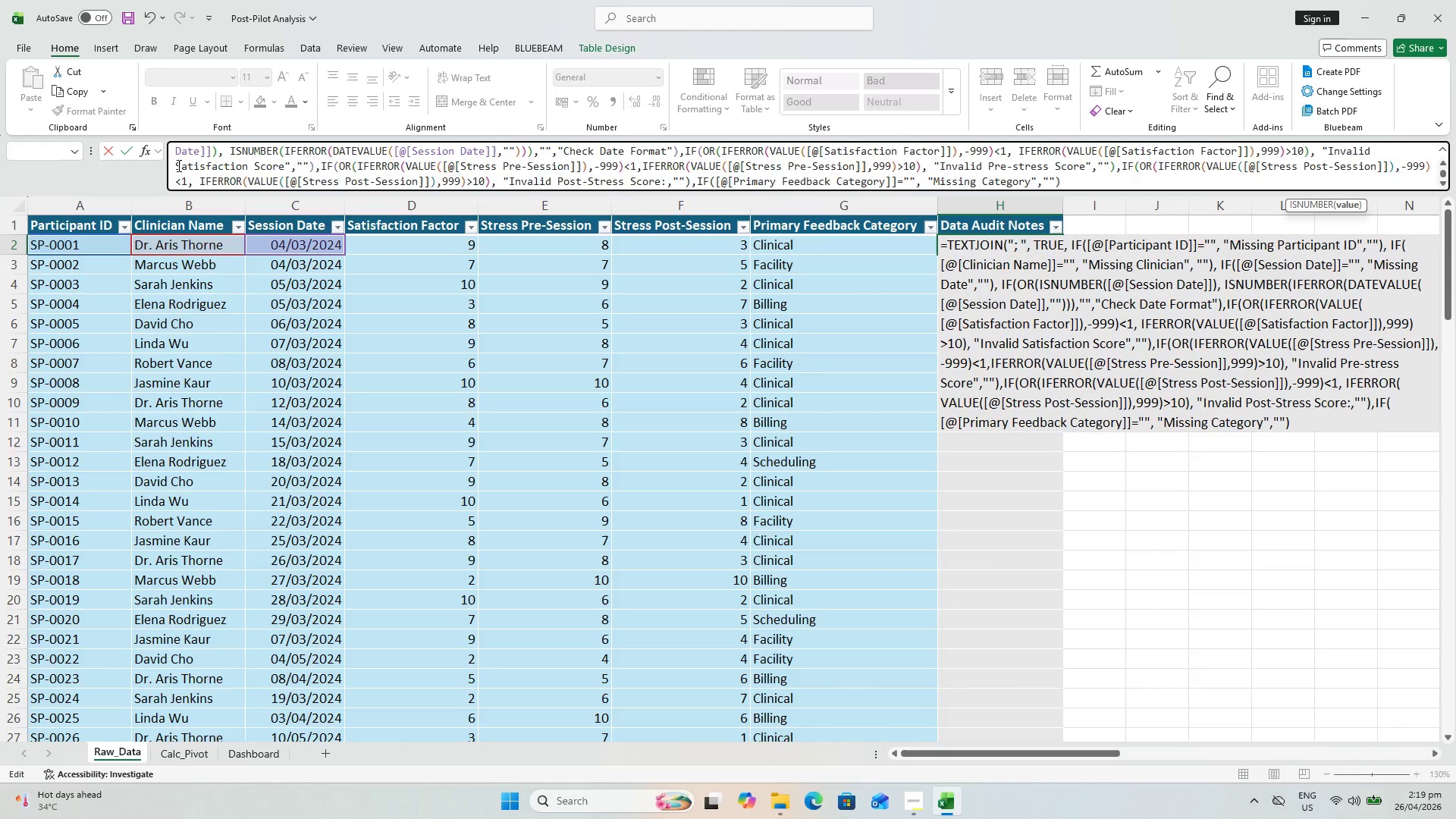 
scroll: coordinate [177, 165], scroll_direction: up, amount: 3.0
 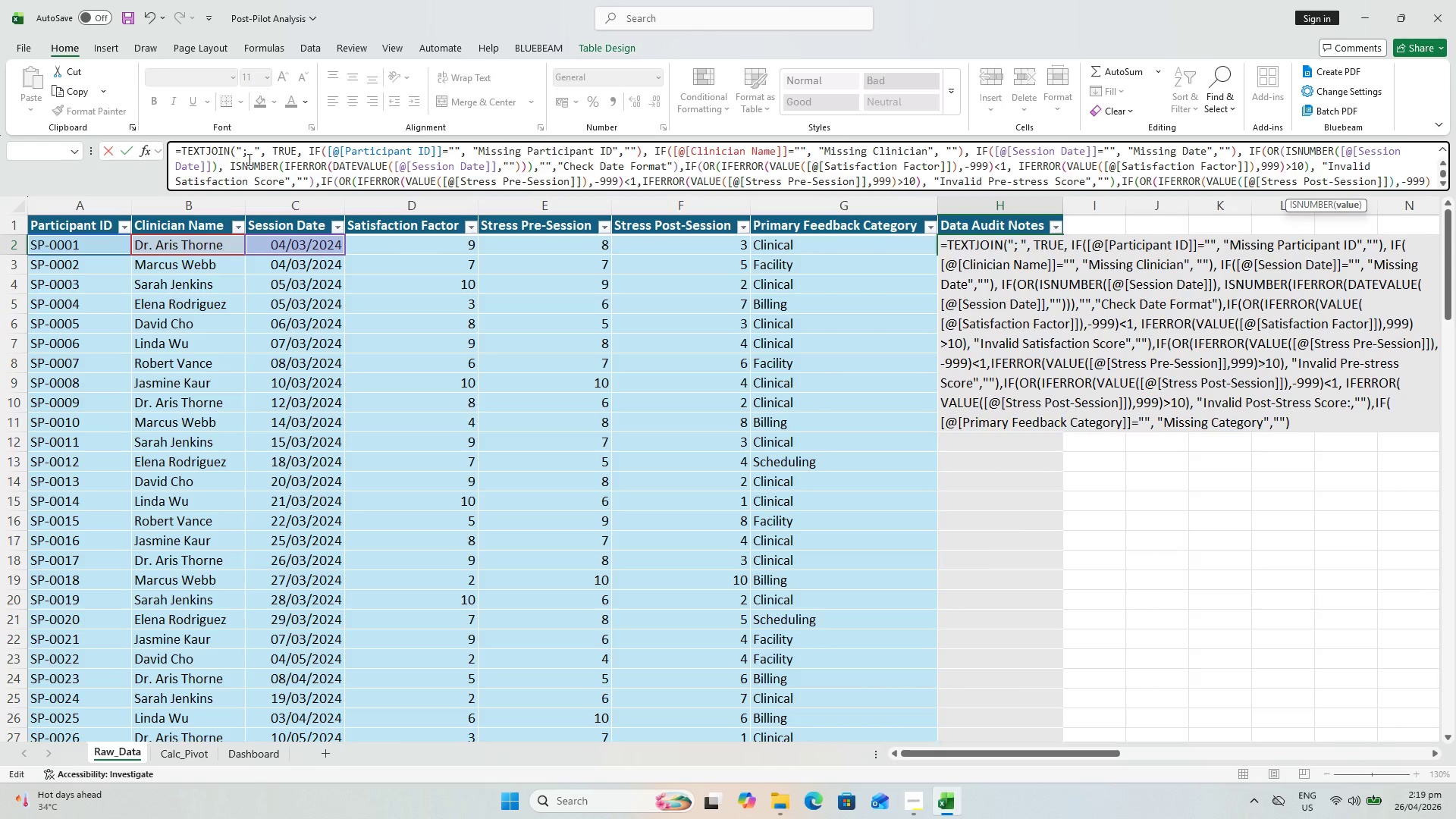 
wait(13.8)
 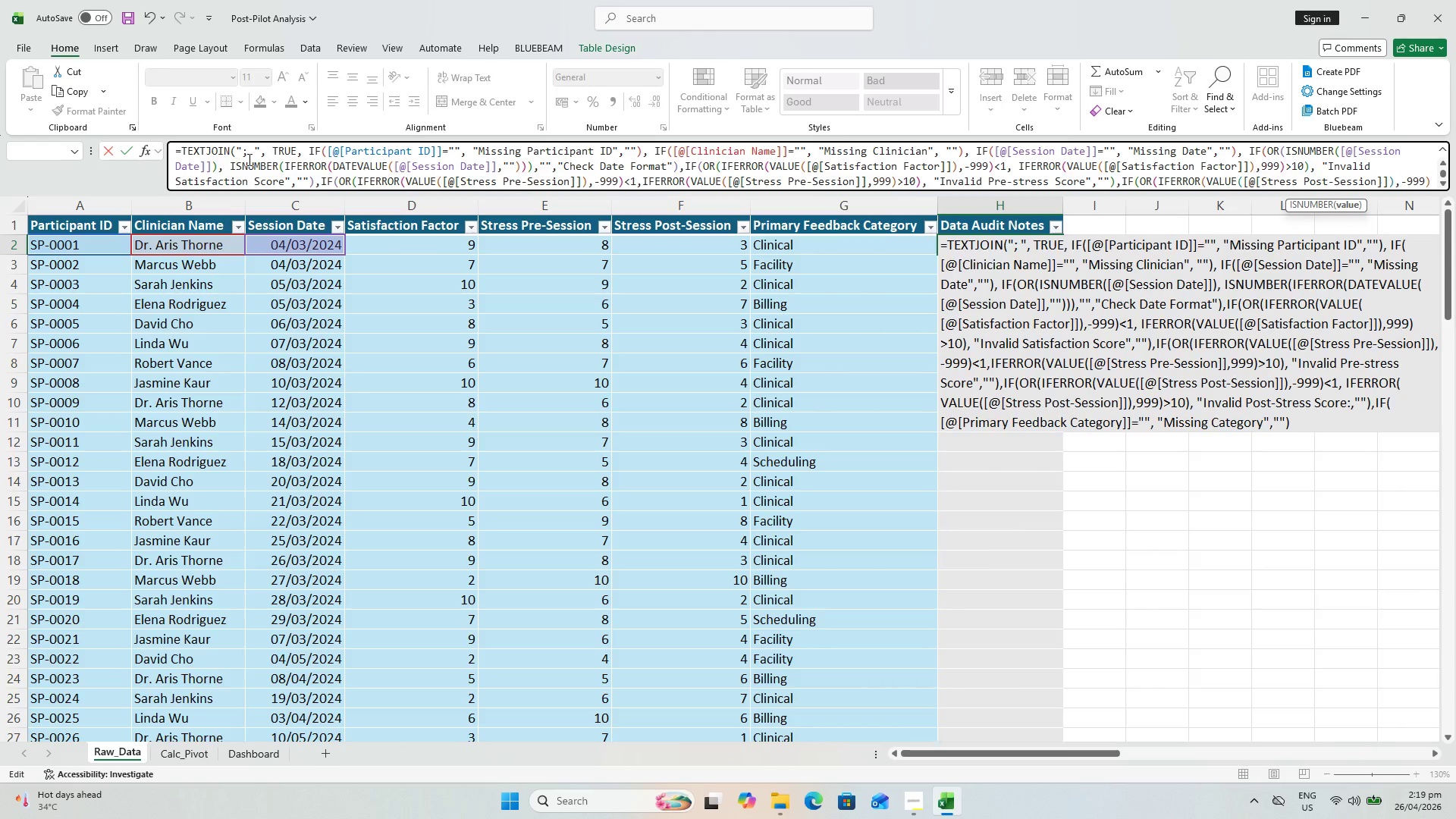 
left_click([275, 151])
 